 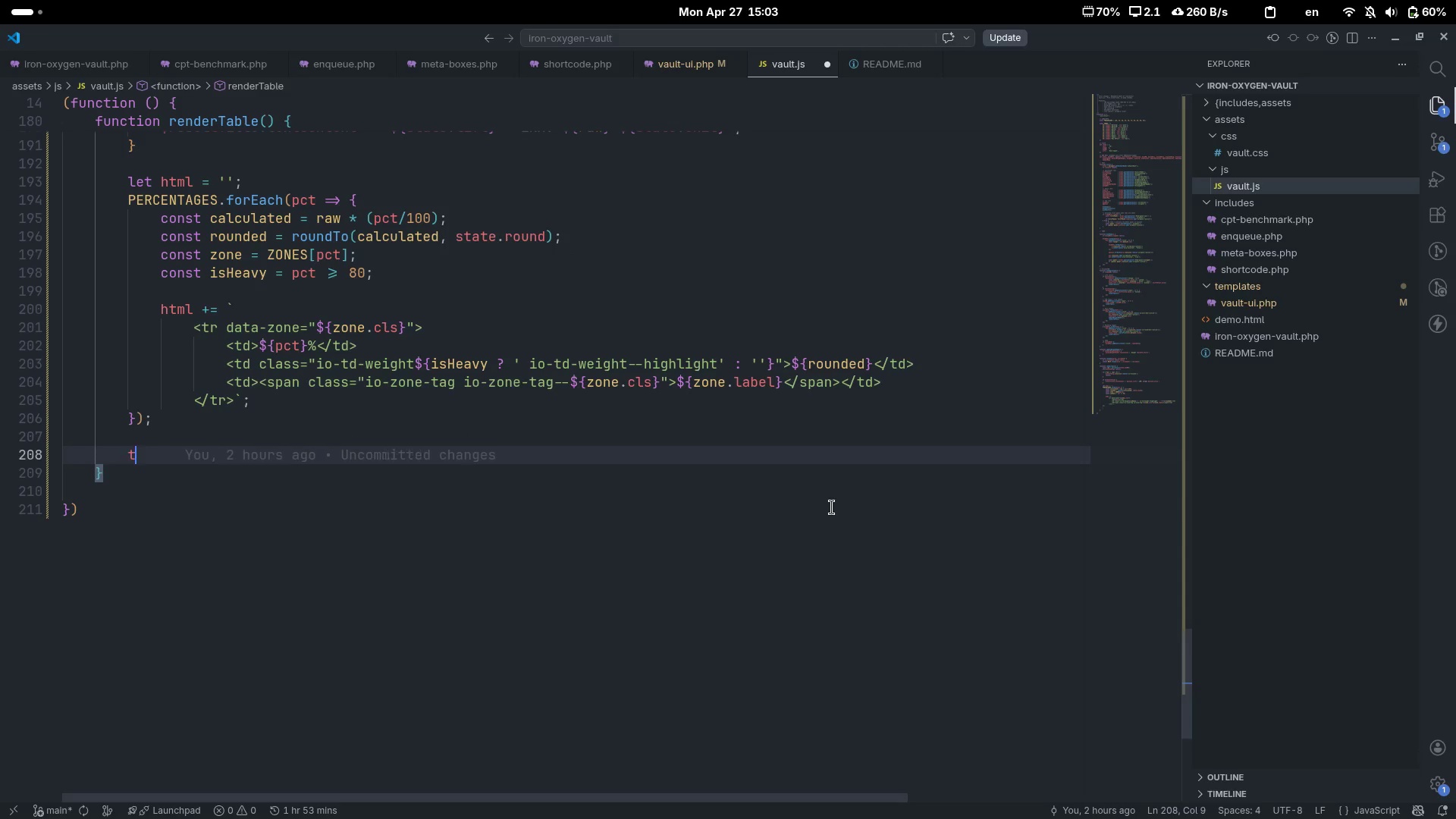 
type(table)
 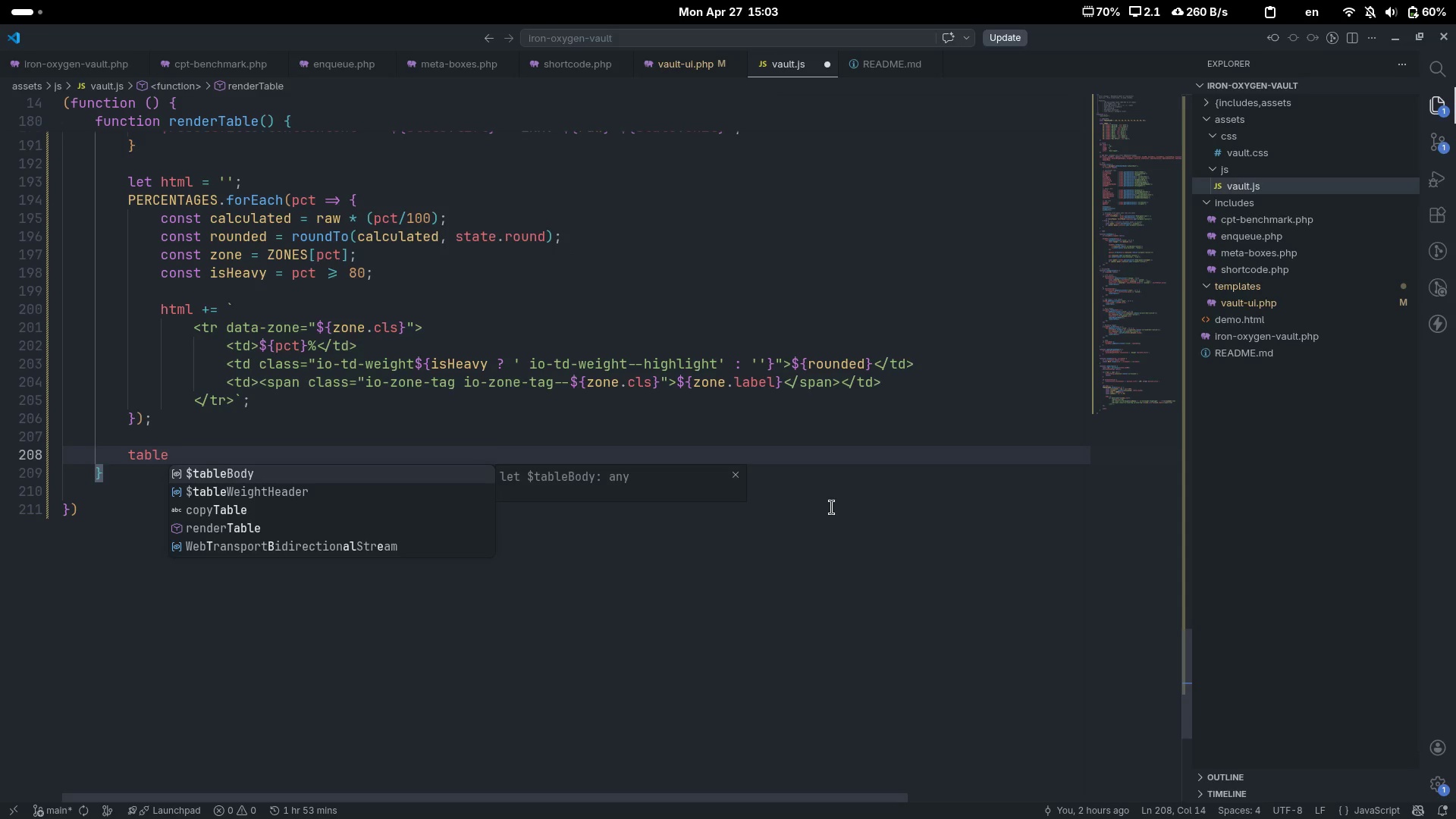 
key(Control+ControlLeft)
 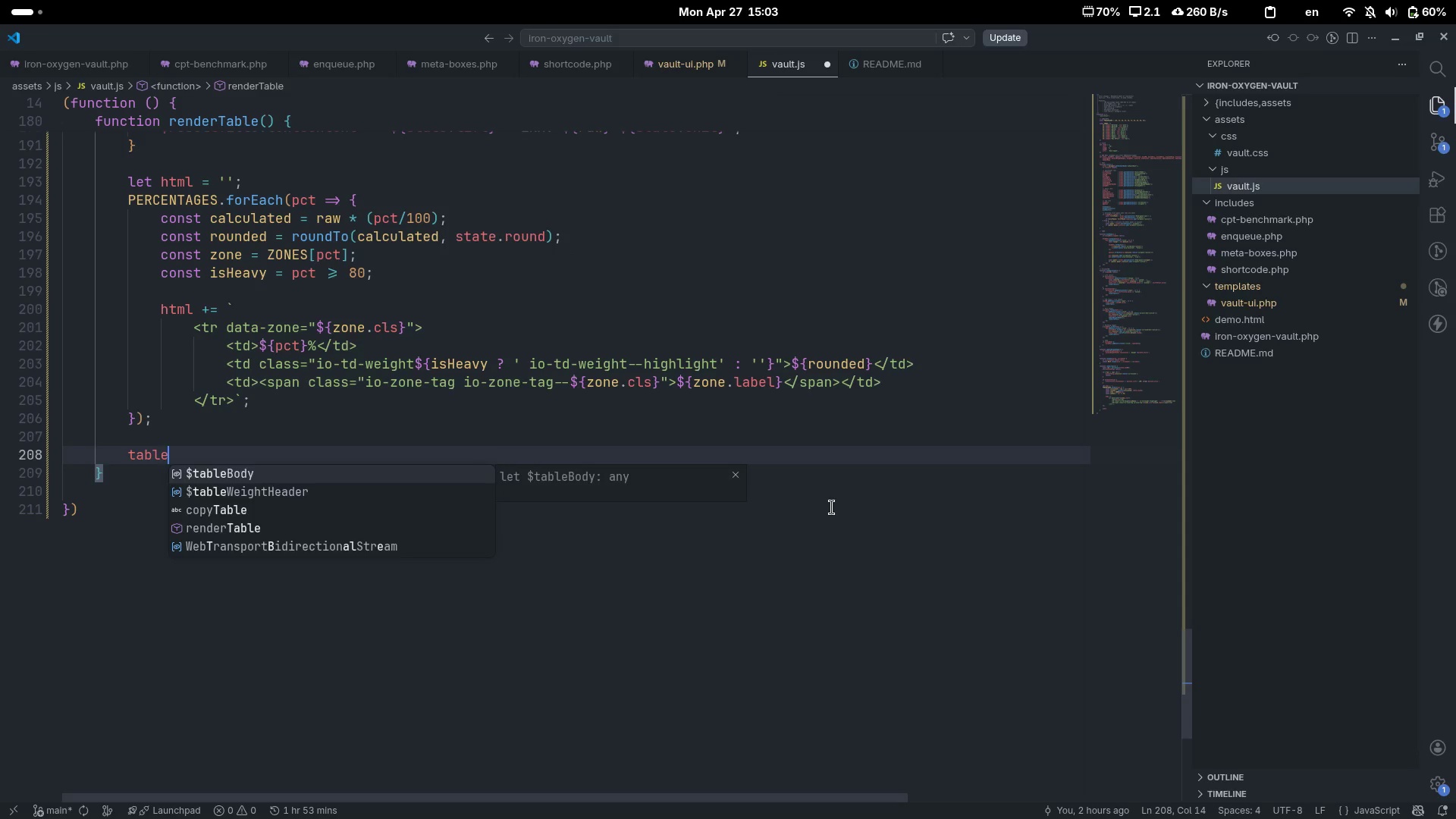 
key(Control+ArrowLeft)
 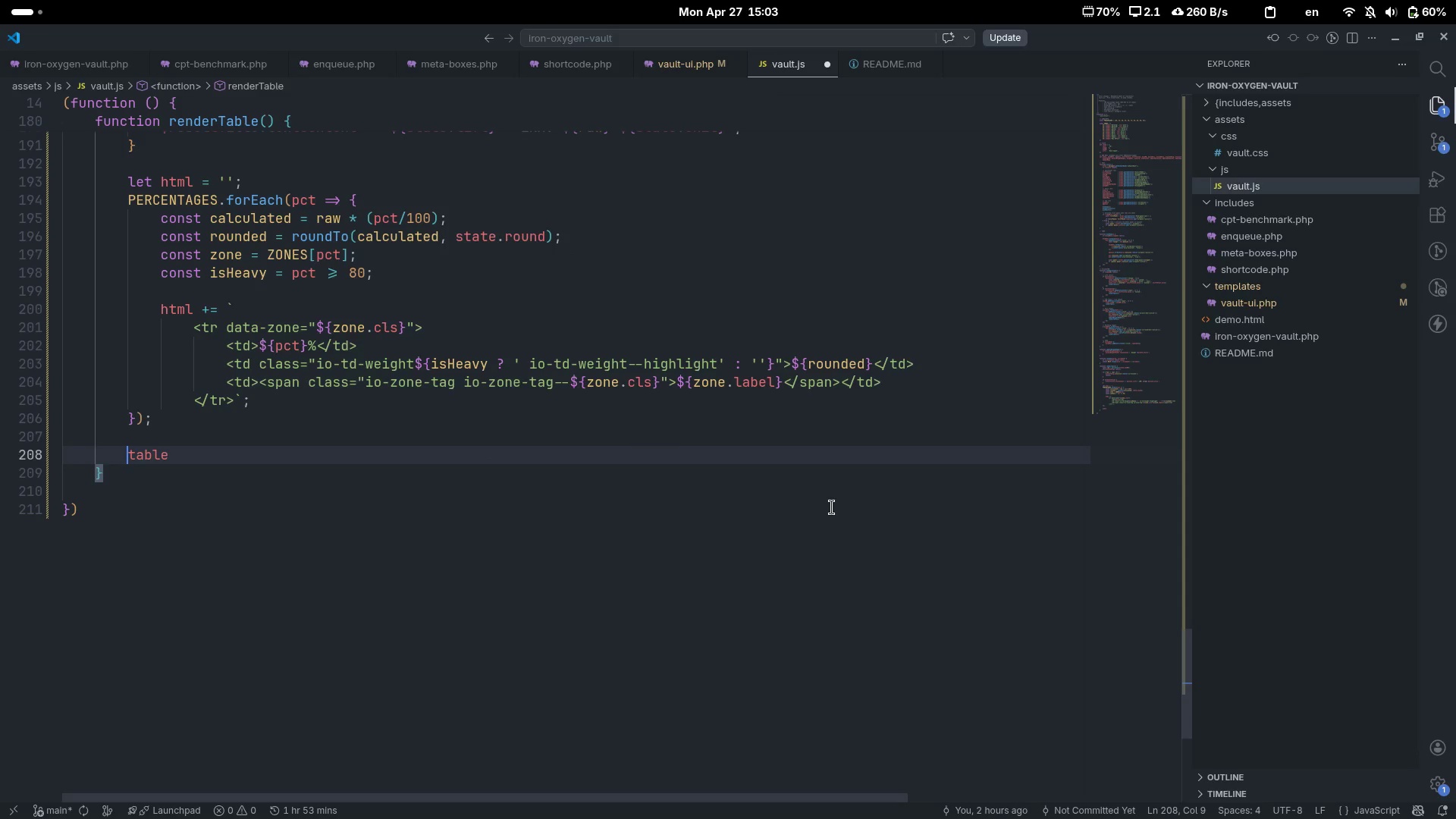 
key(Shift+4)
 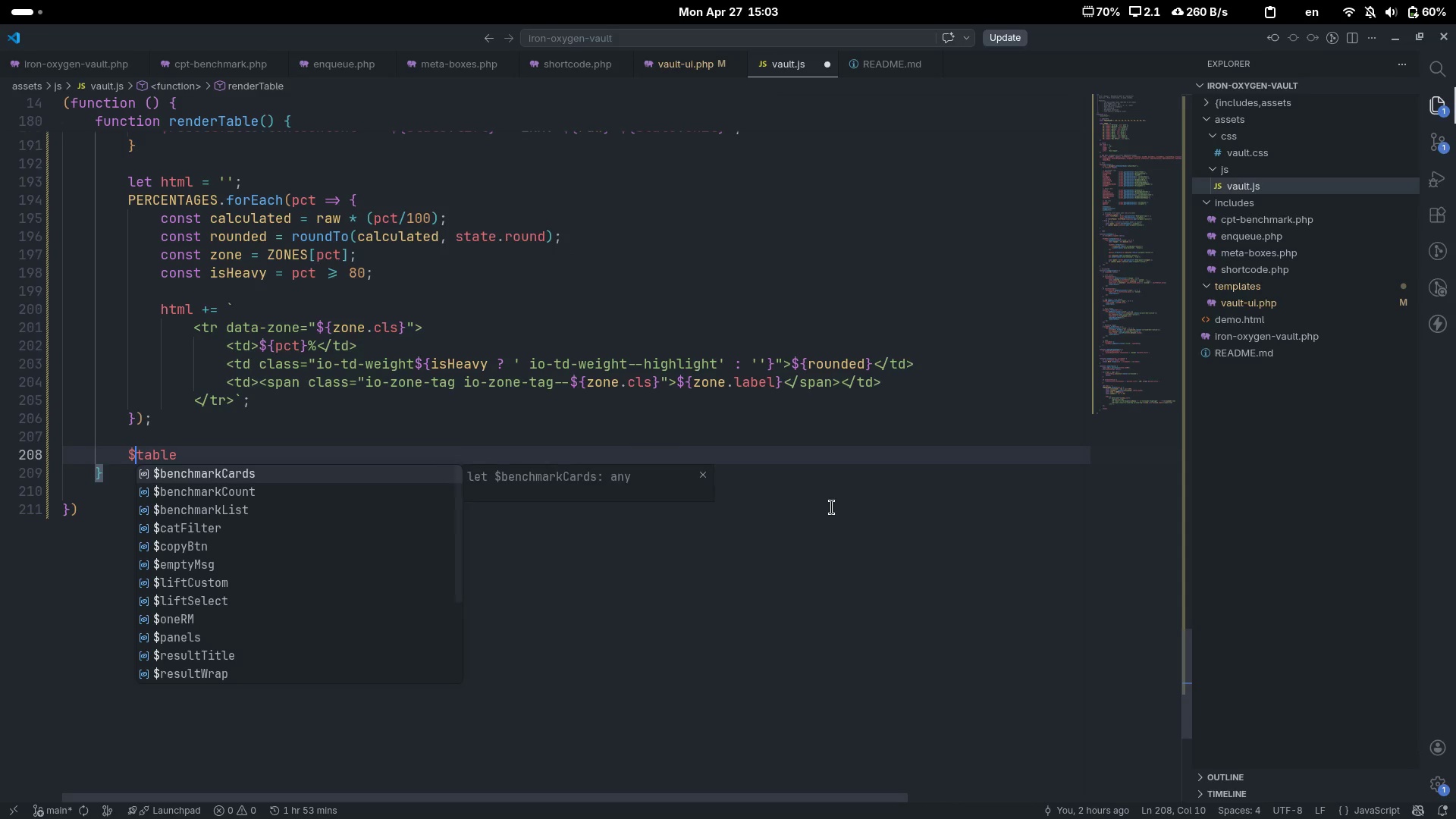 
key(Control+ControlLeft)
 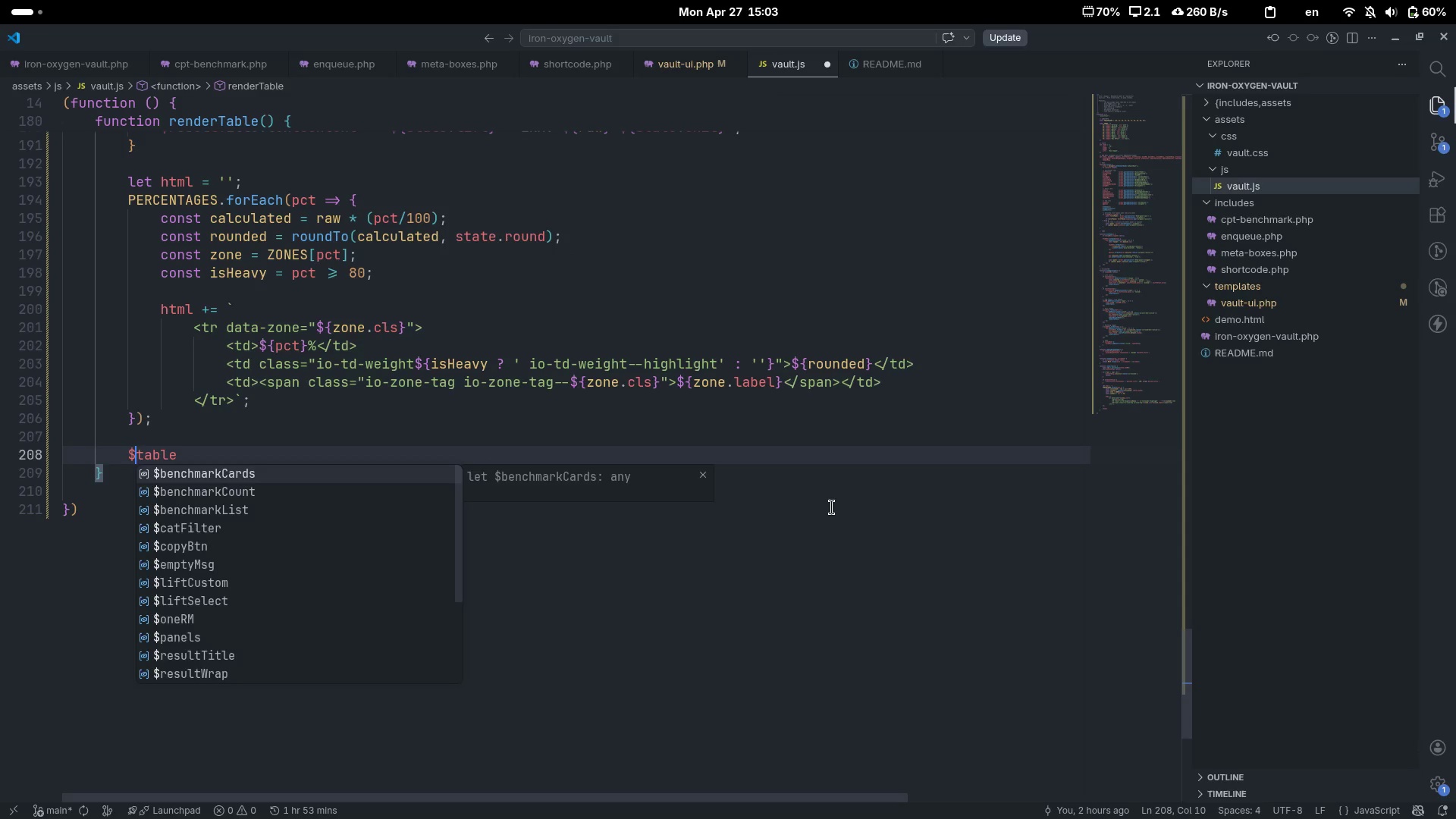 
key(Control+ArrowRight)
 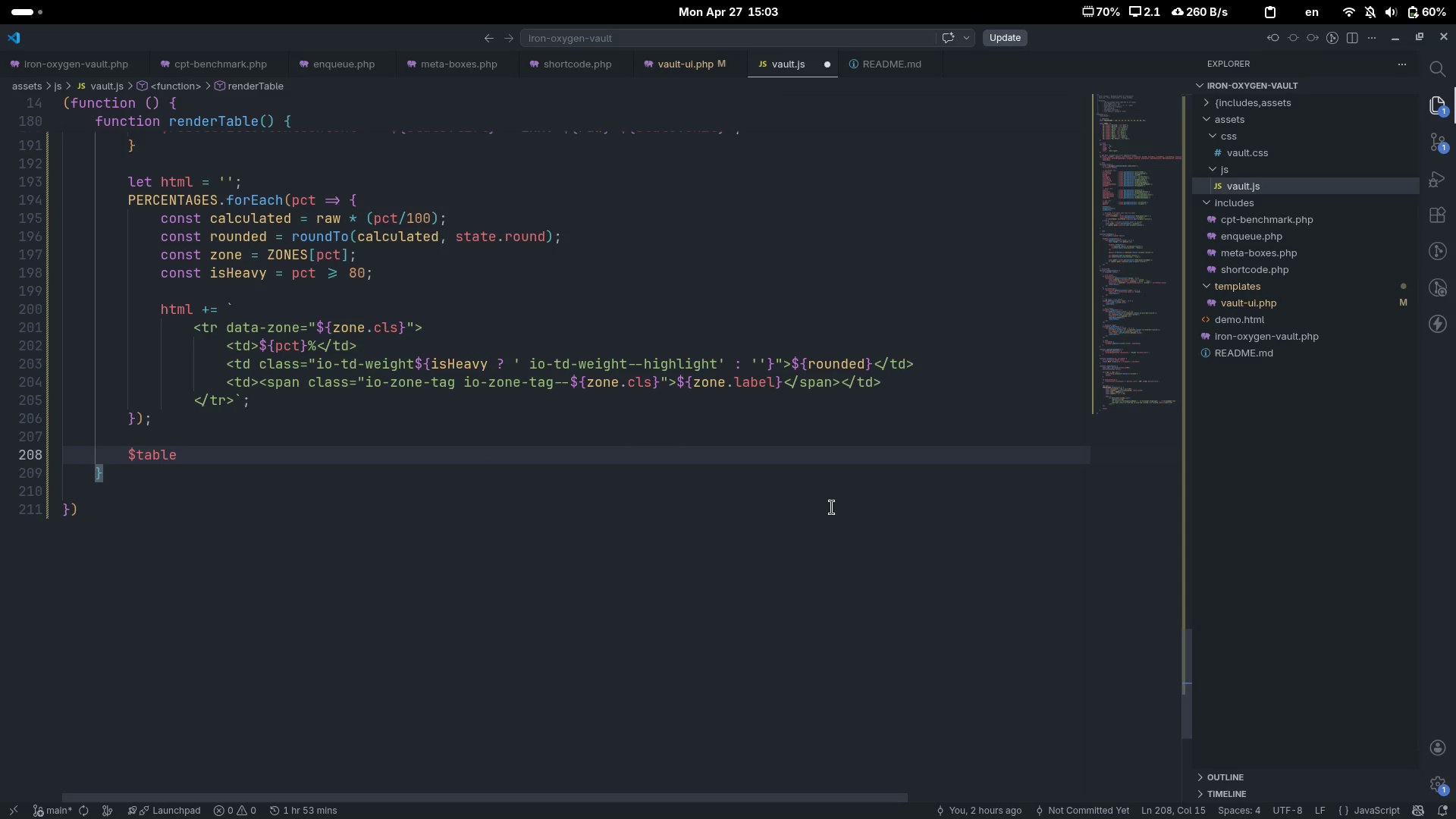 
type(Bo)
key(Tab)
type(.innerHTML = htlm)
key(Tab)
type(;)
 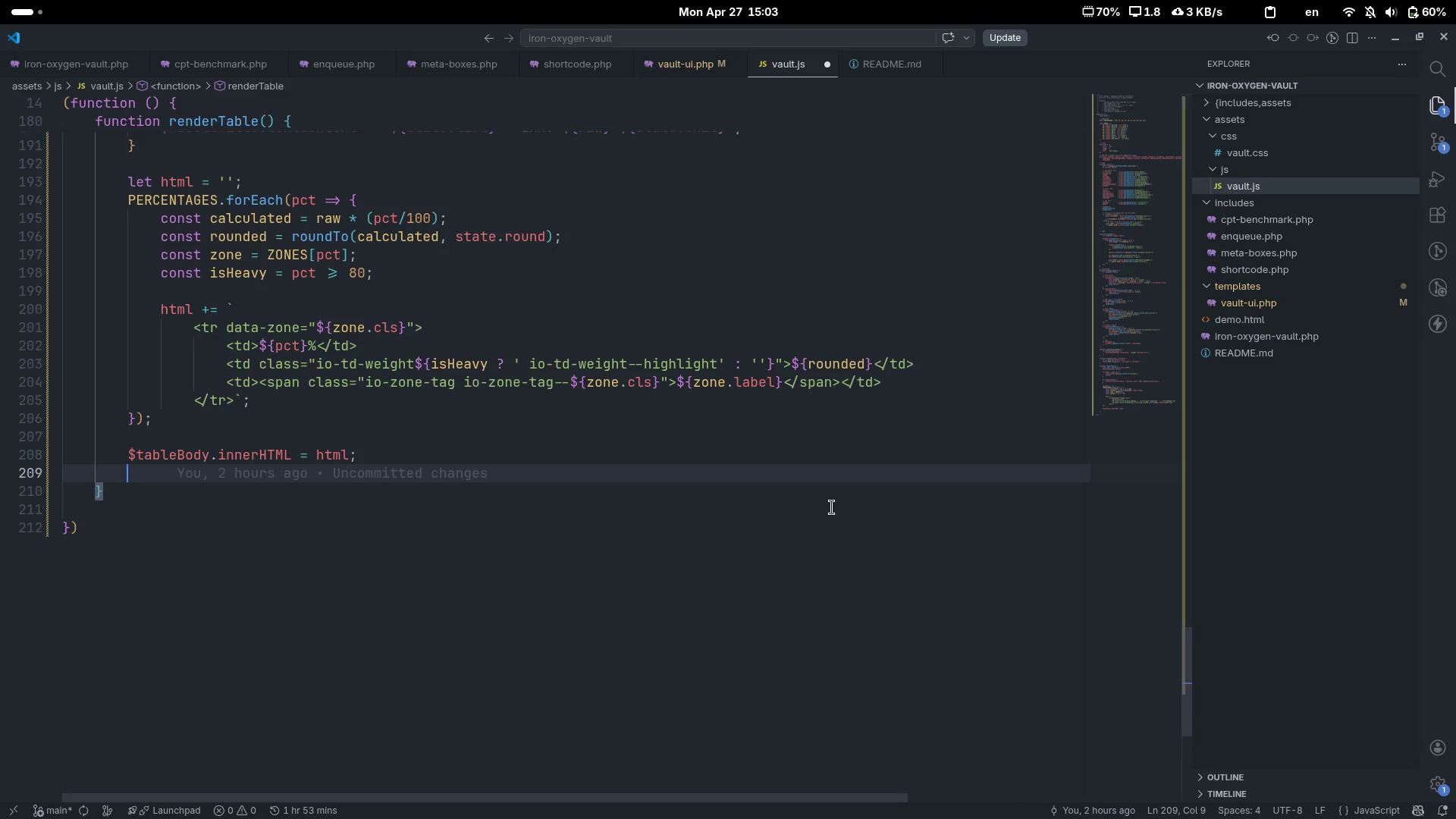 
 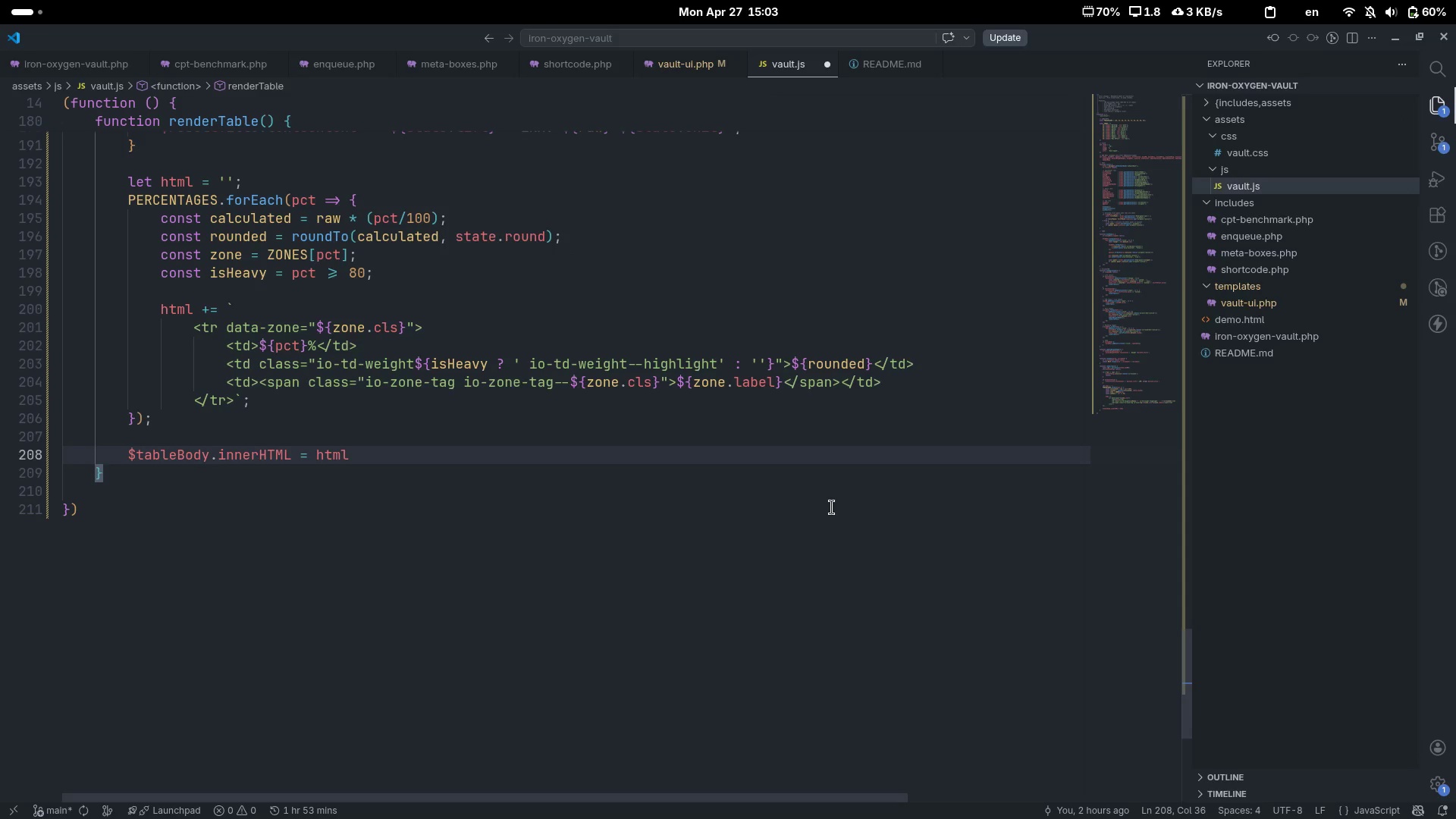 
key(Enter)
 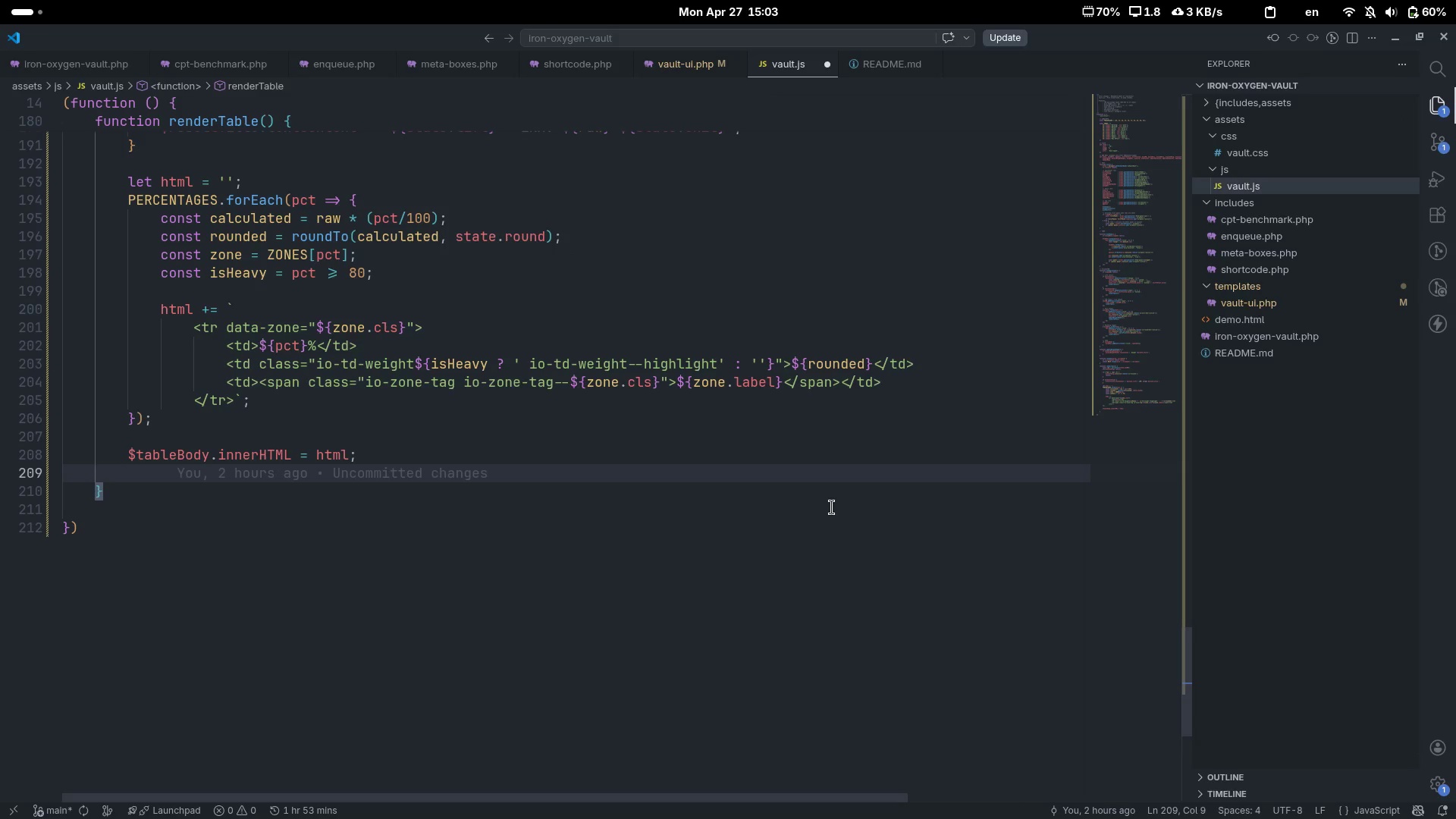 
type($resu)
key(Tab)
 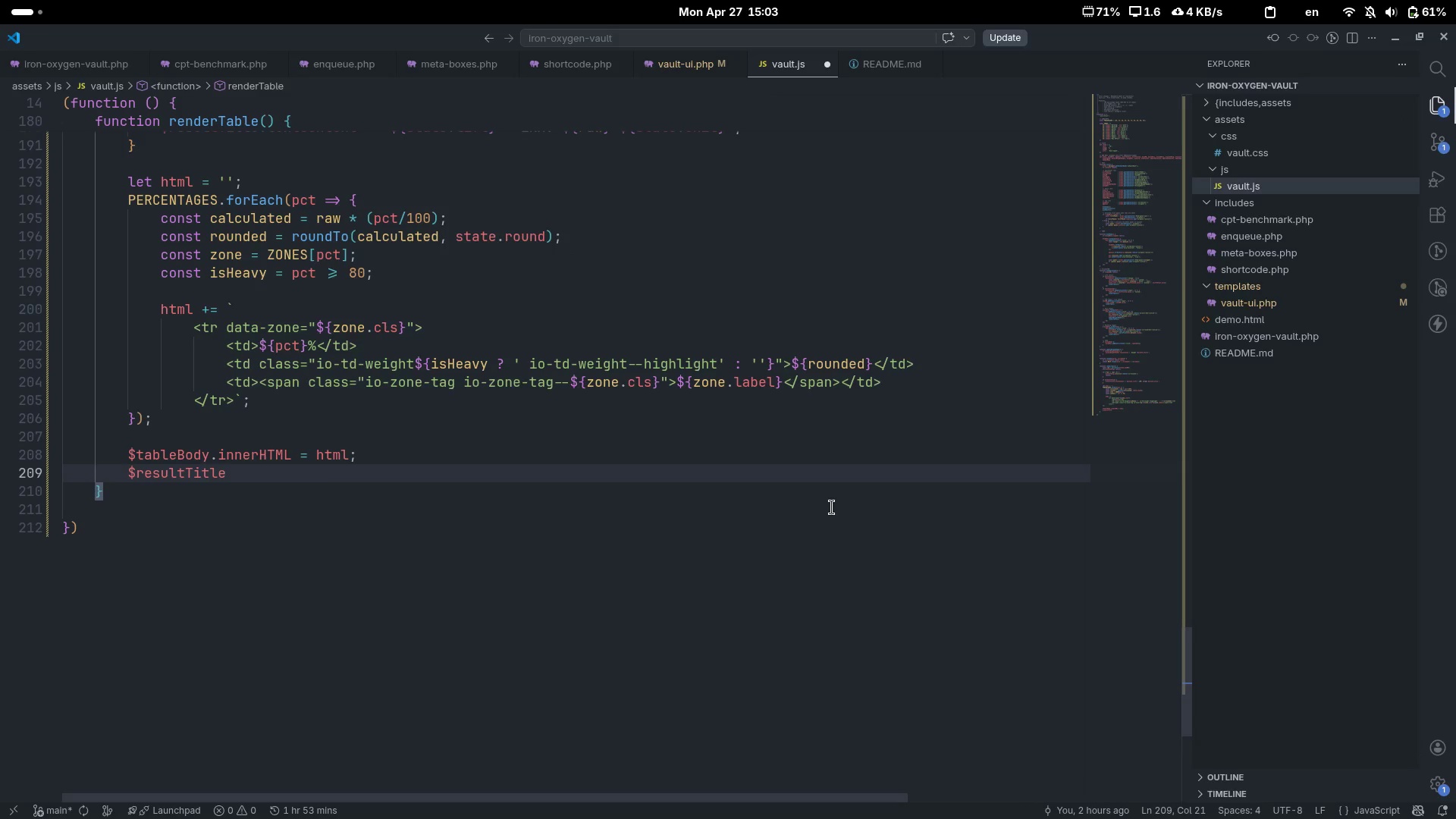 
key(Control+ControlLeft)
 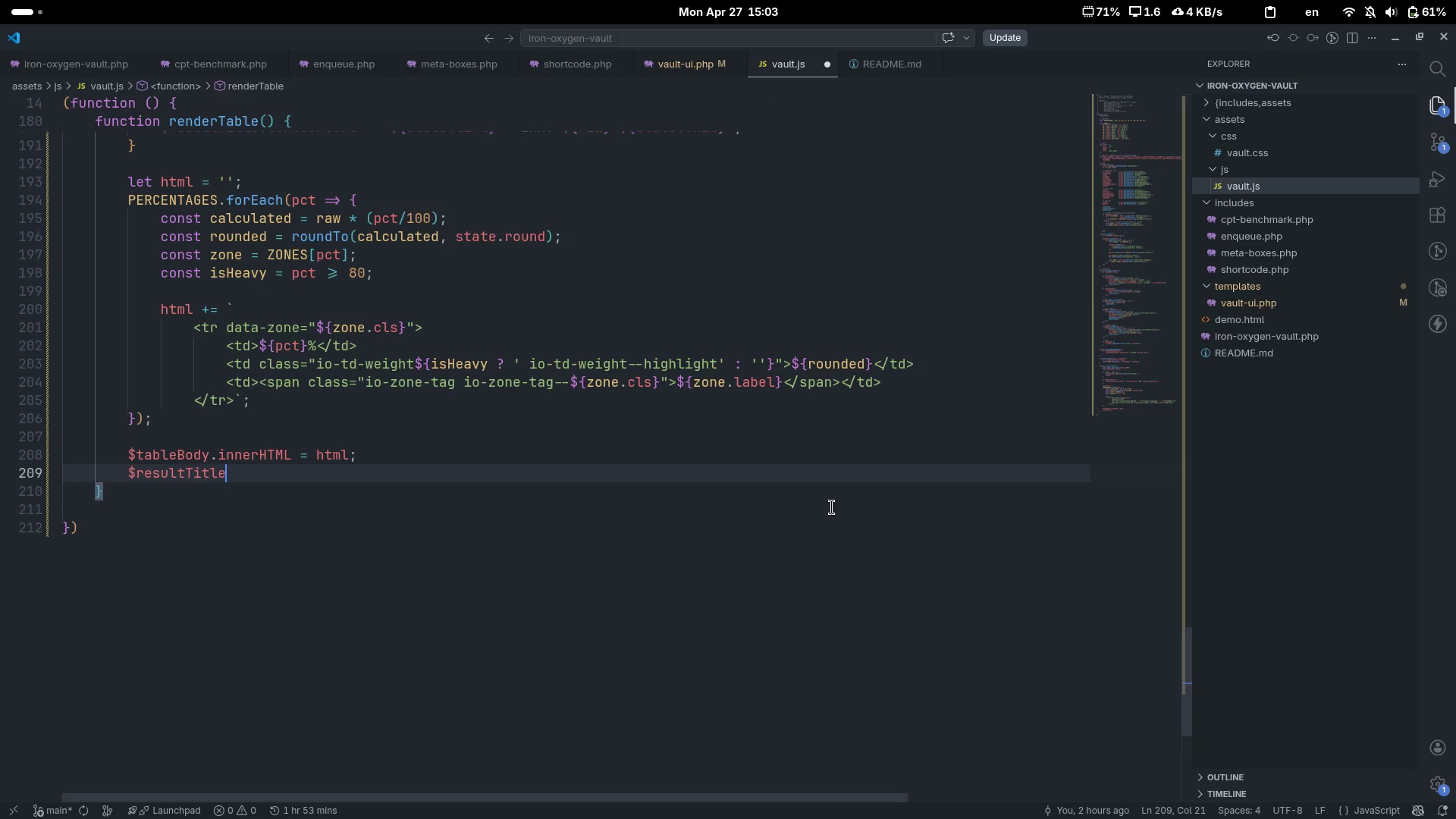 
key(Control+Backspace)
 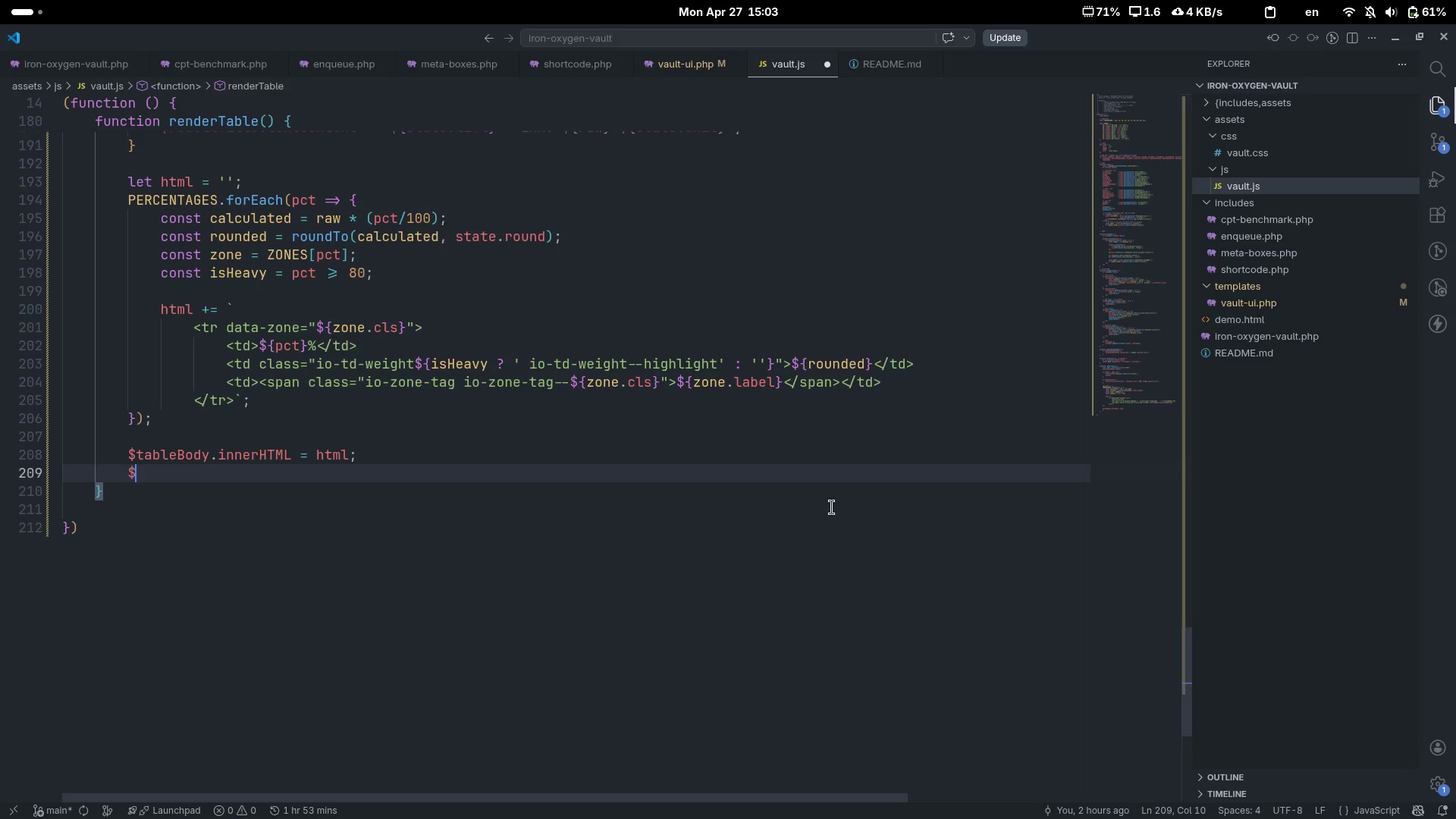 
type(result)
 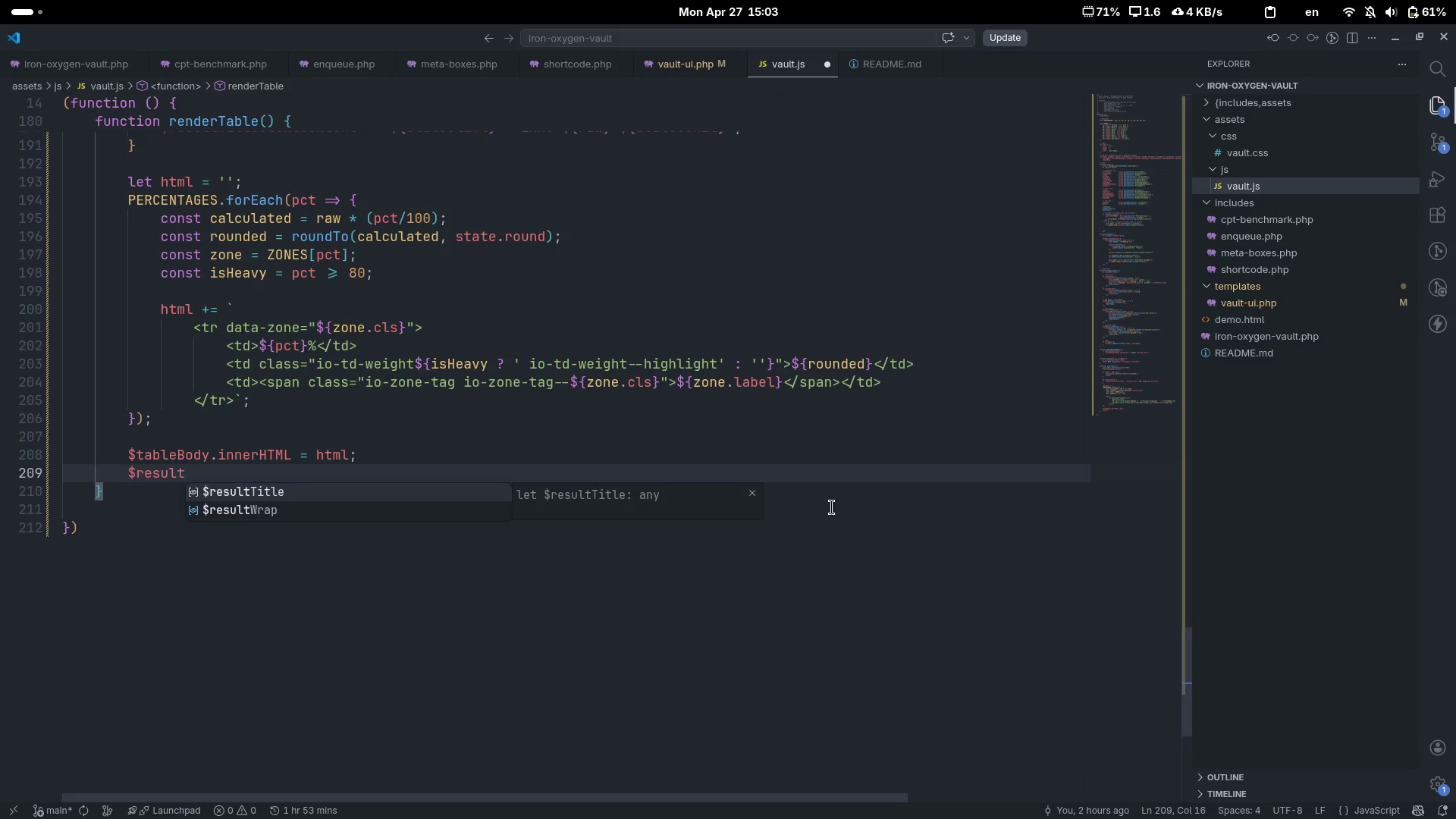 
key(ArrowDown)
 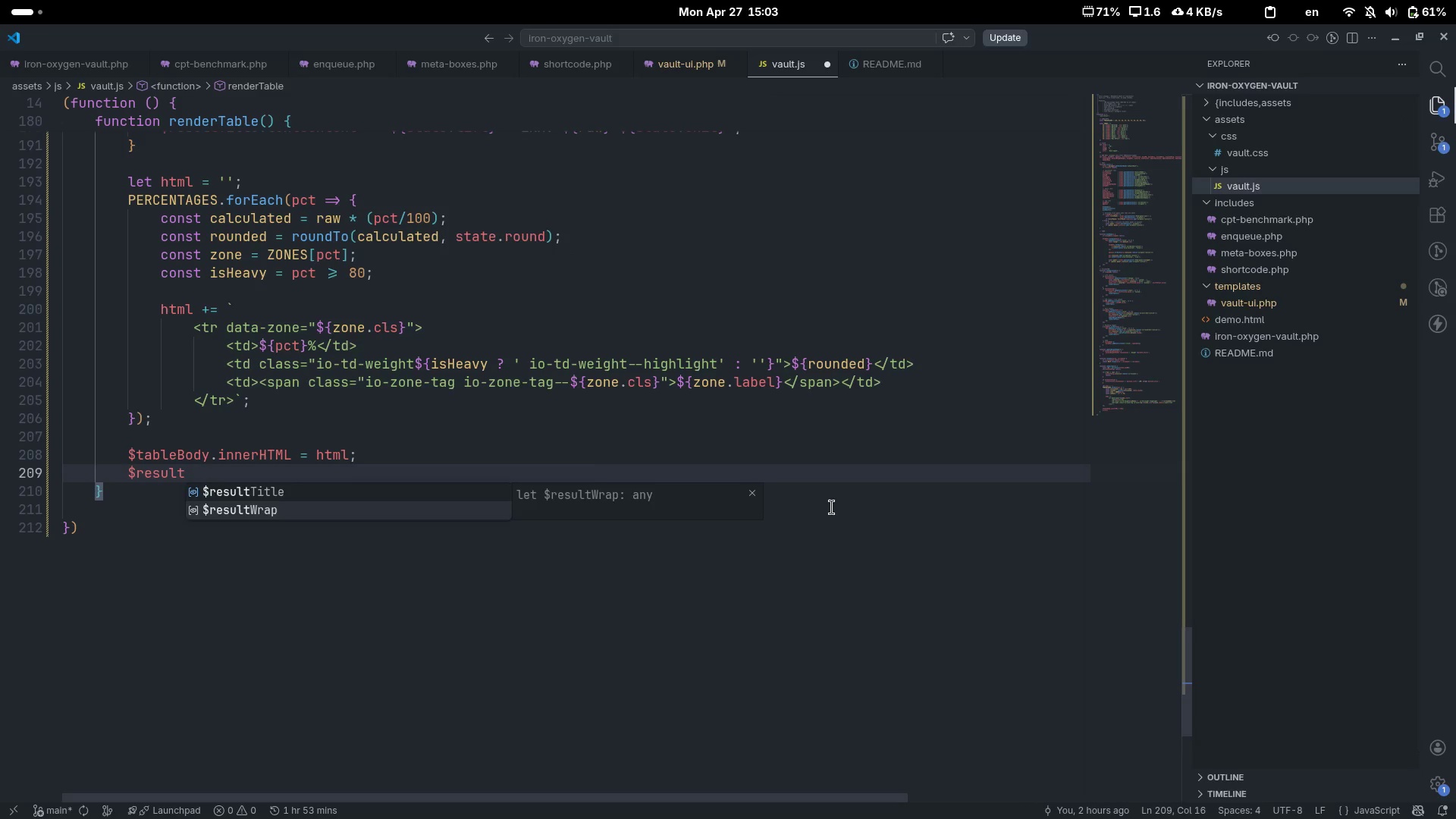 
key(Enter)
 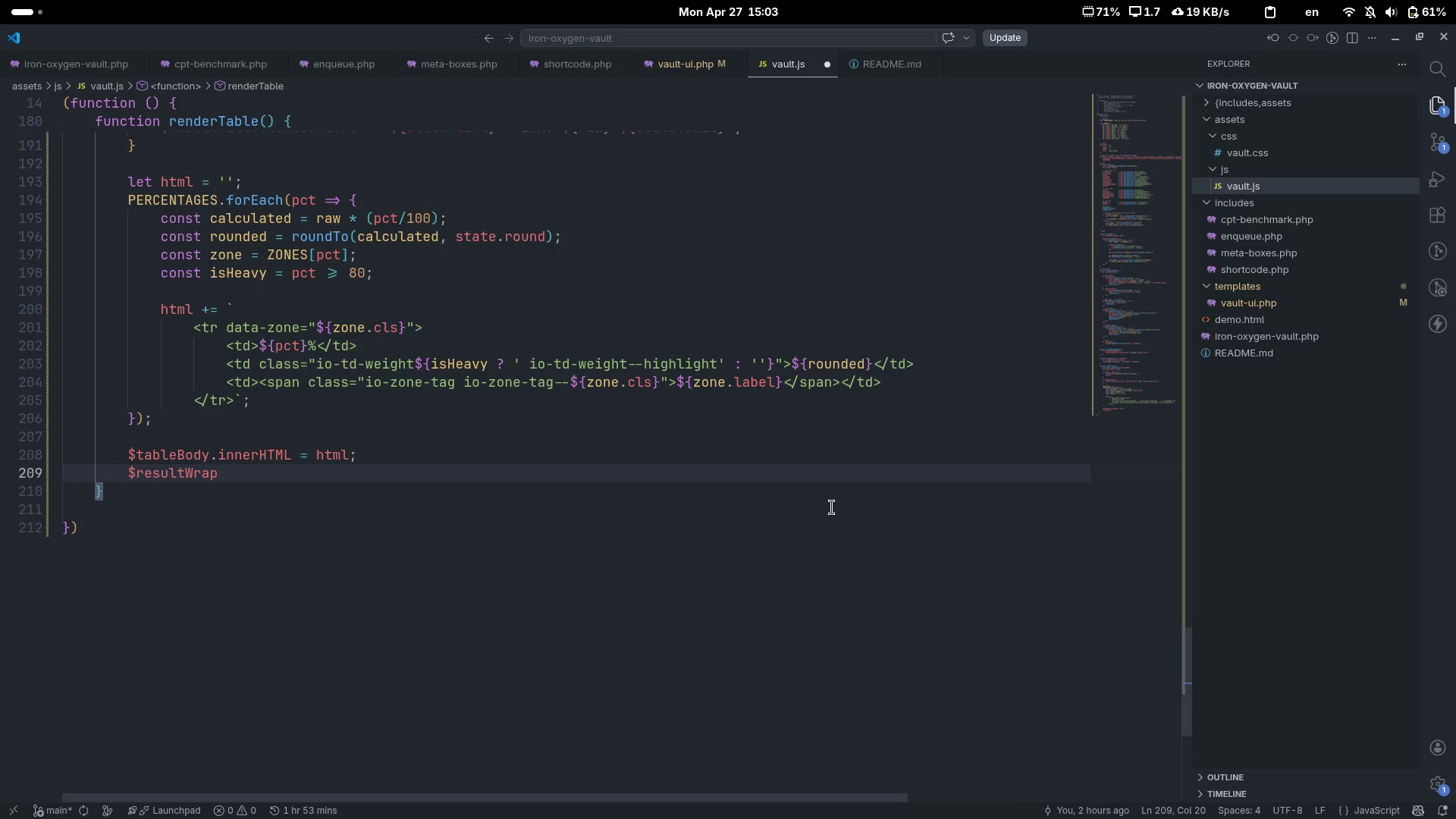 
type(.class)
key(Tab)
type(.add('is-visible)
 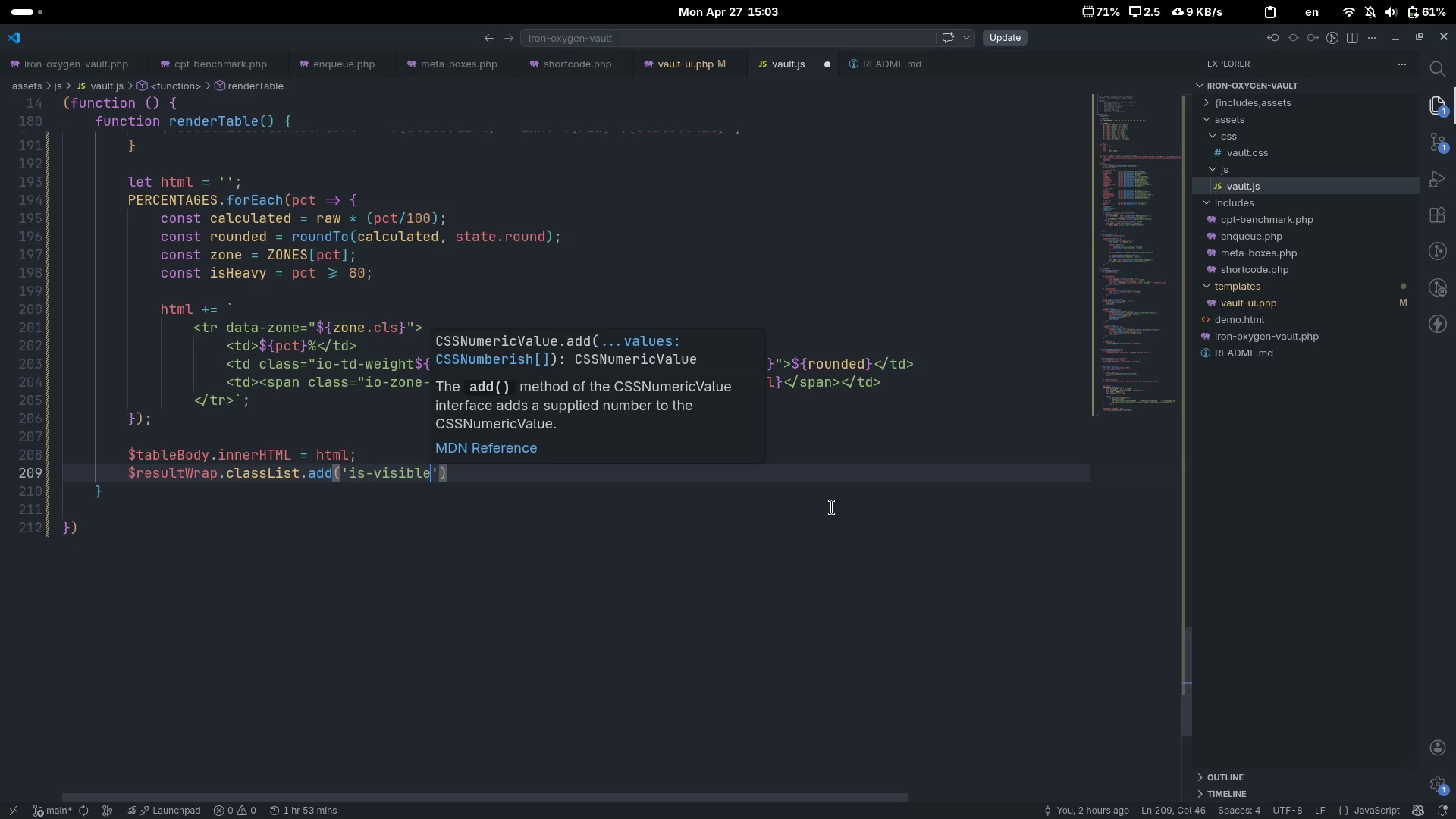 
key(ArrowRight)
 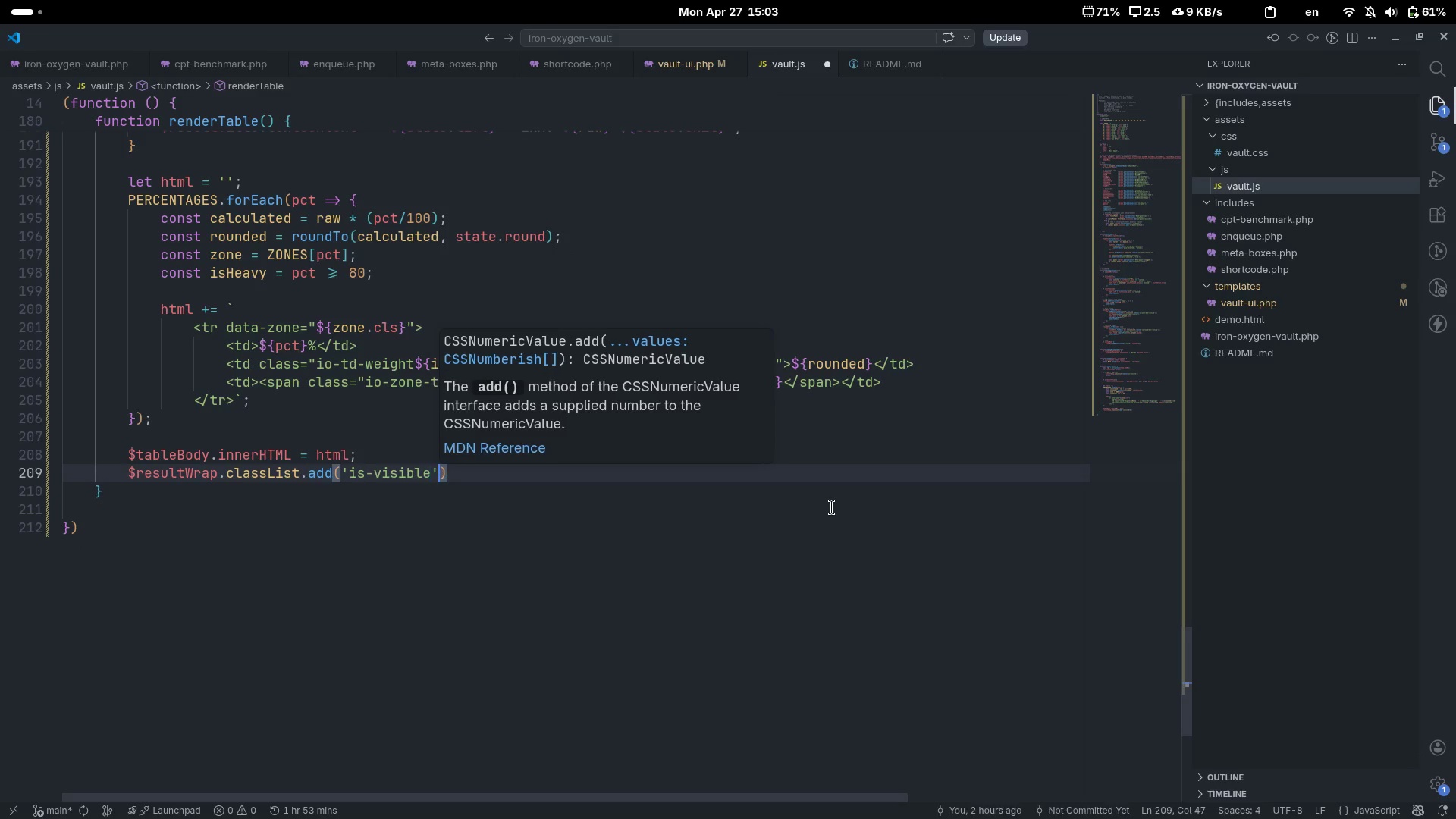 
key(ArrowRight)
 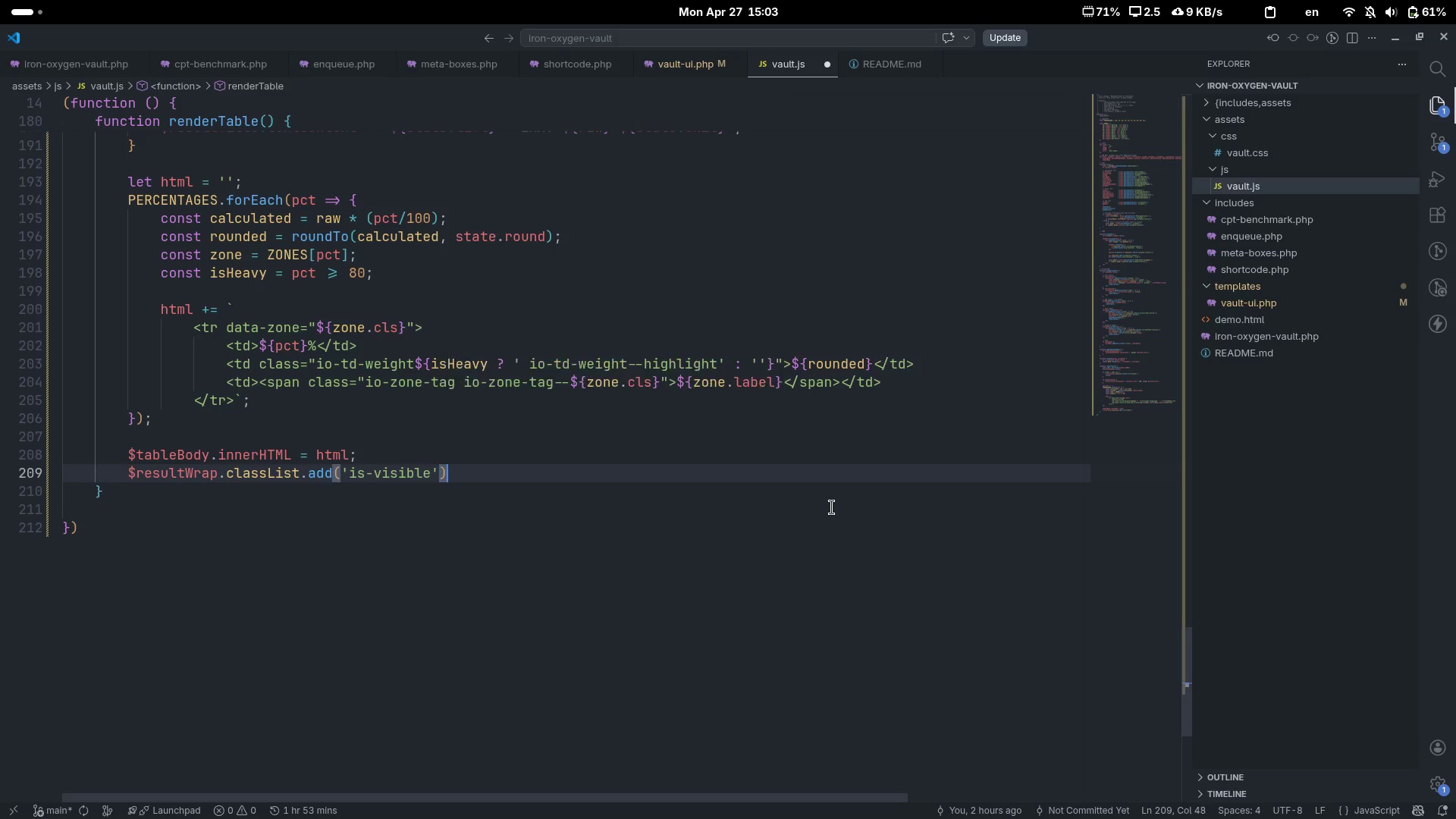 
key(Semicolon)
 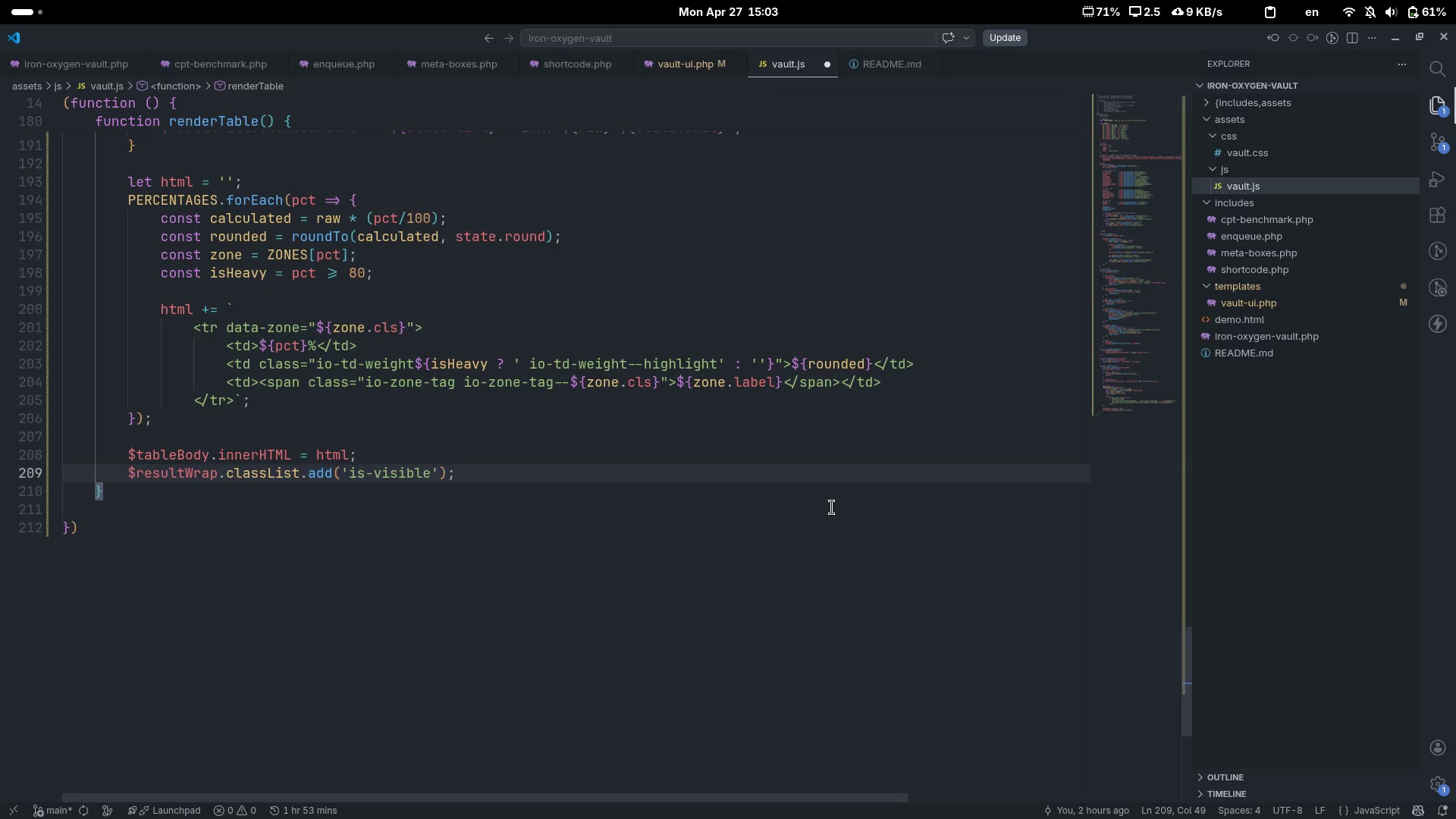 
key(Enter)
 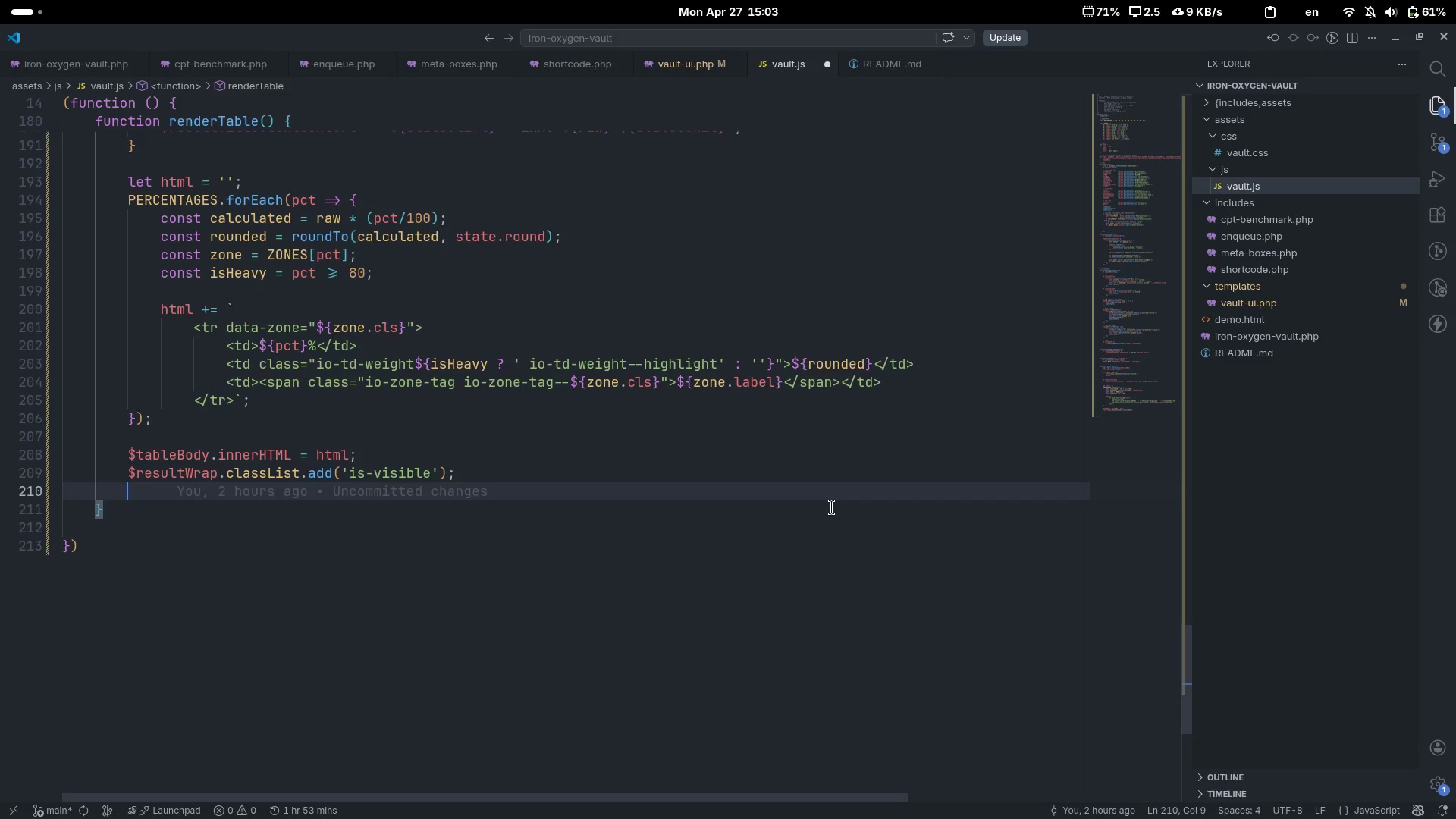 
type(update)
key(Tab)
type(();)
 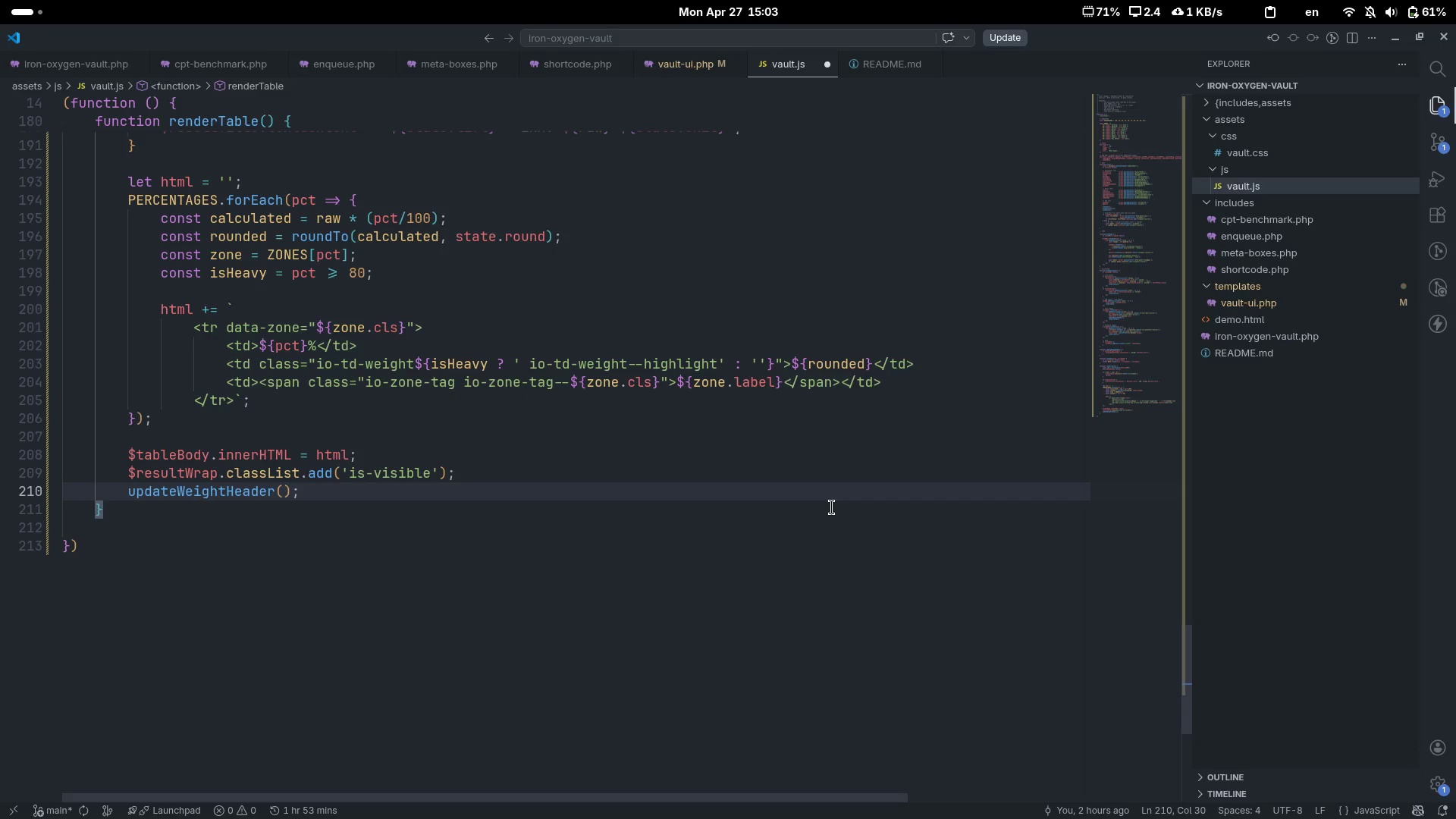 
key(ArrowDown)
 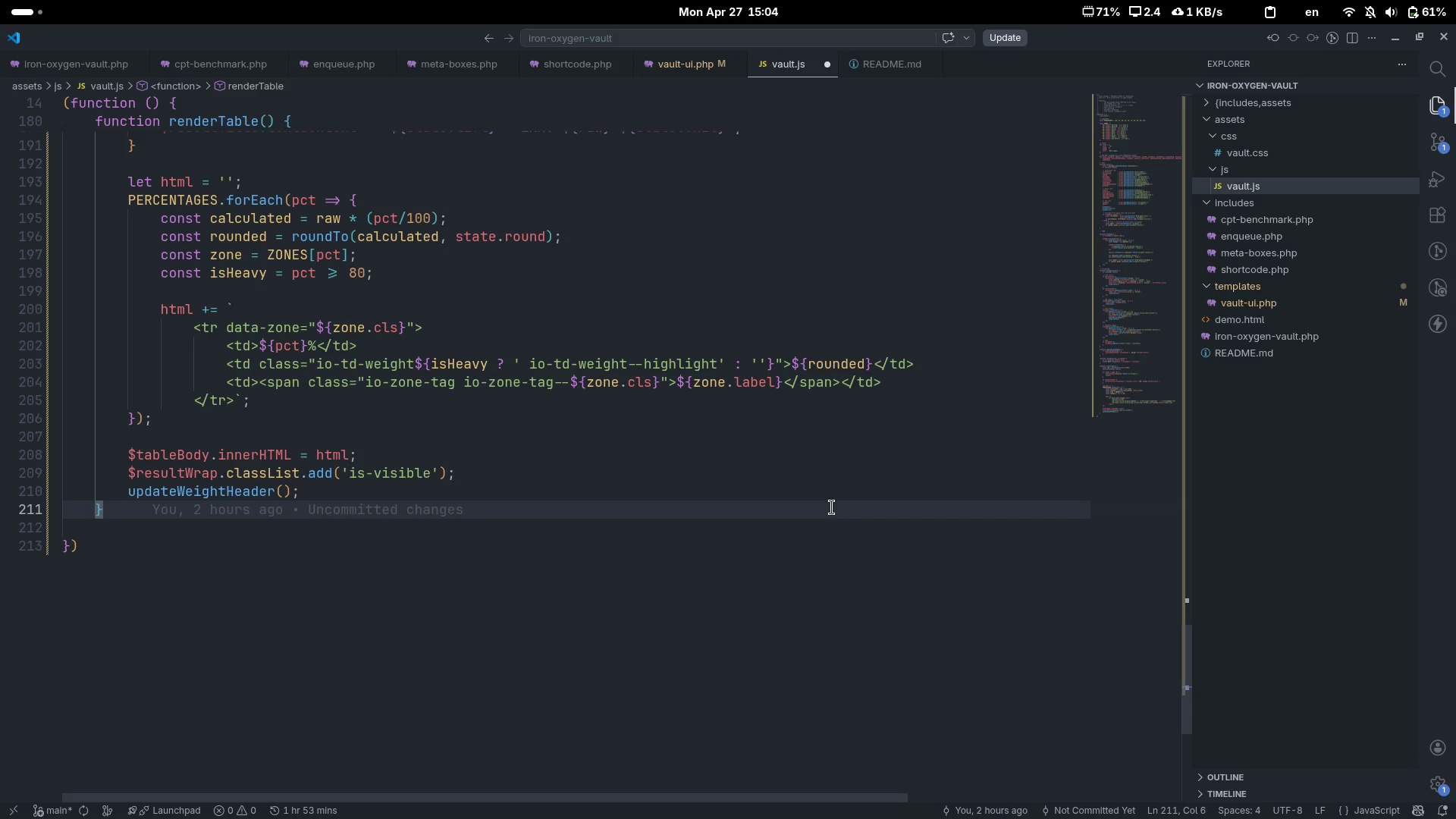 
key(Enter)
 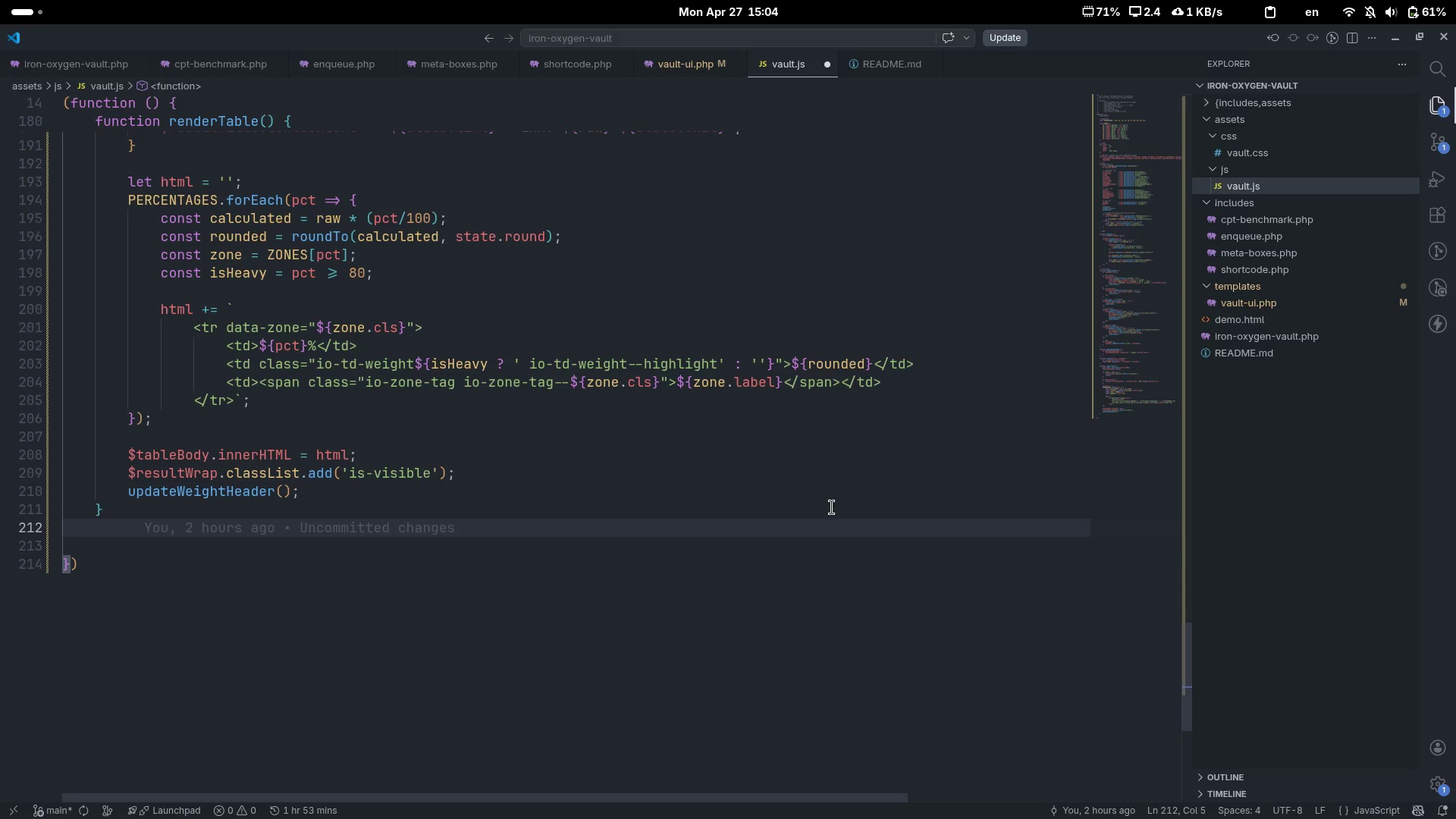 
key(Enter)
 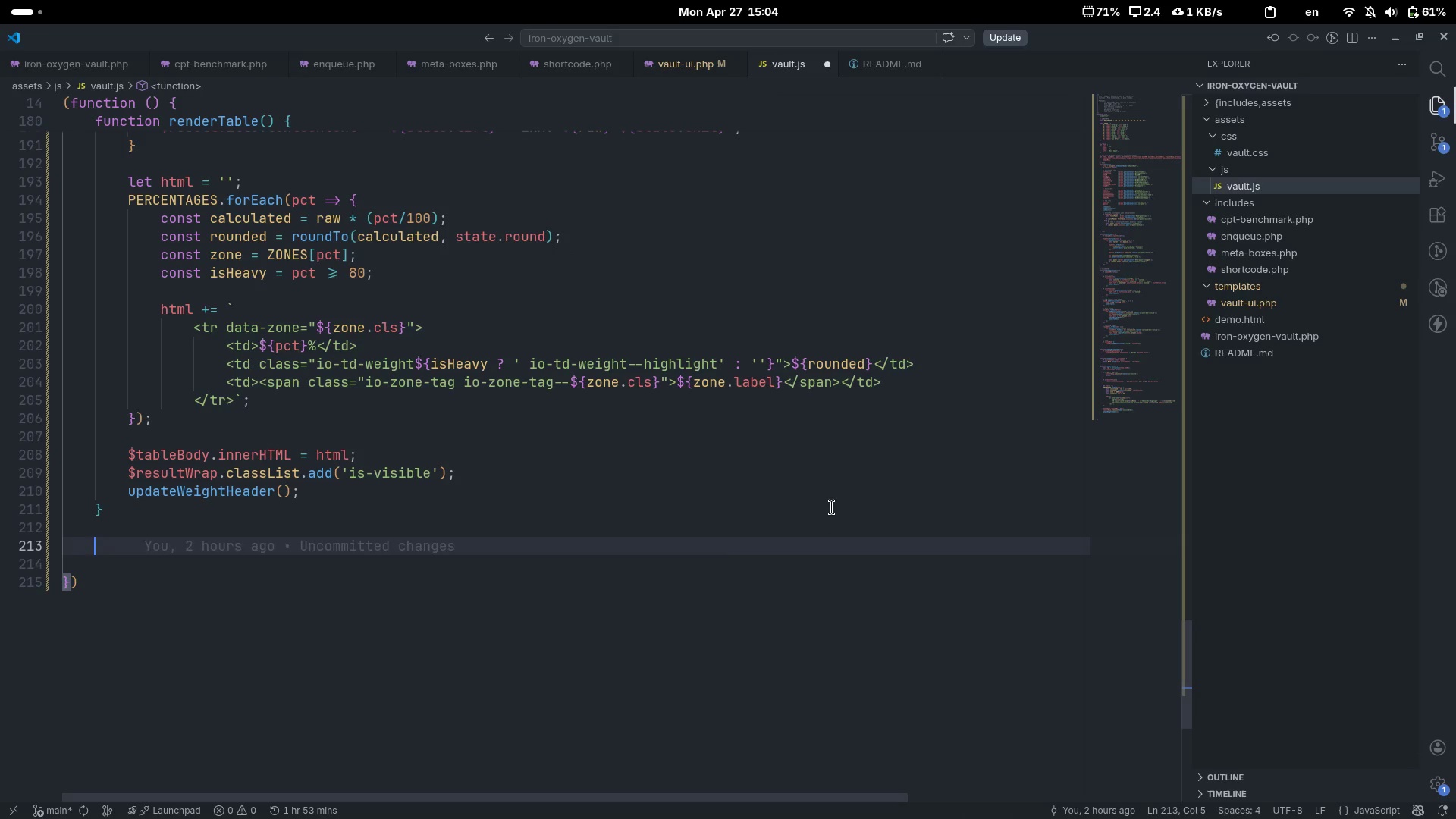 
type(fucti)
key(Tab)
type( copyTable() {)
 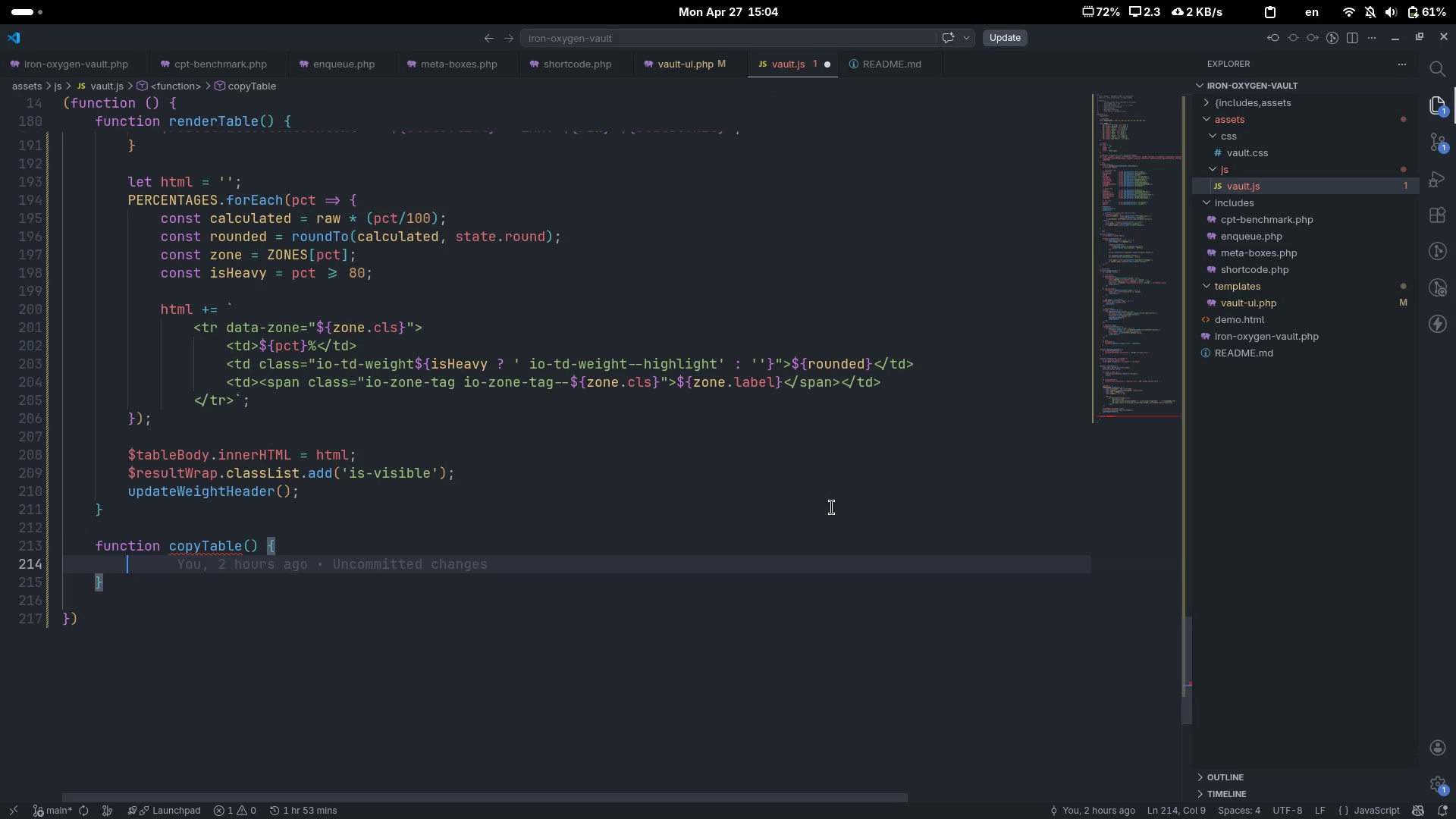 
 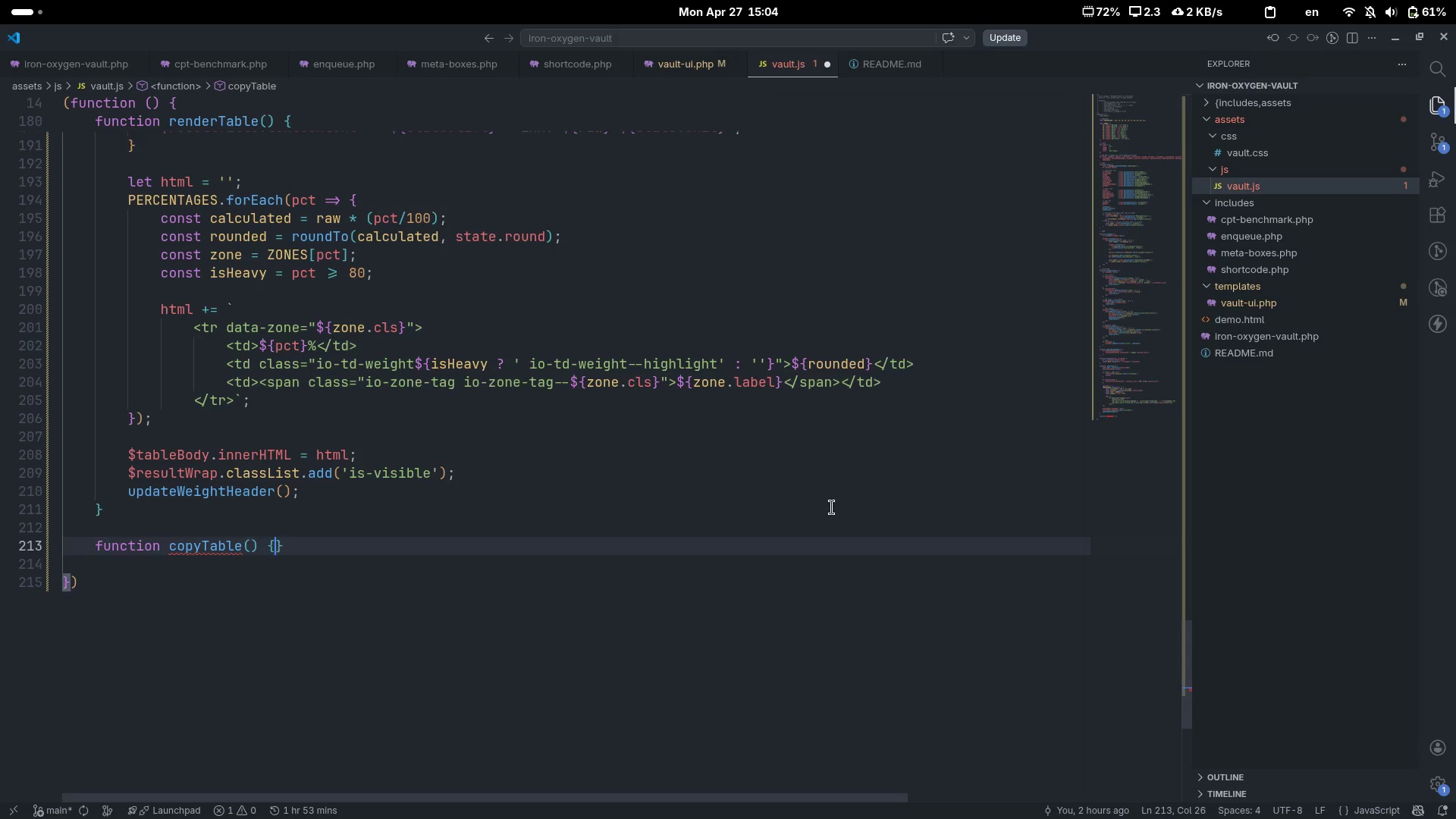 
key(Enter)
 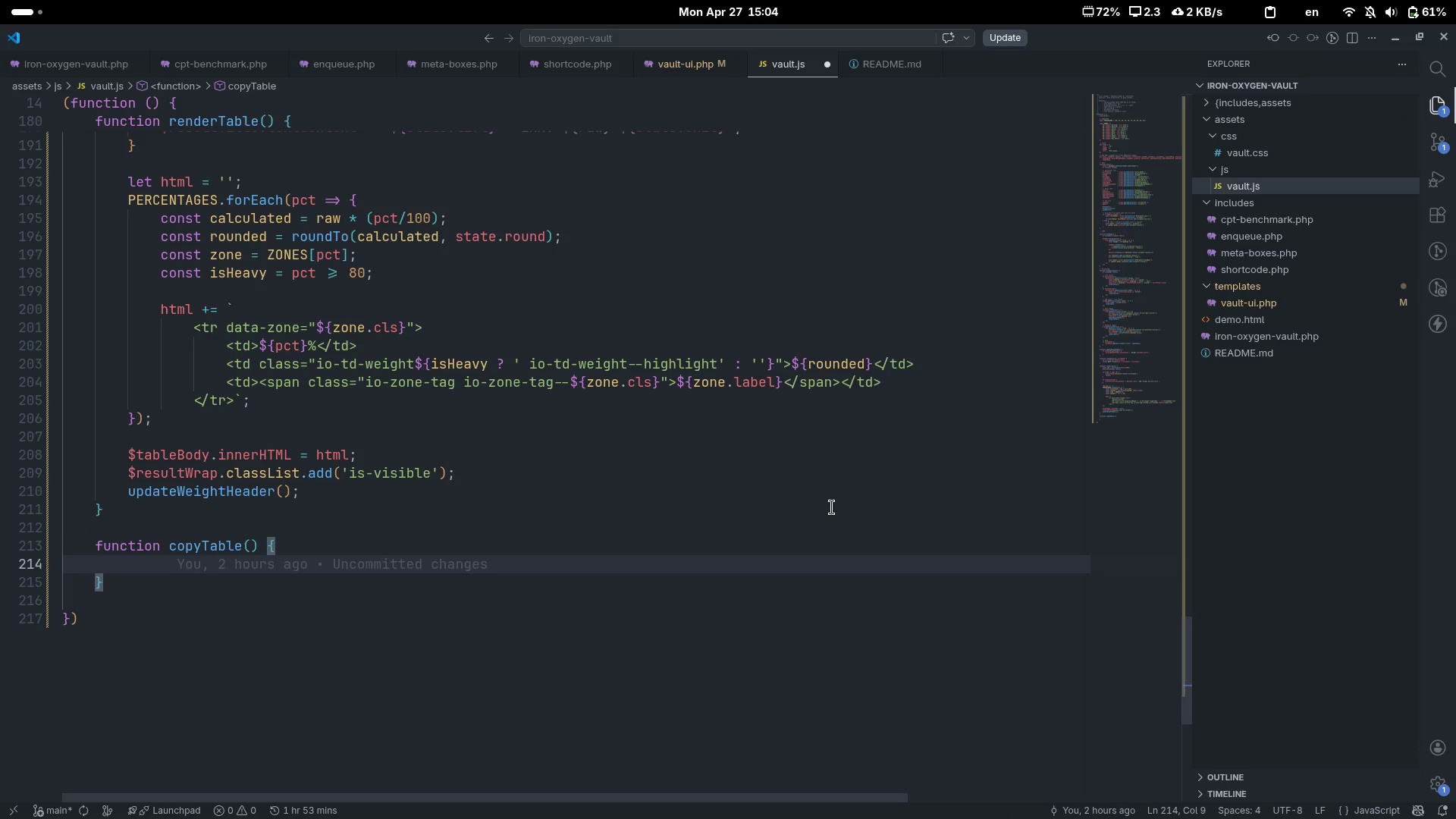 
scroll: coordinate [832, 507], scroll_direction: down, amount: 7.0
 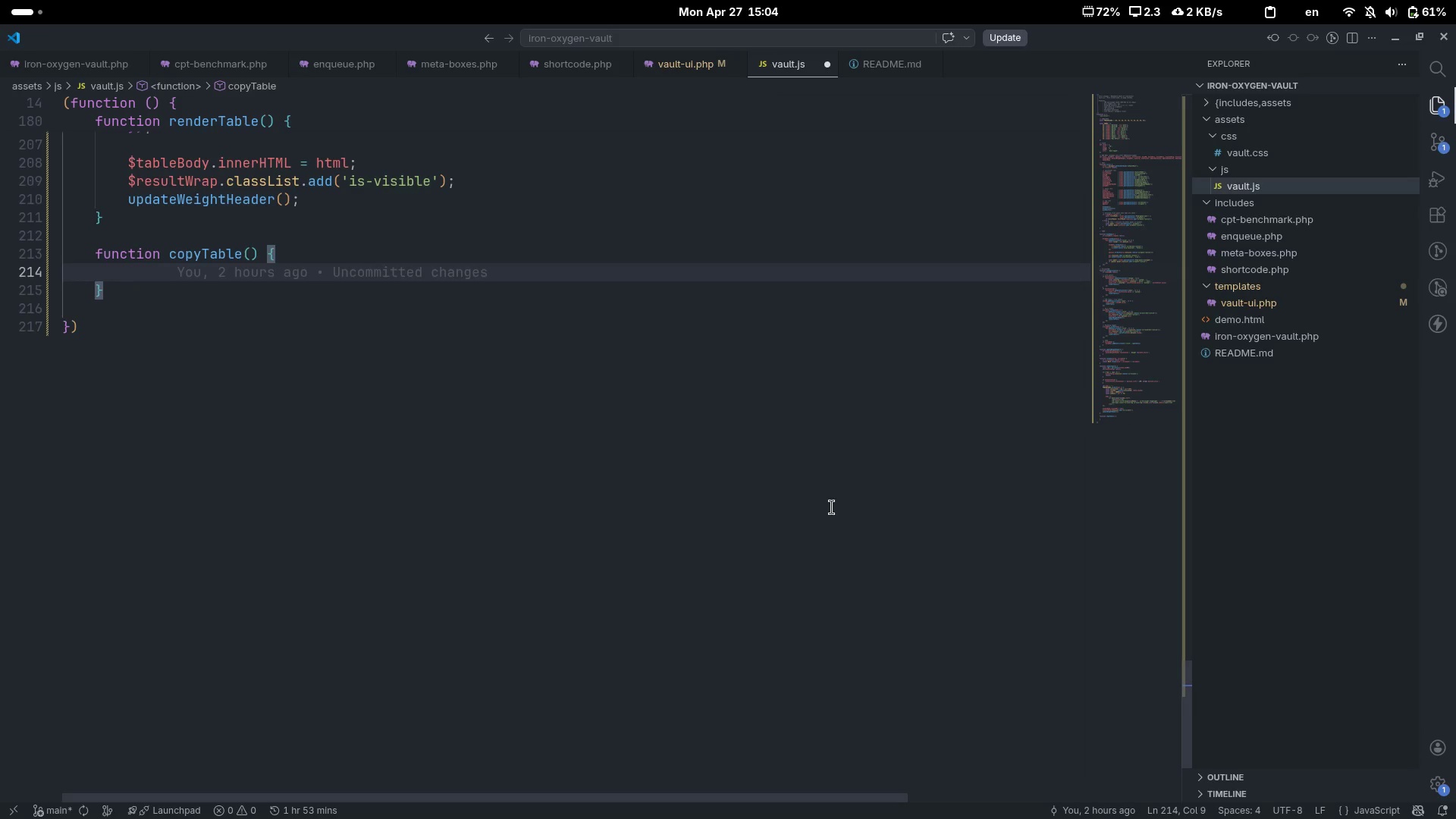 
type(const t)
key(Backspace)
type(raw = parseFlo)
key(Tab)
type((sta)
key(Tab)
type(.oneRM)
 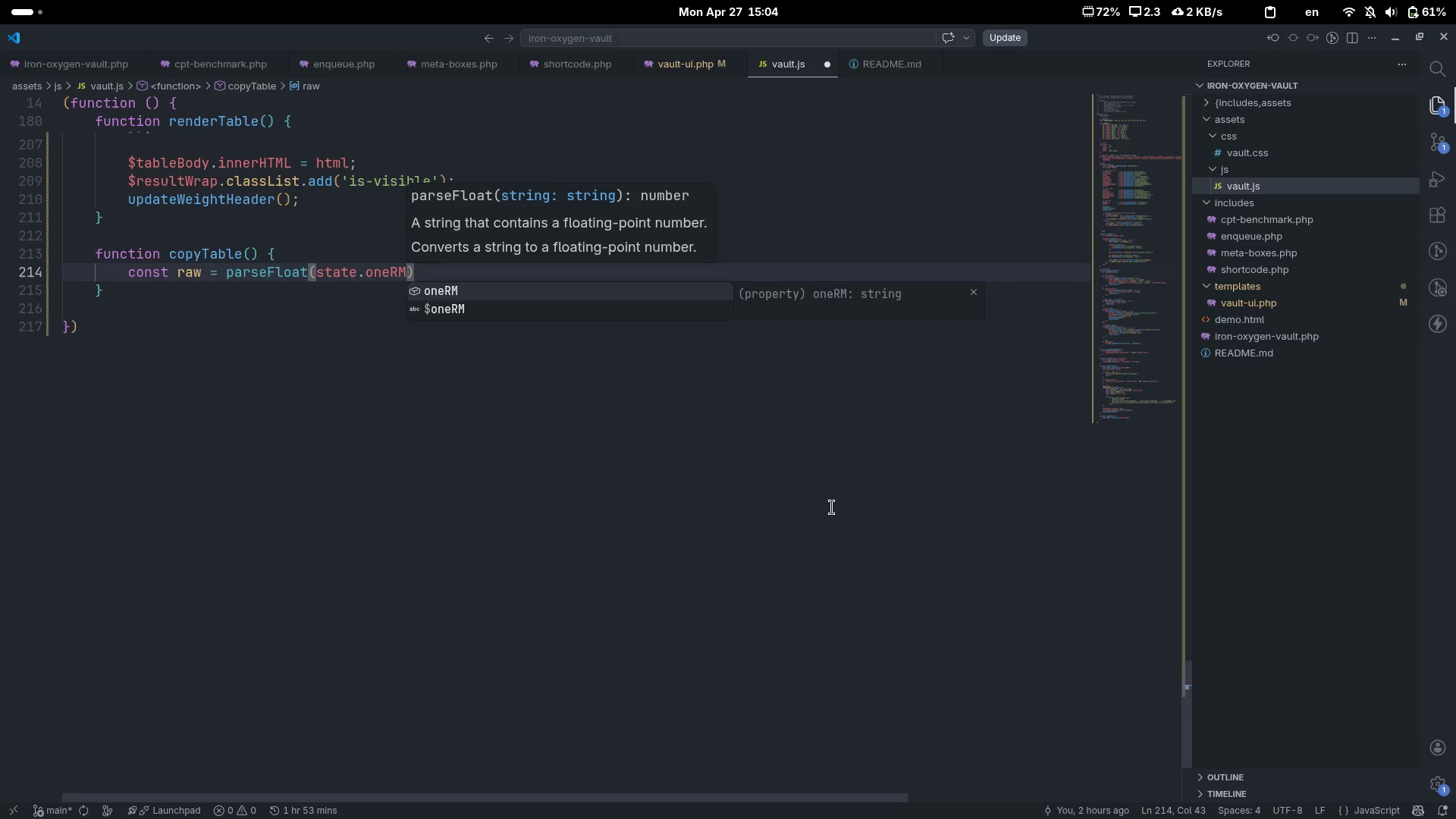 
 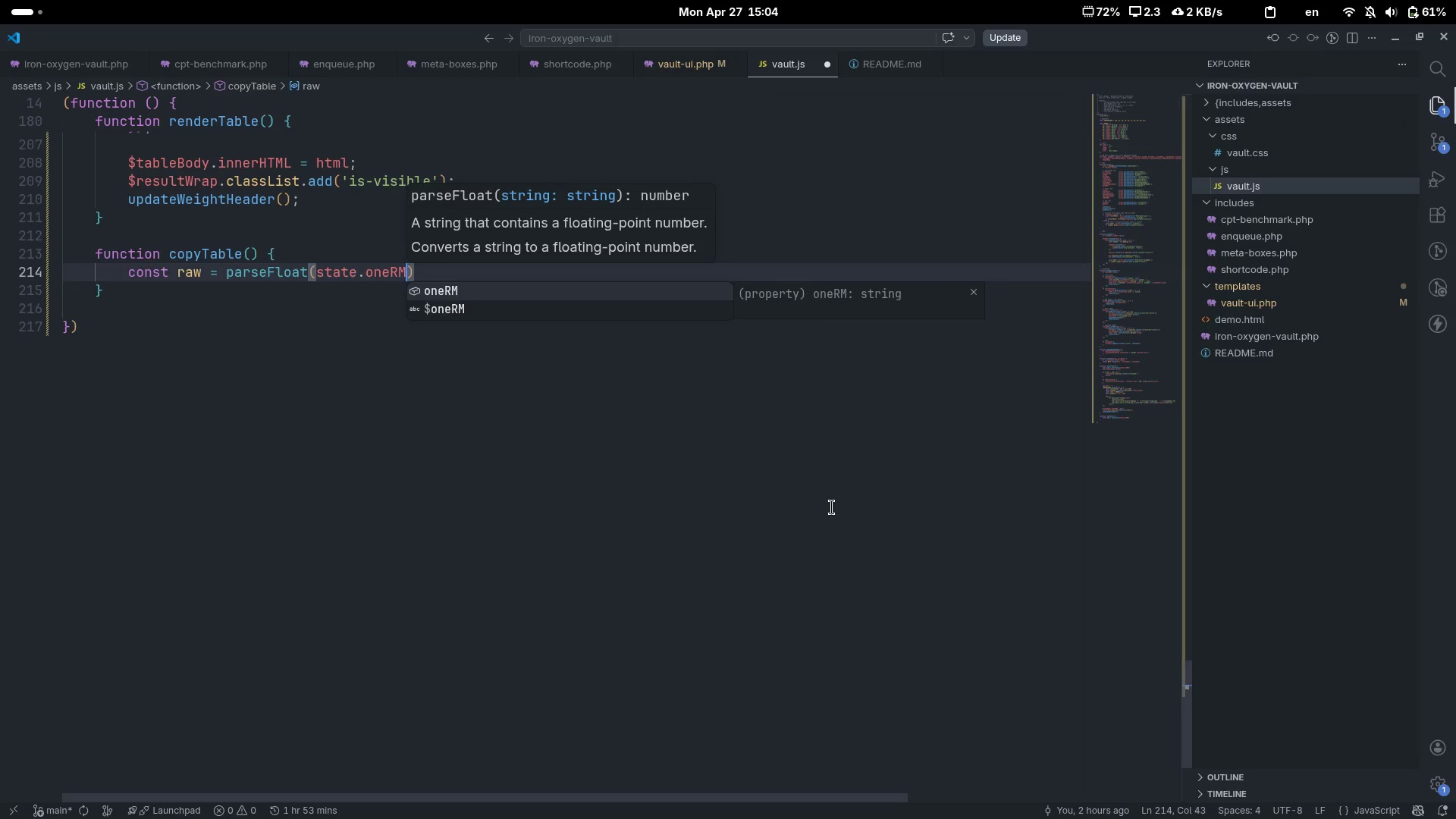 
key(Control+ControlLeft)
 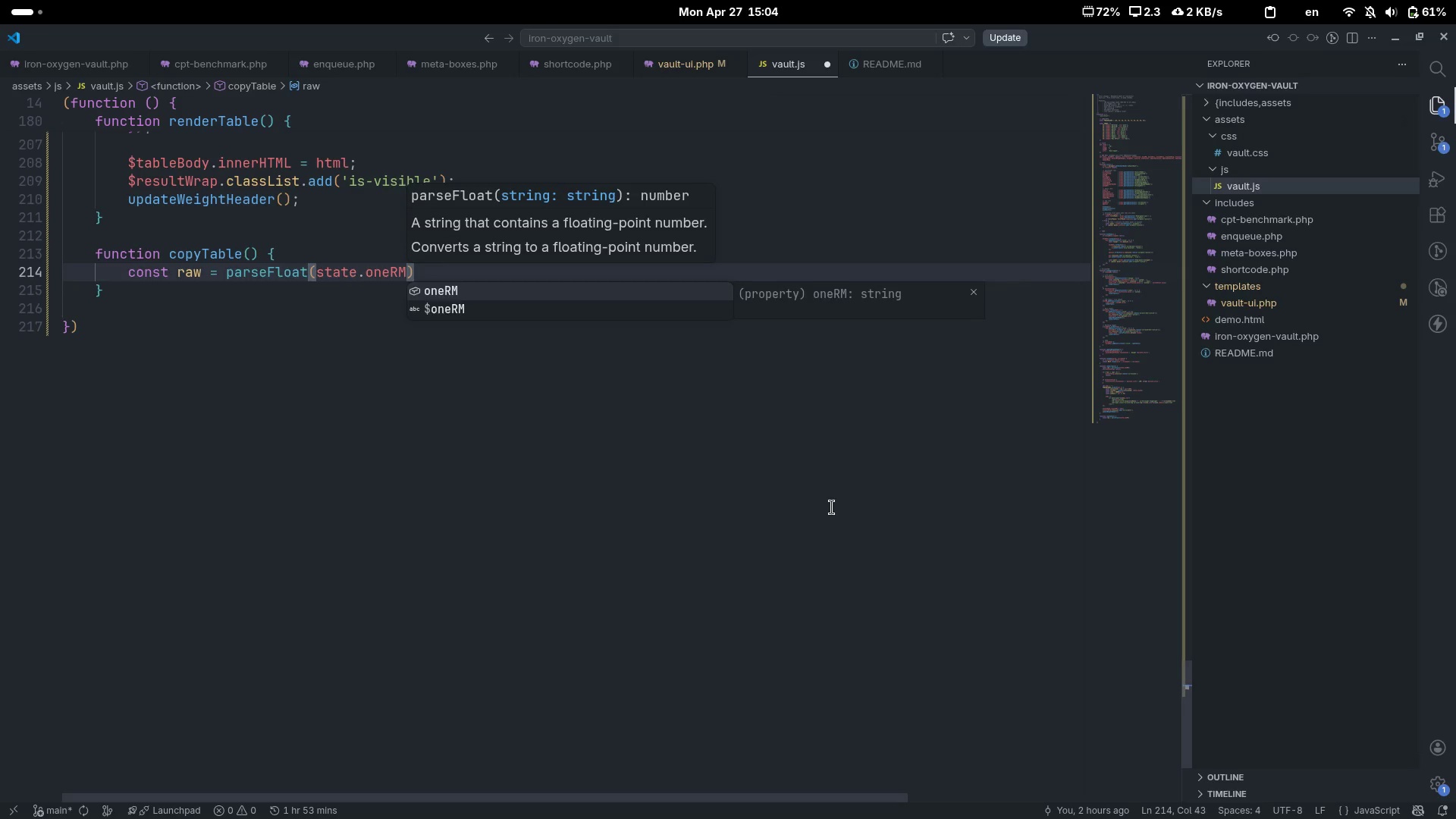 
key(Control+ArrowRight)
 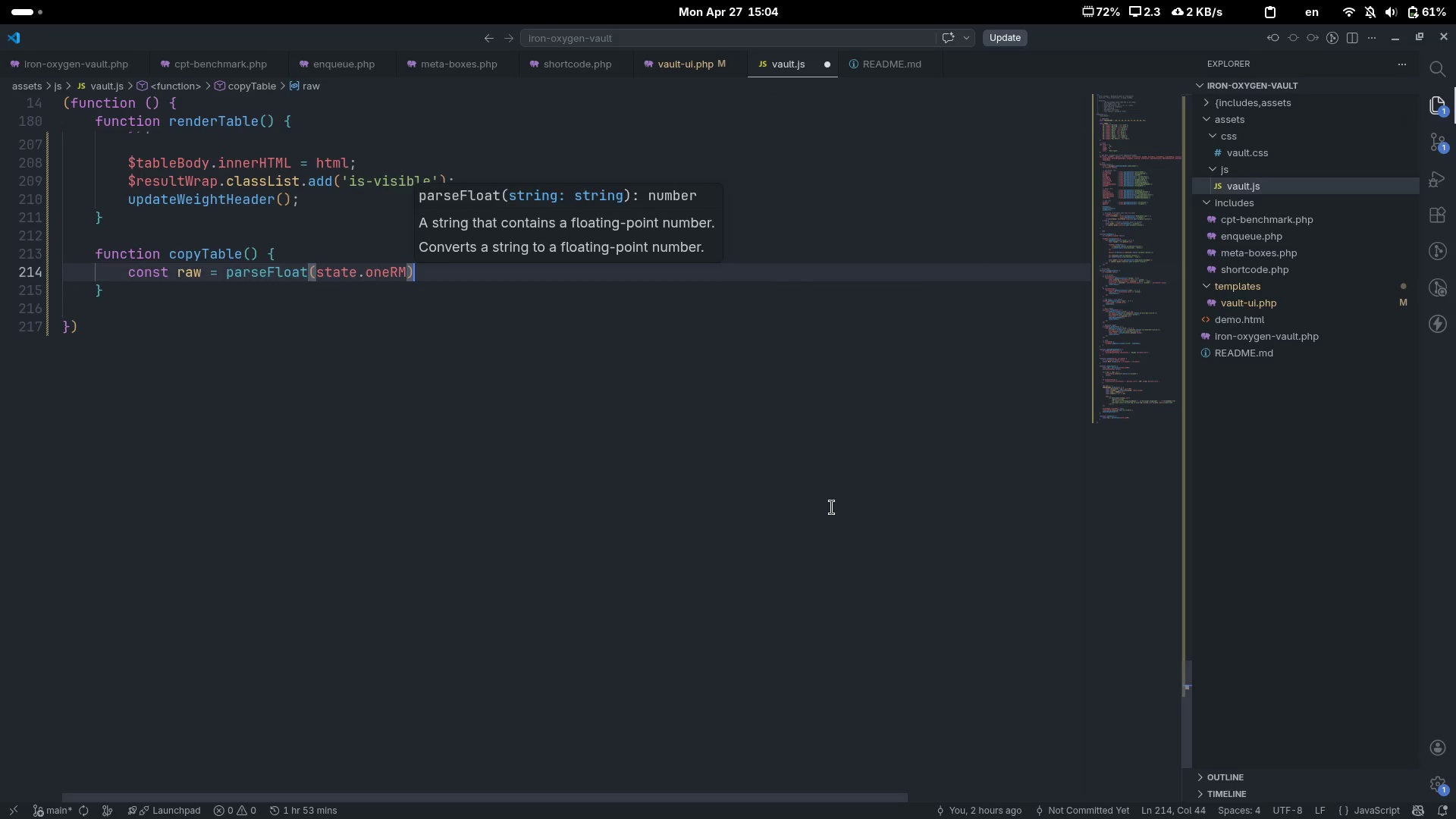 
key(Semicolon)
 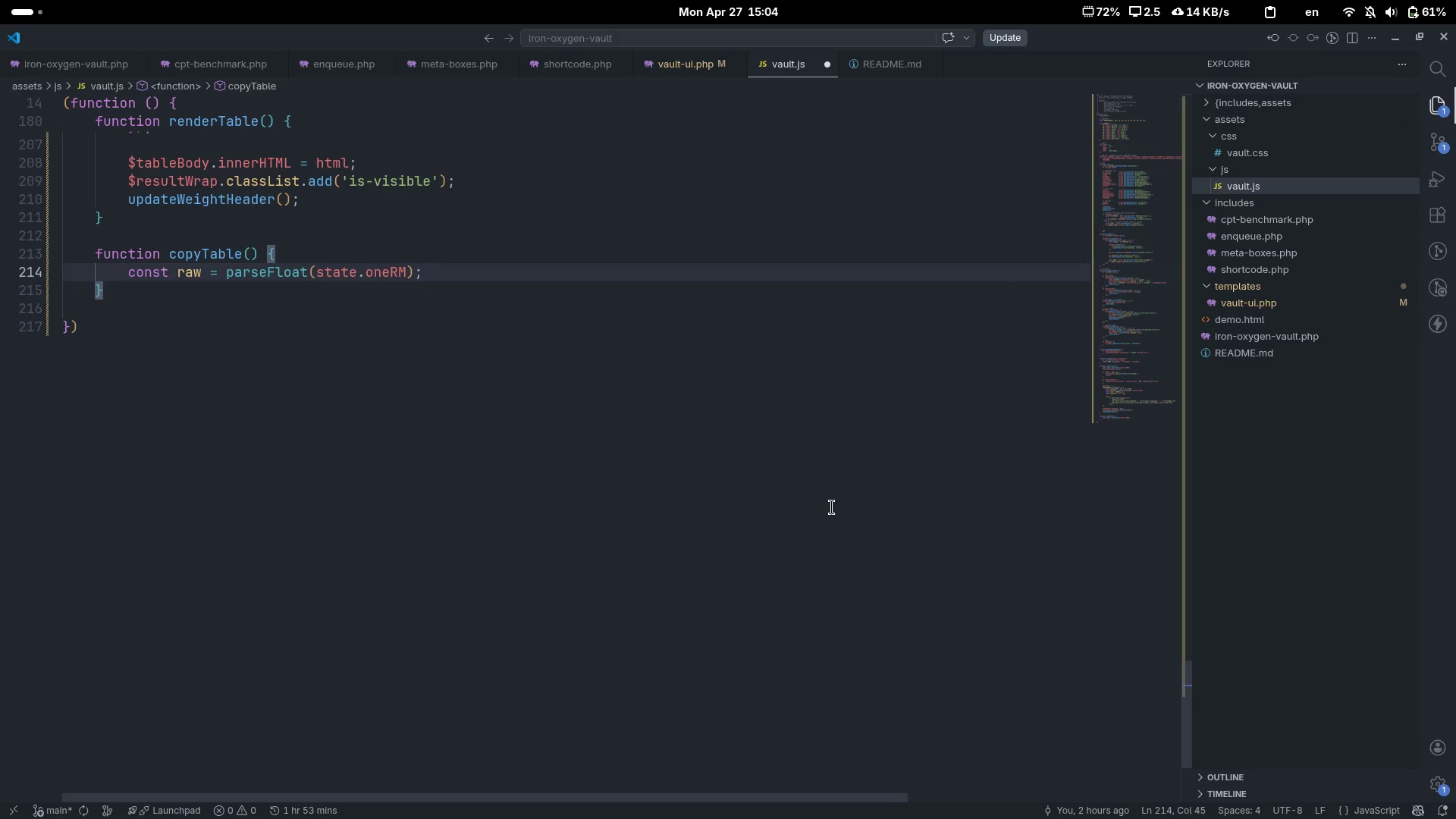 
key(Enter)
 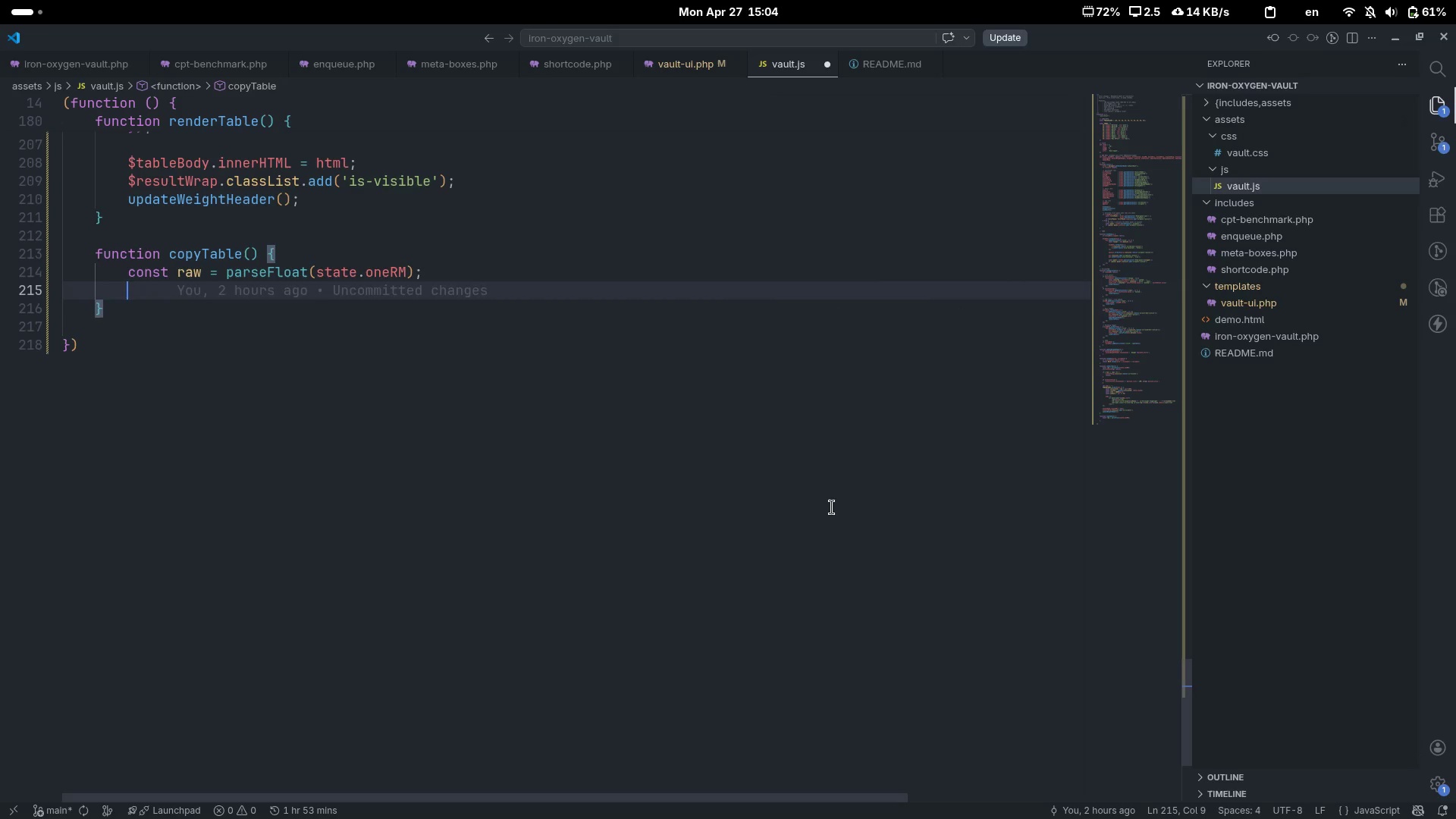 
type(if (!row)
key(Backspace)
key(Backspace)
type(aw)
 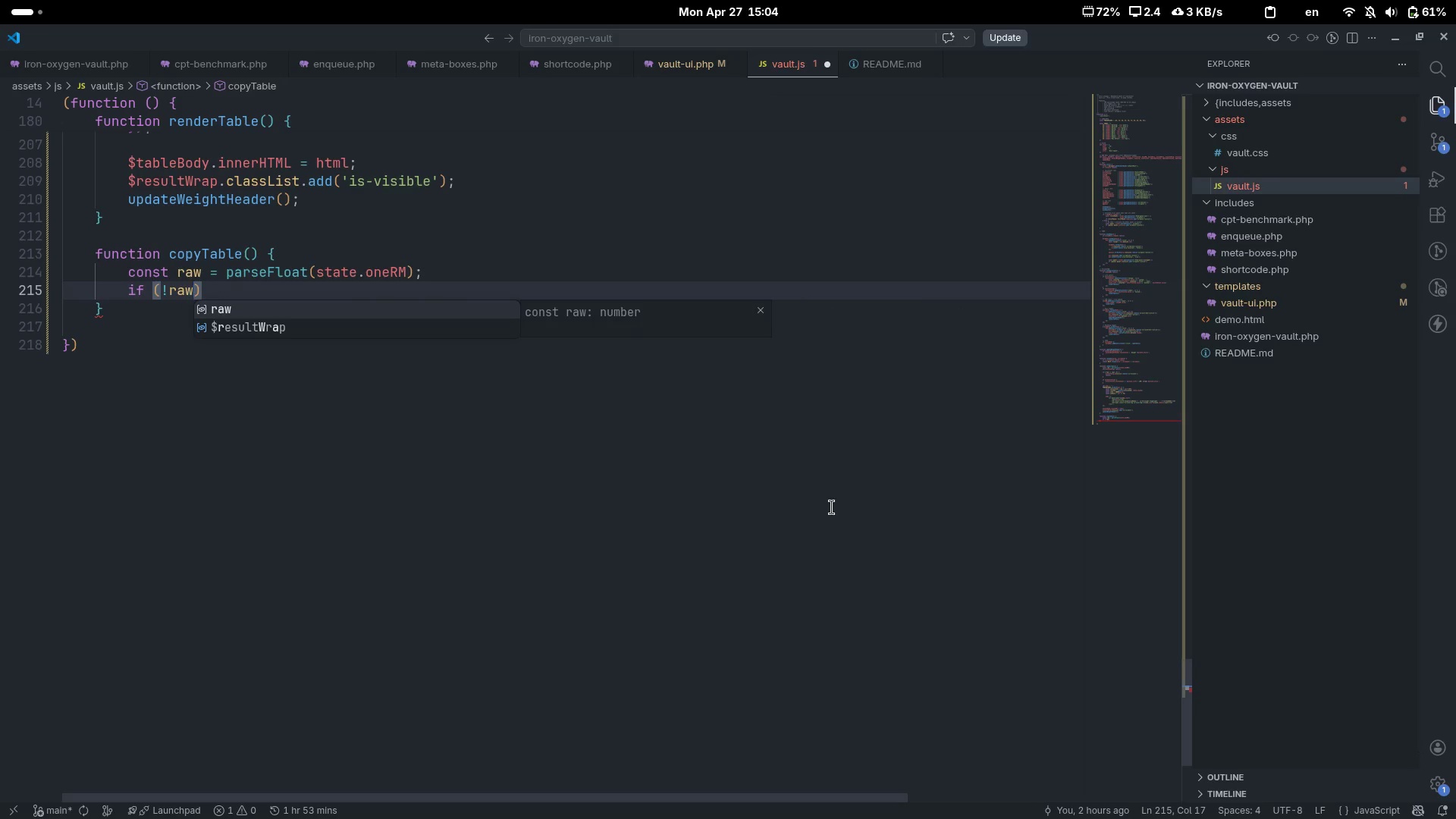 
key(ArrowRight)
 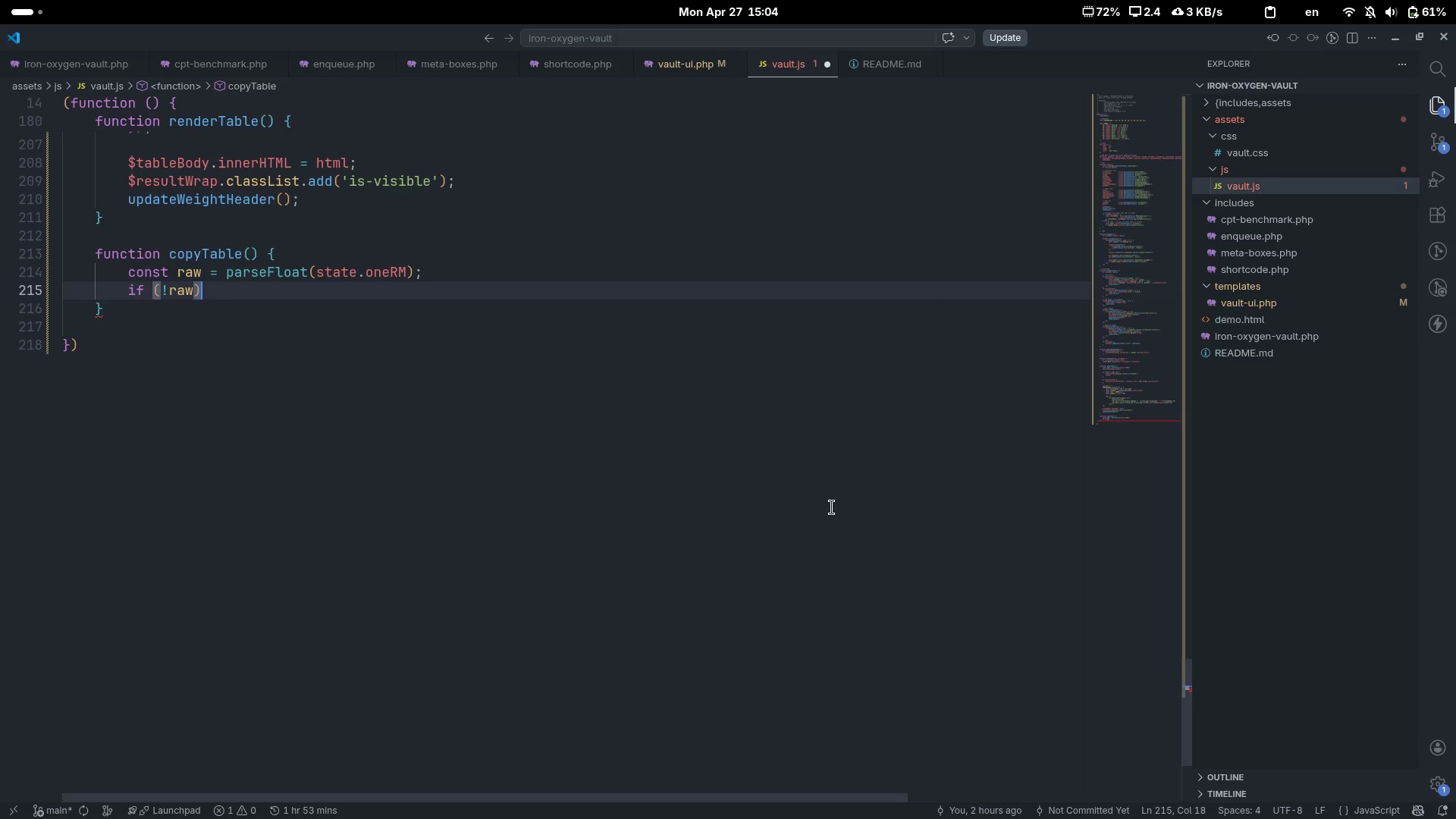 
type( return;)
 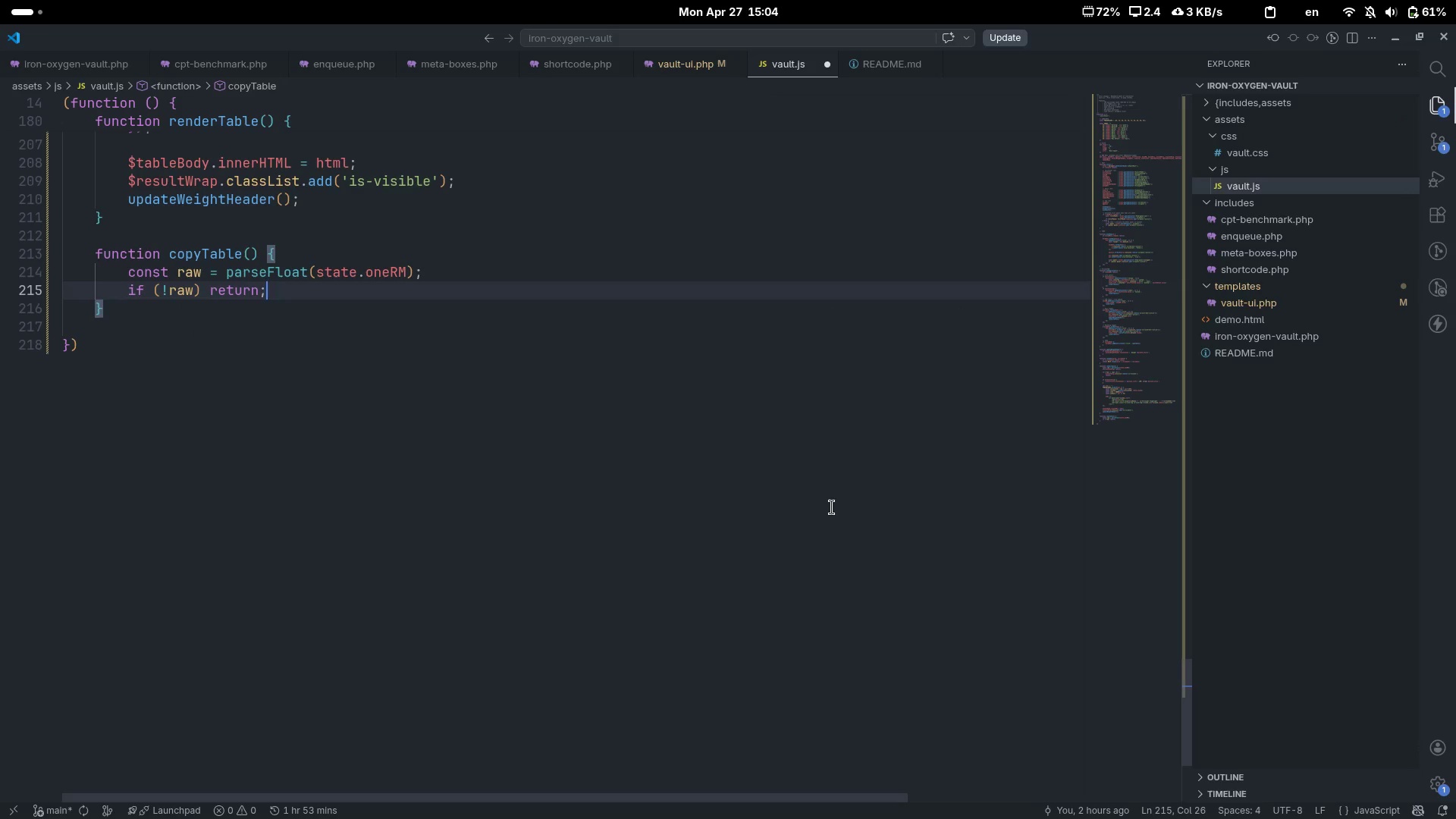 
key(Enter)
 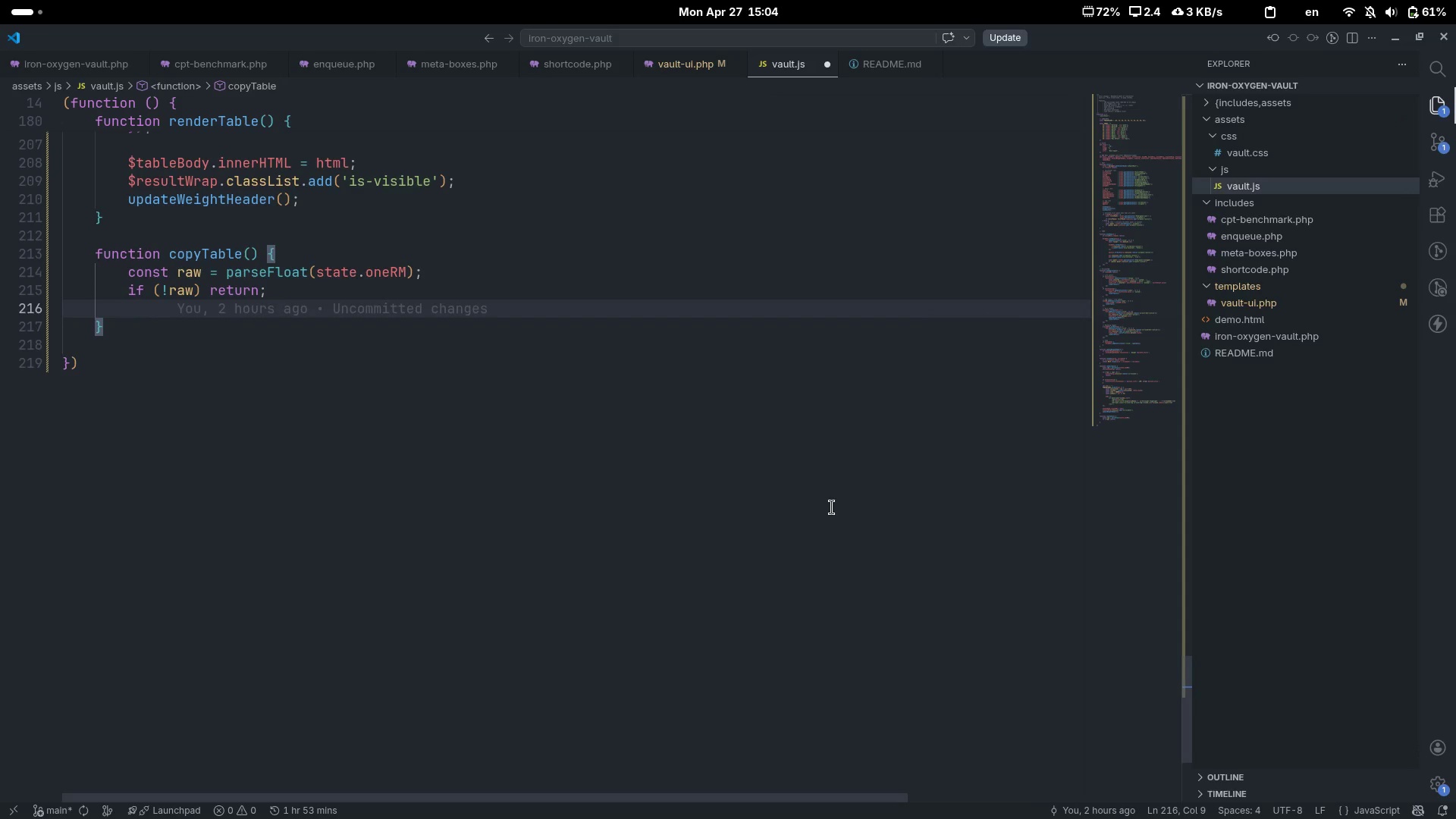 
key(Enter)
 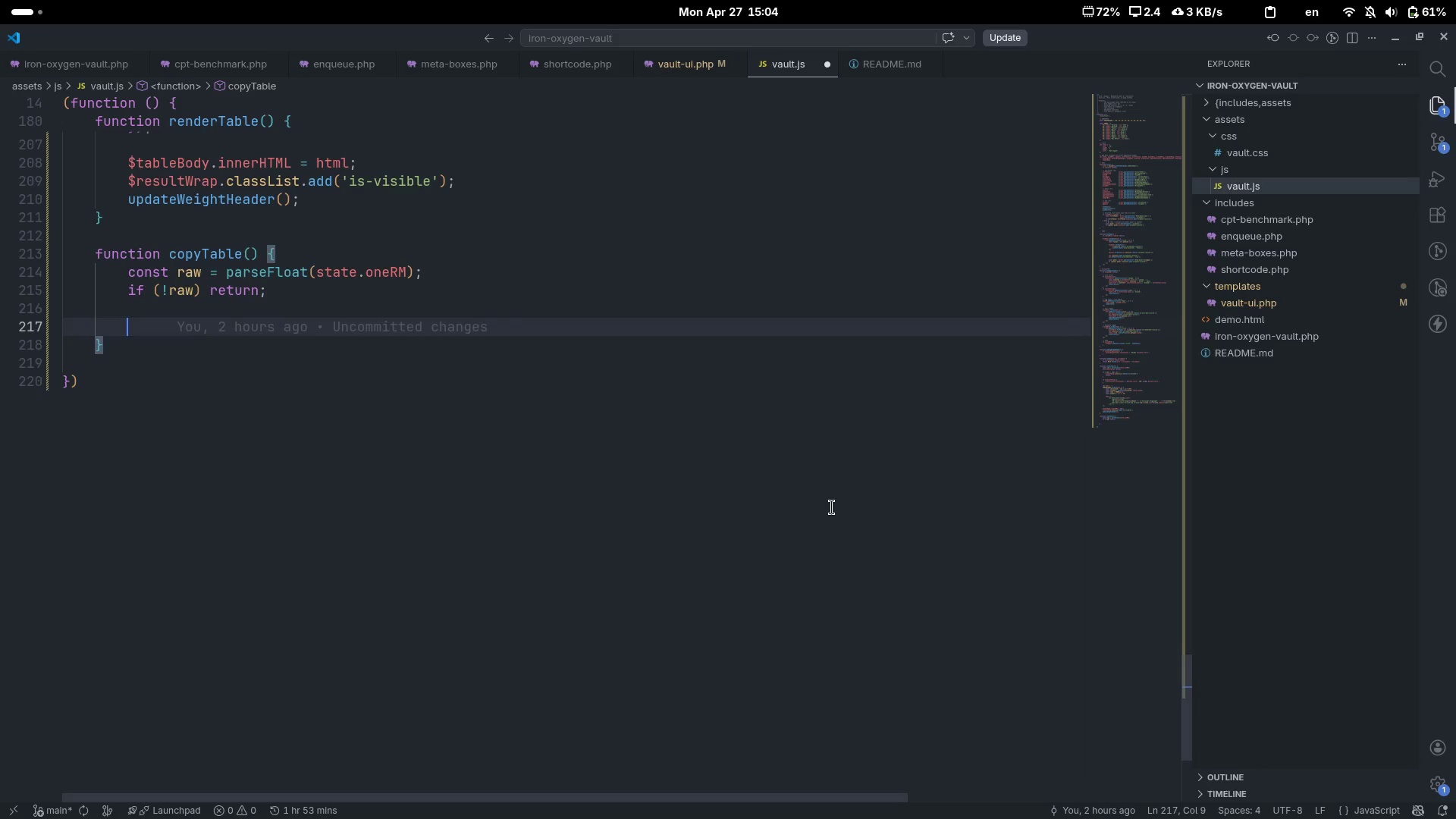 
type(let text = `${})
 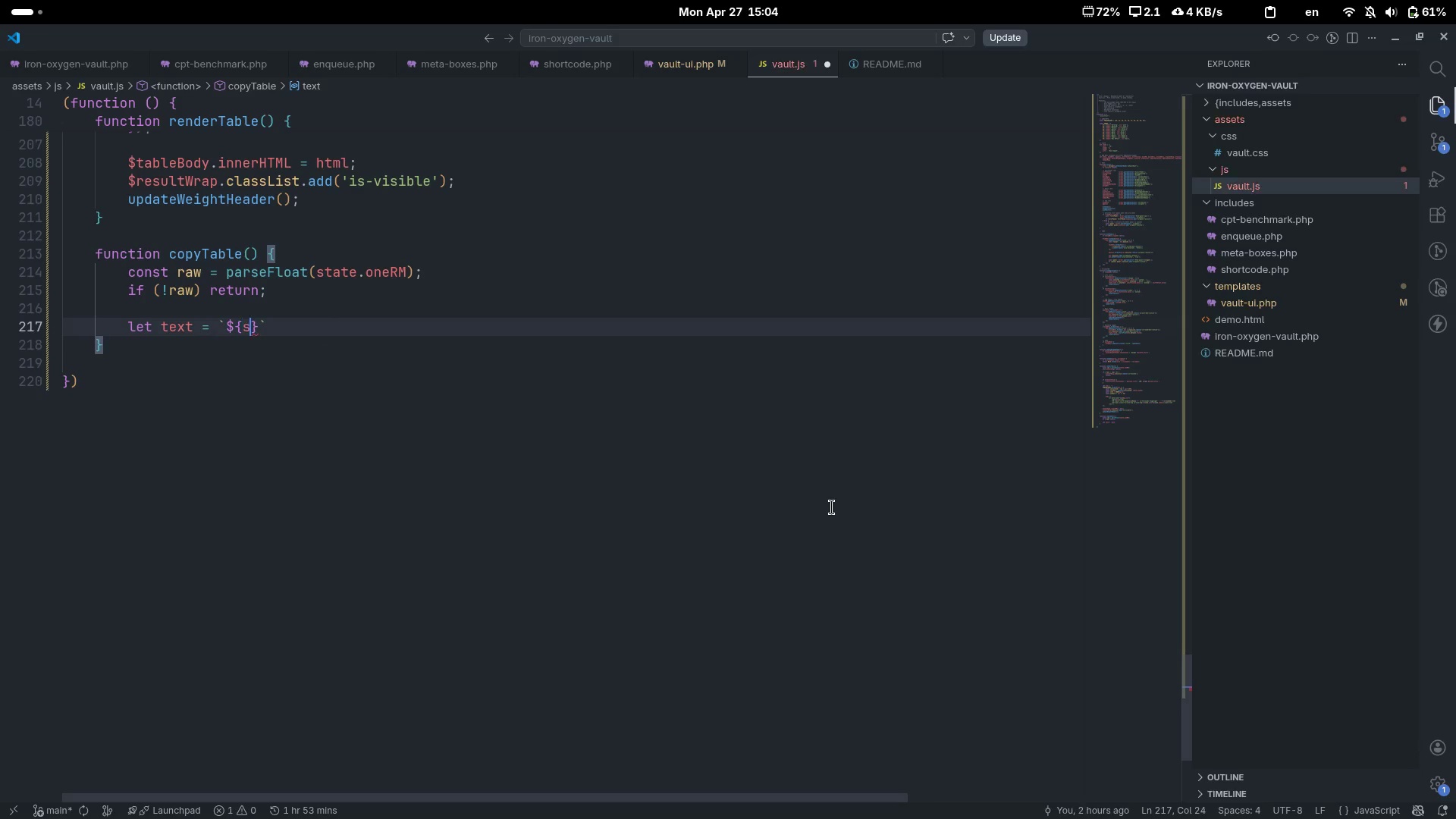 
 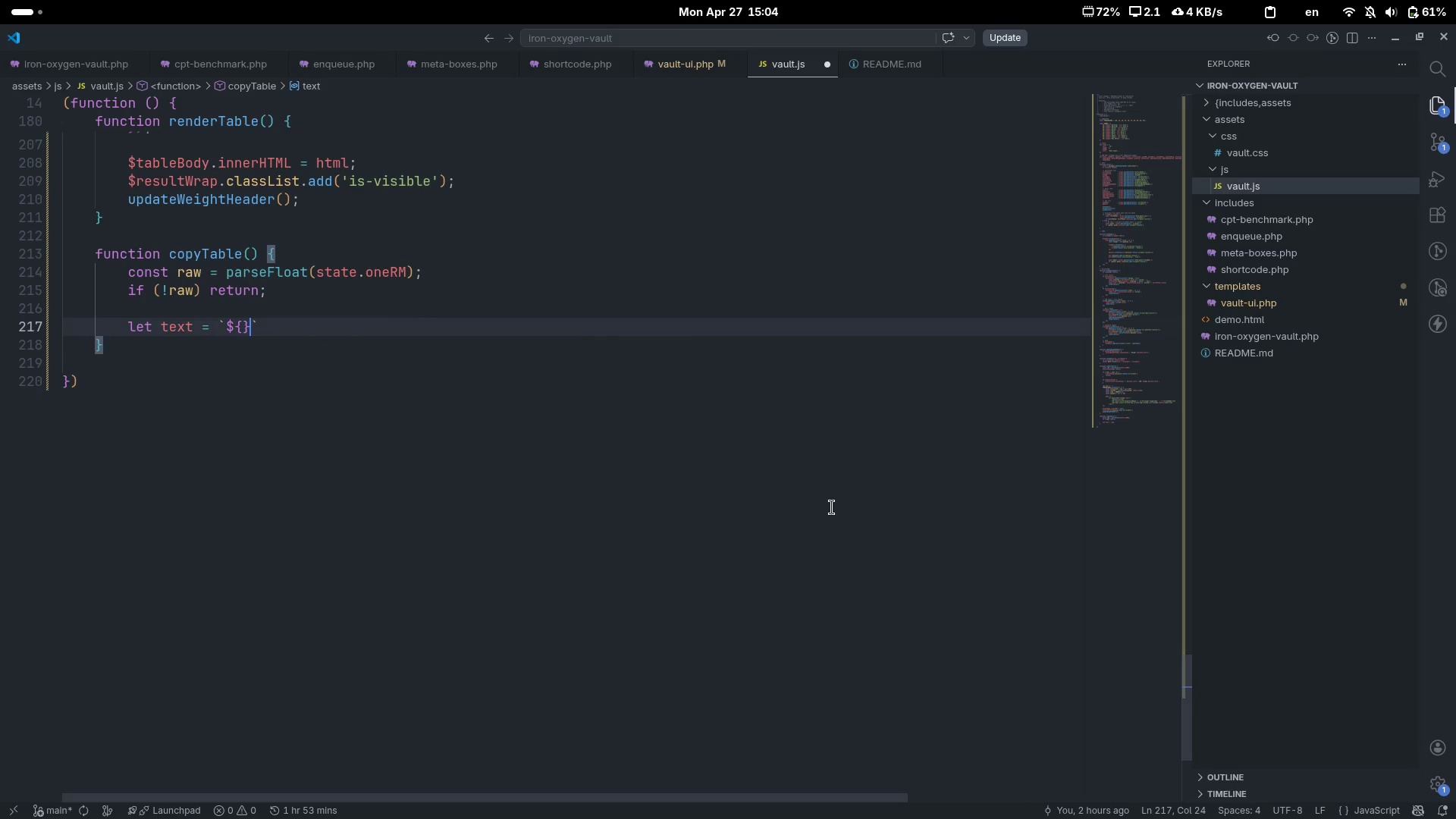 
key(ArrowLeft)
 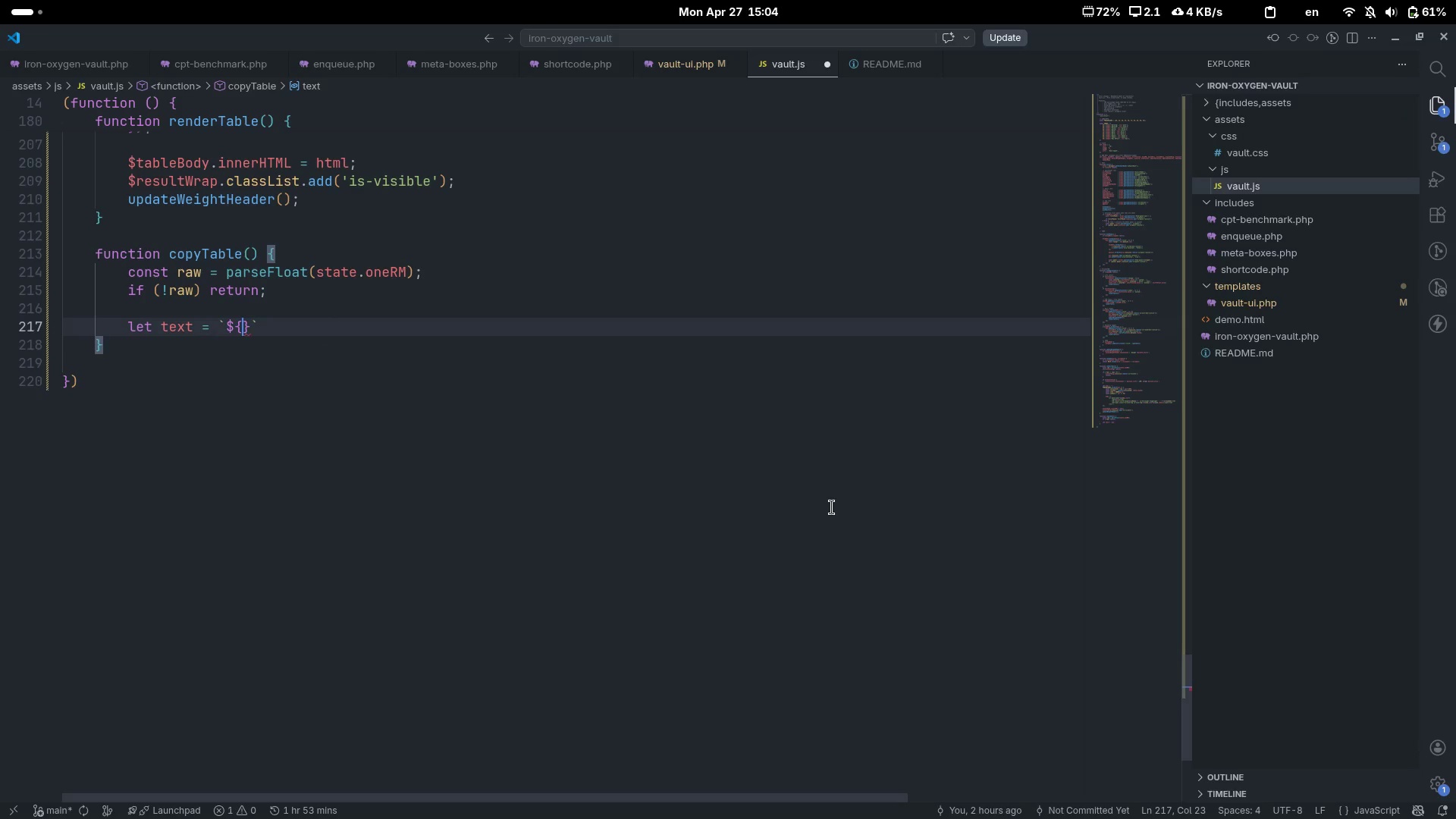 
type(sta)
key(Tab)
type(.li)
key(Tab)
 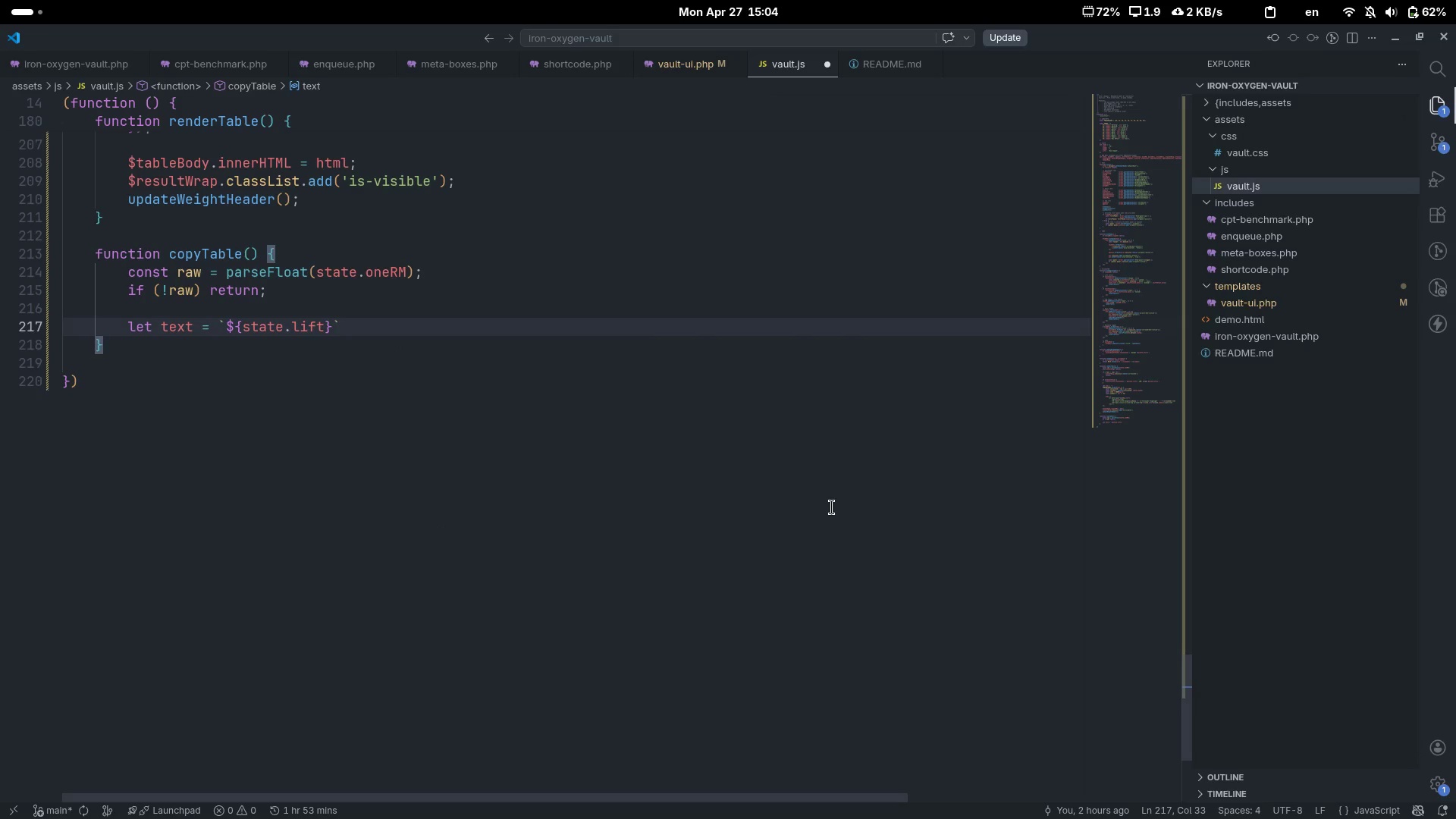 
key(ArrowRight)
 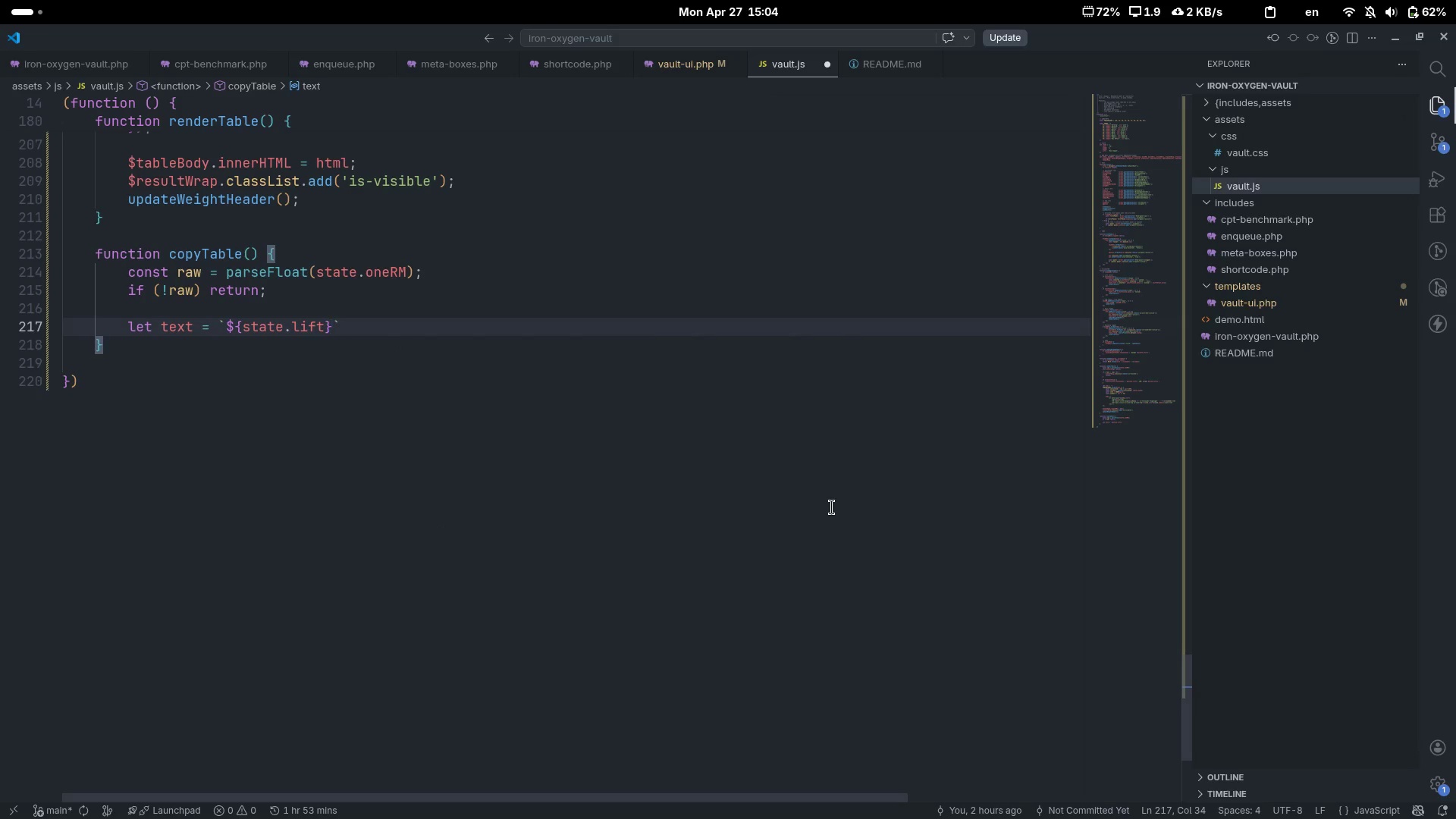 
type( - 1RM: ${})
 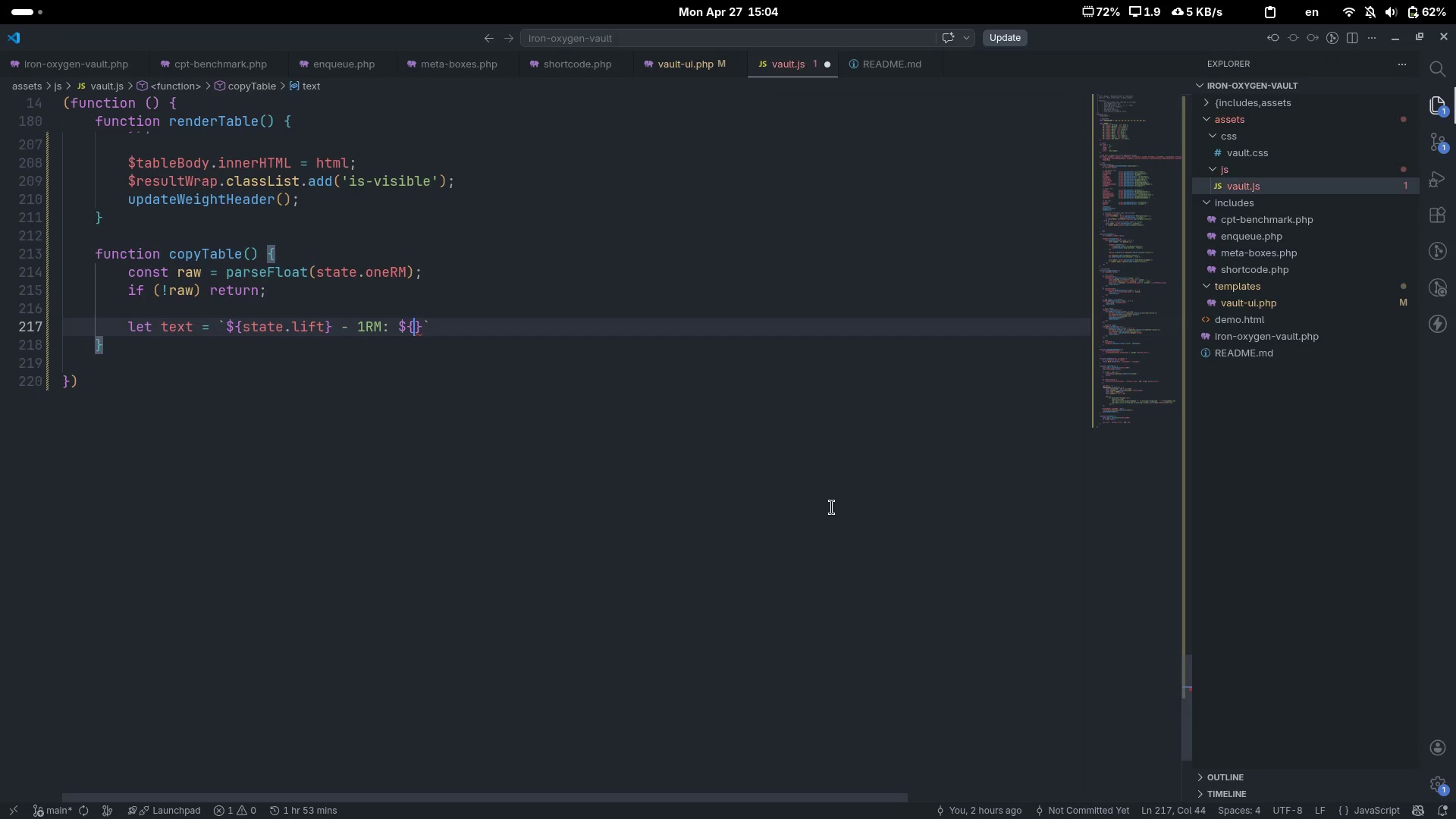 
 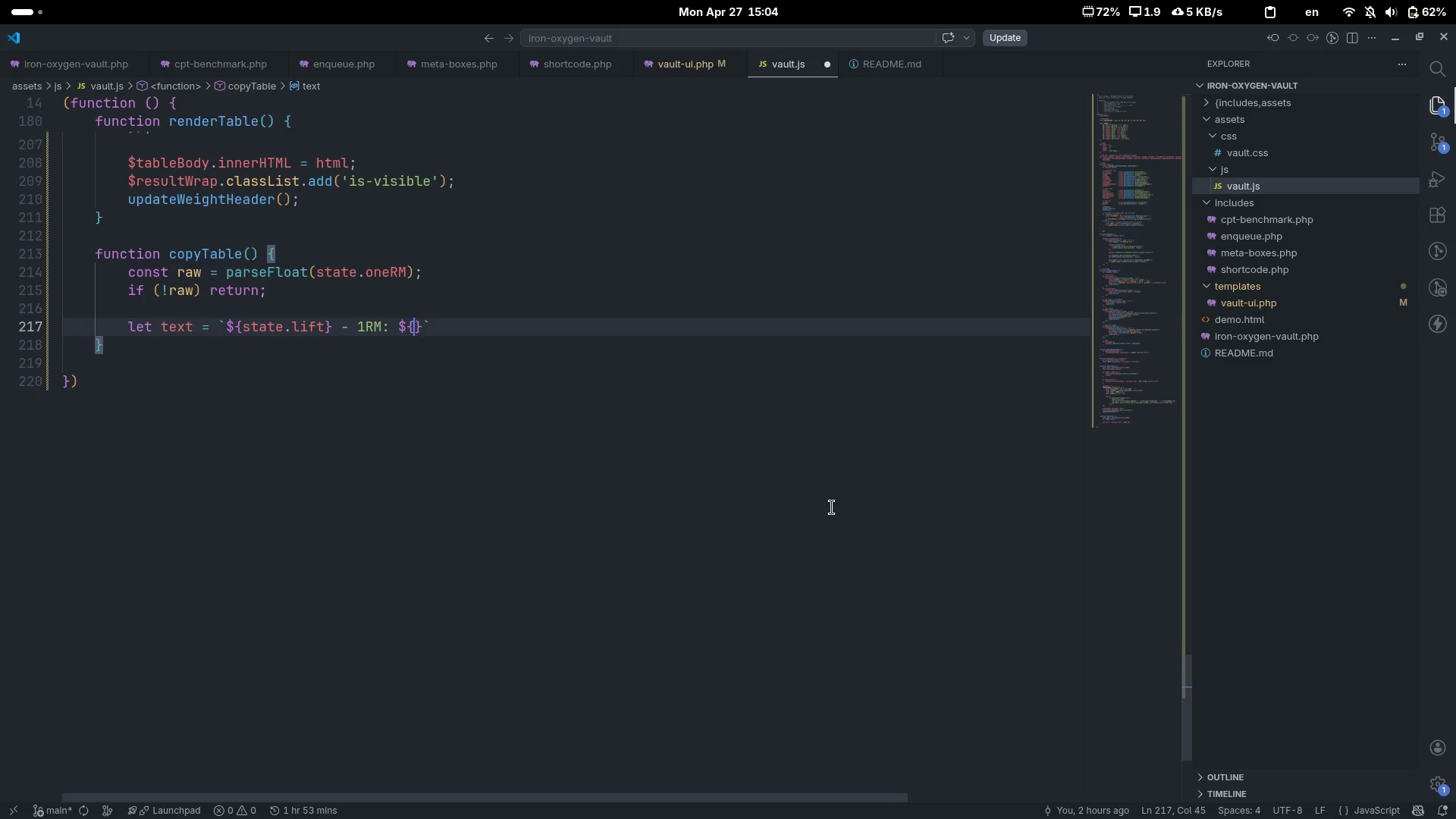 
key(ArrowLeft)
 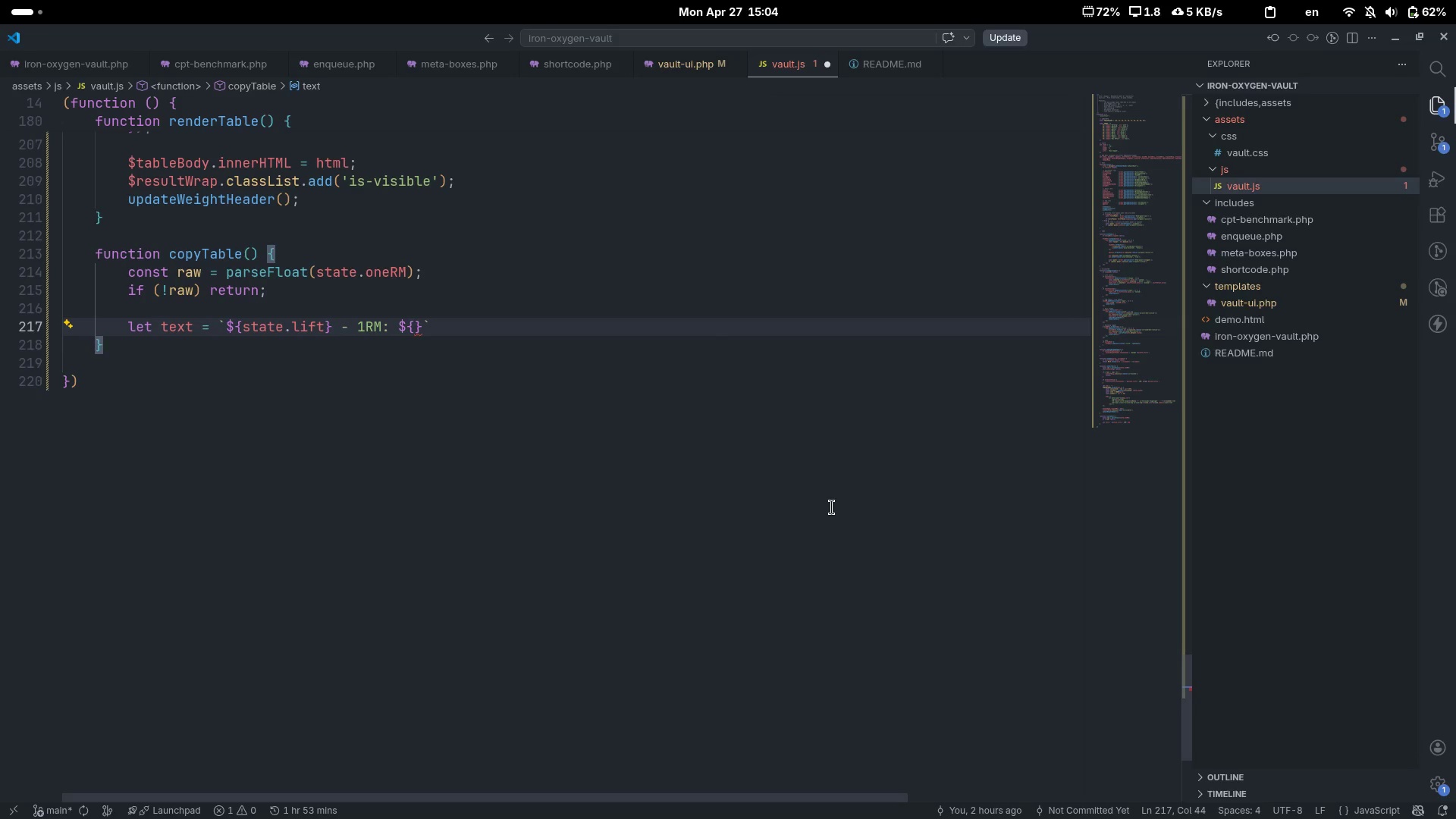 
type(raw)
 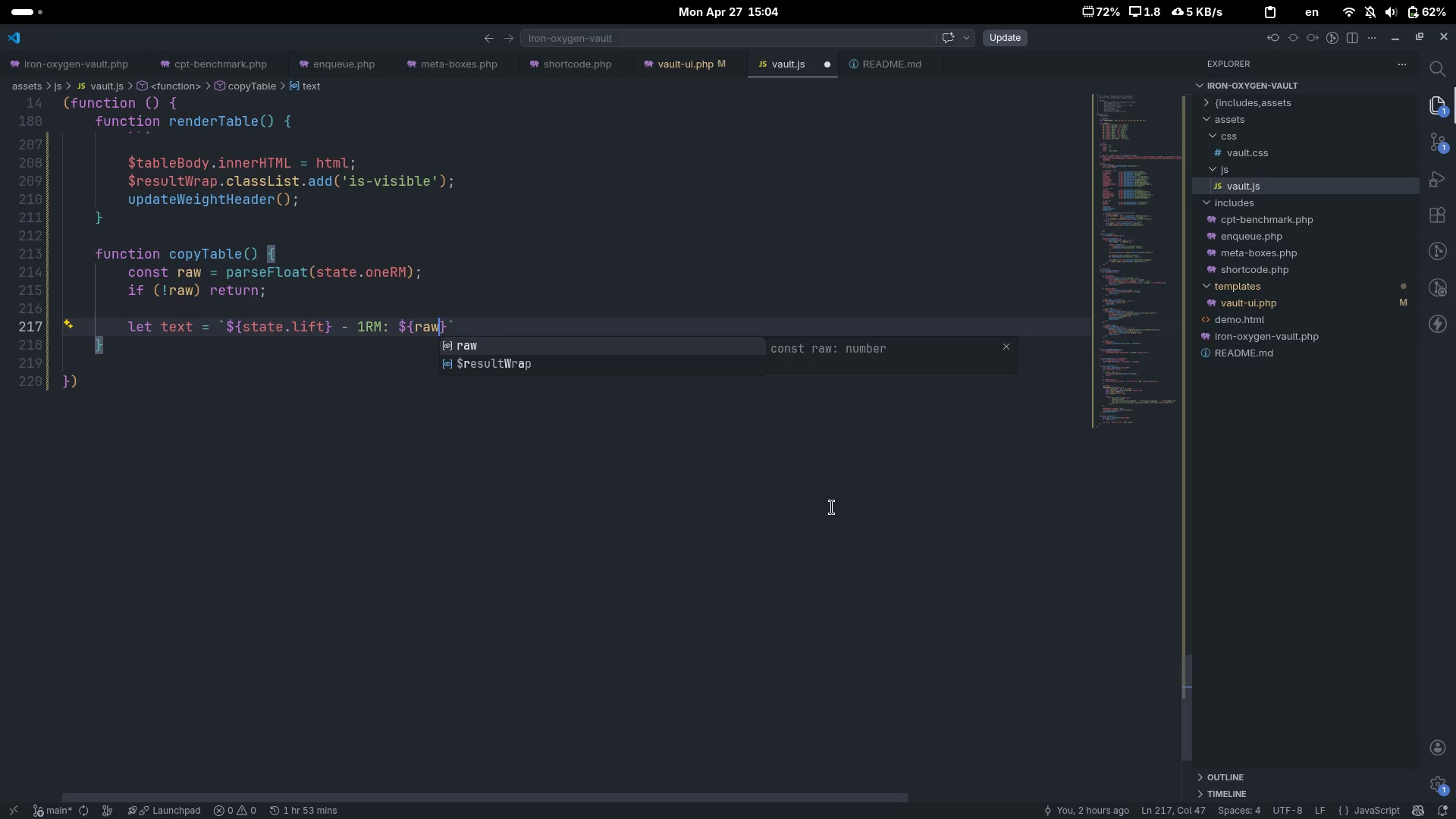 
key(ArrowRight)
 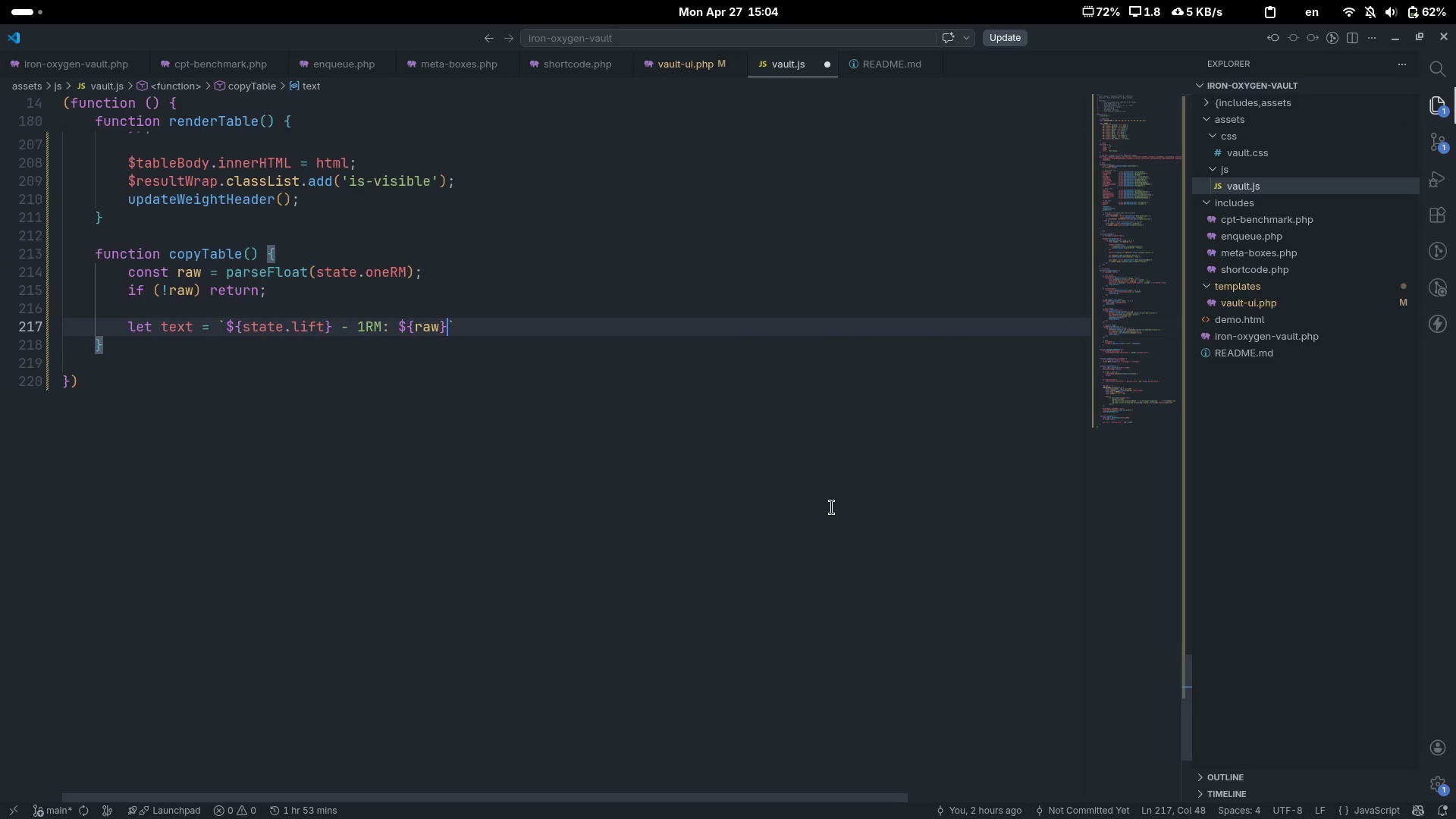 
key(Space)
 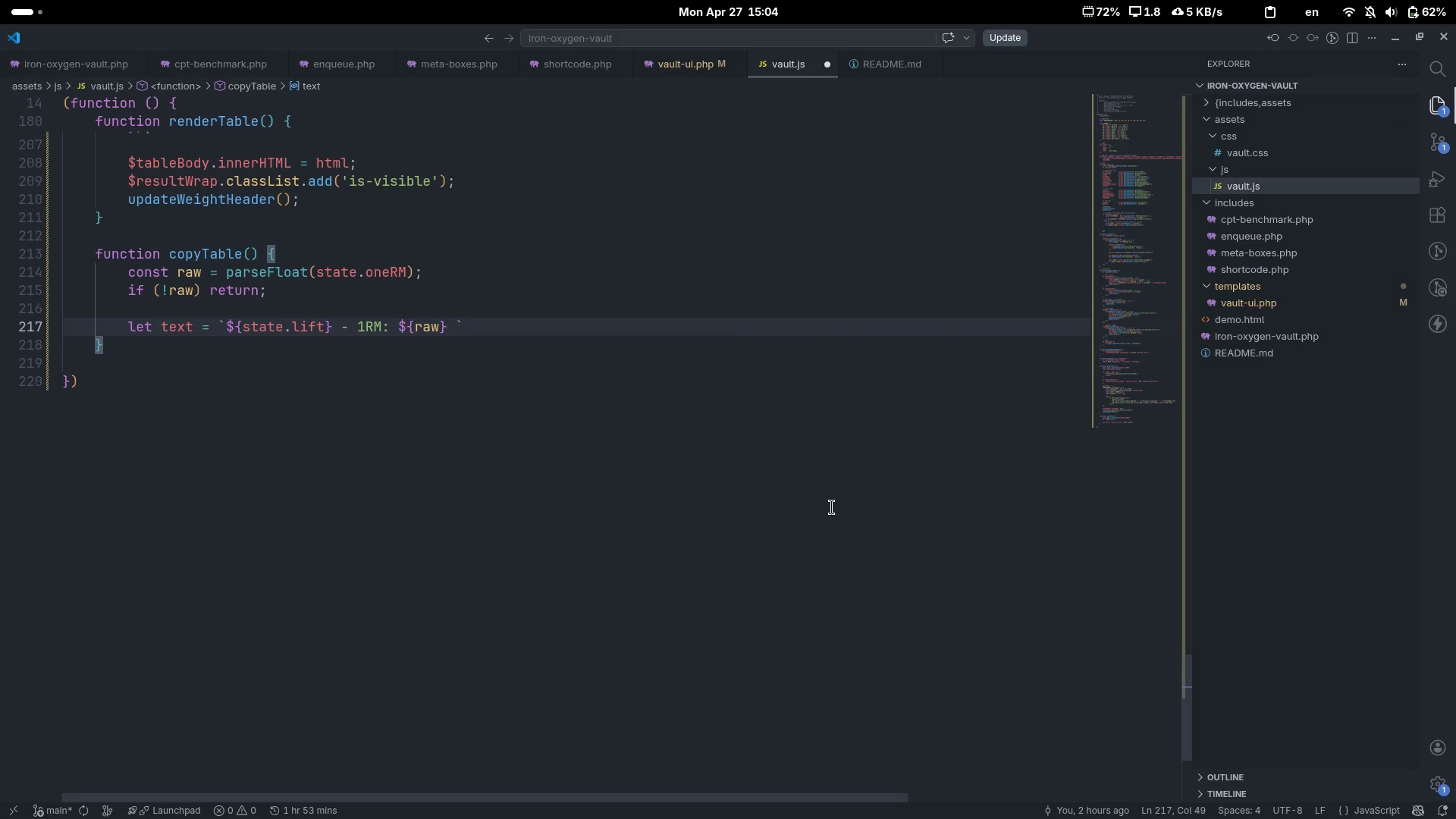 
key(Shift+4)
 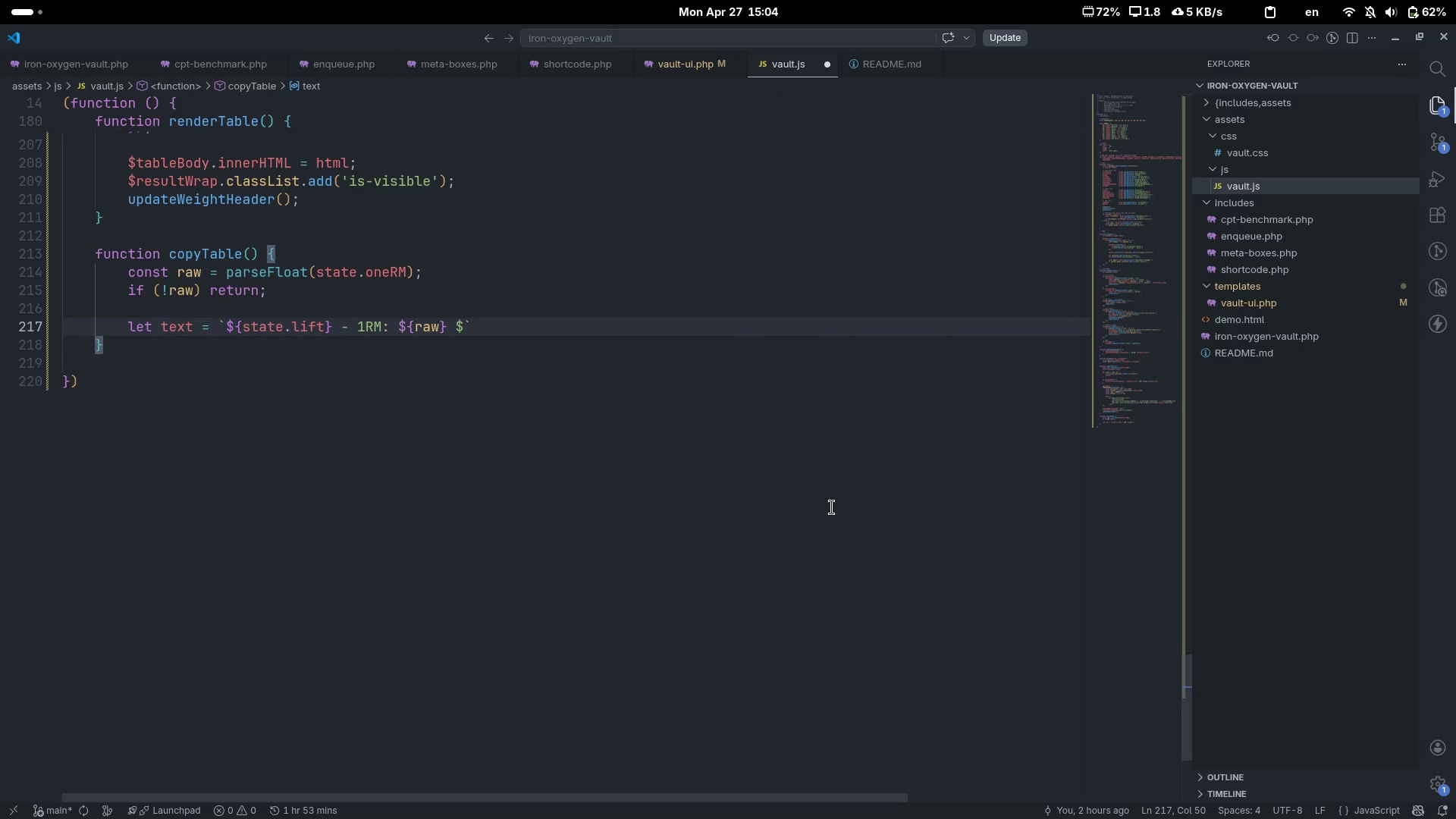 
key(Shift+BracketLeft)
 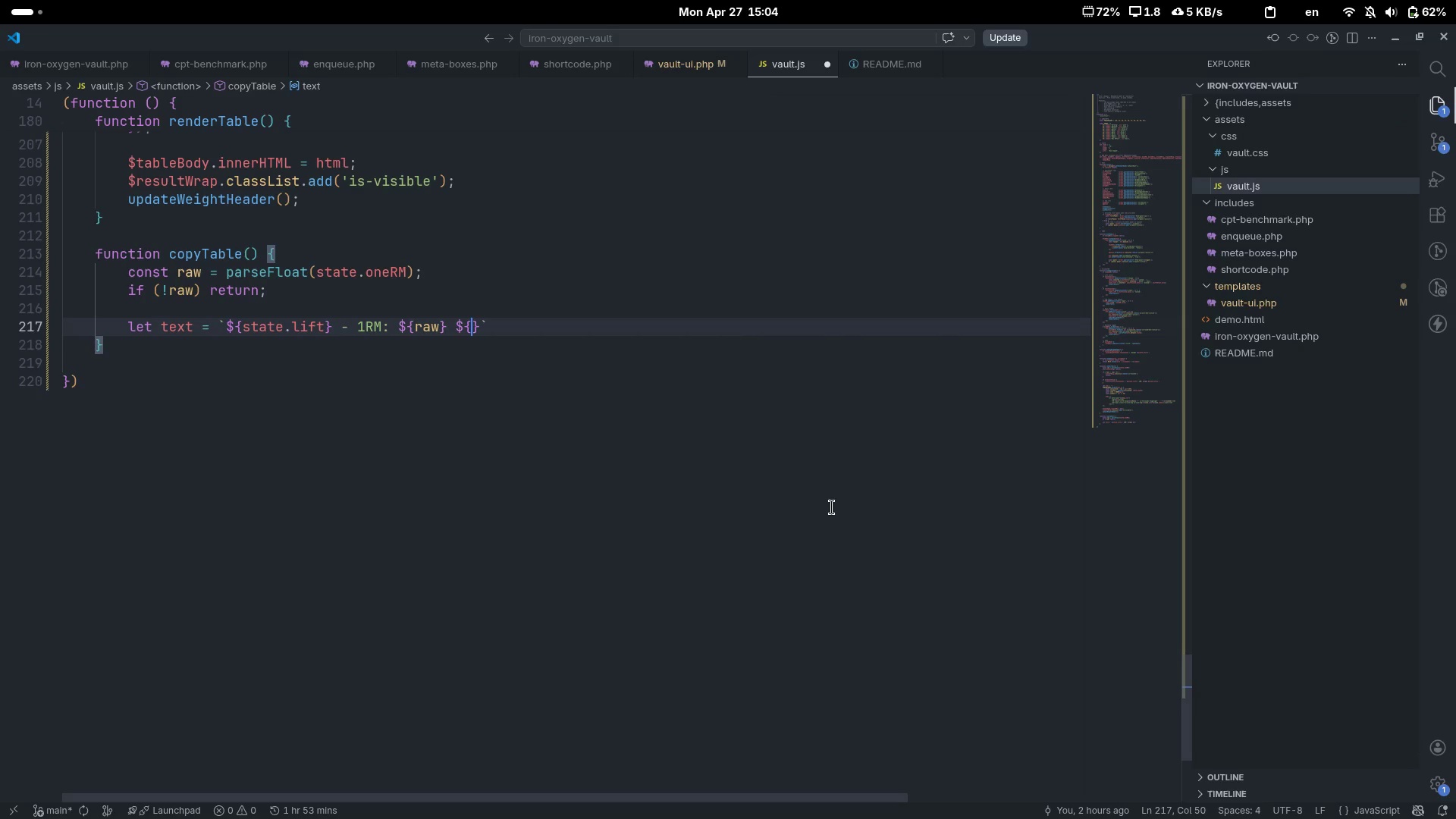 
key(Shift+BracketRight)
 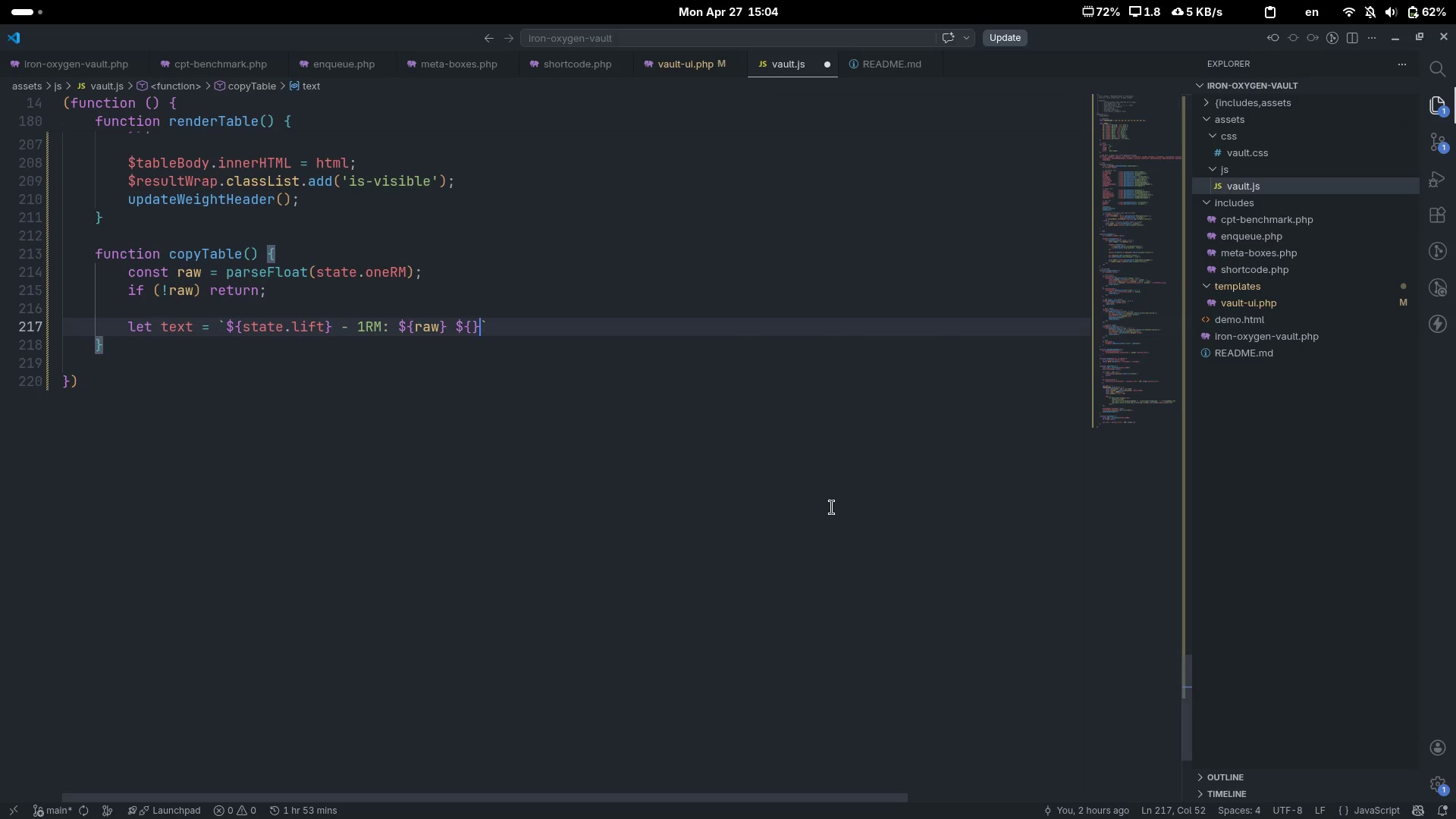 
key(ArrowLeft)
 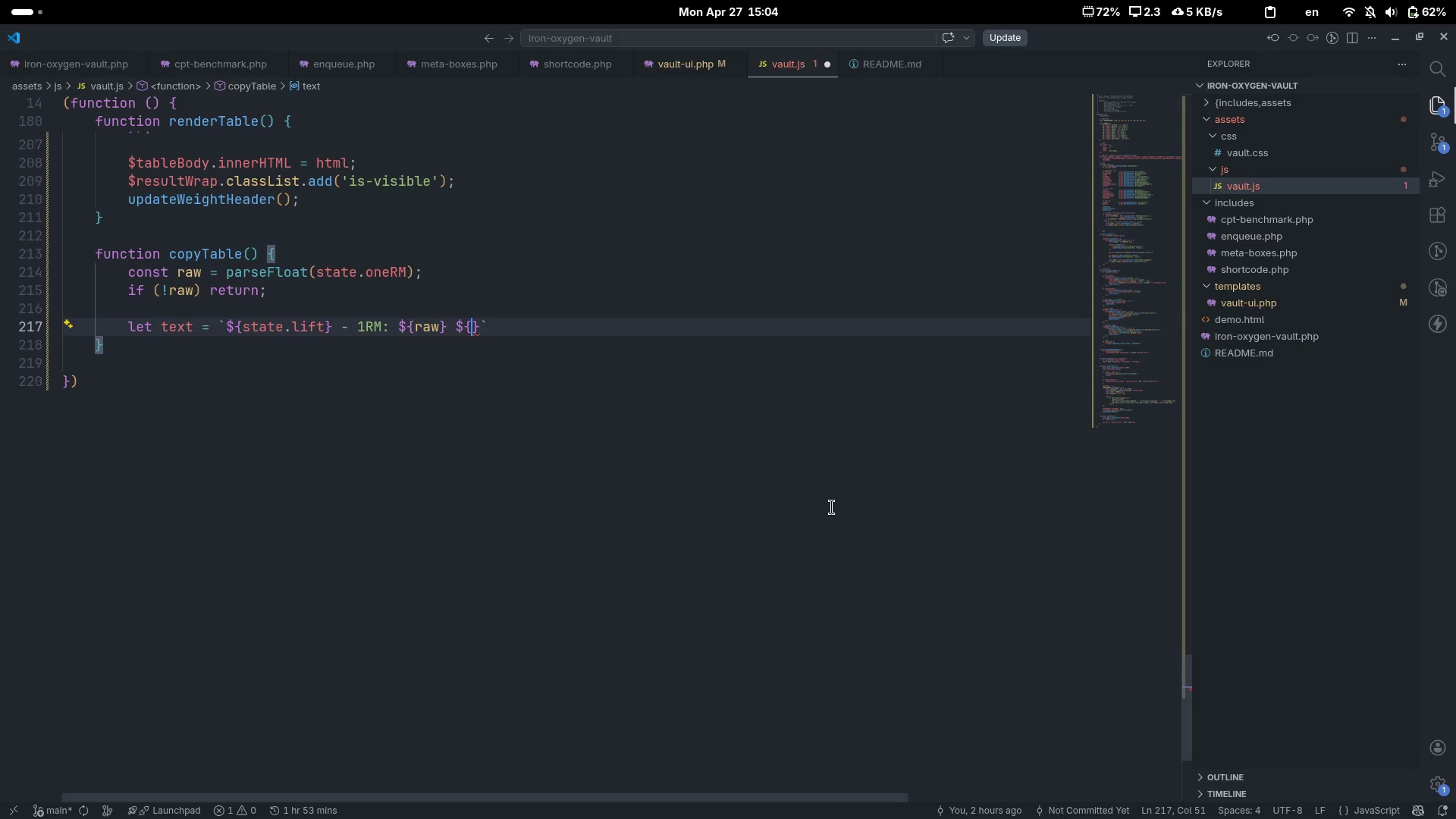 
type(sta)
key(Tab)
type(.uni)
key(Tab)
 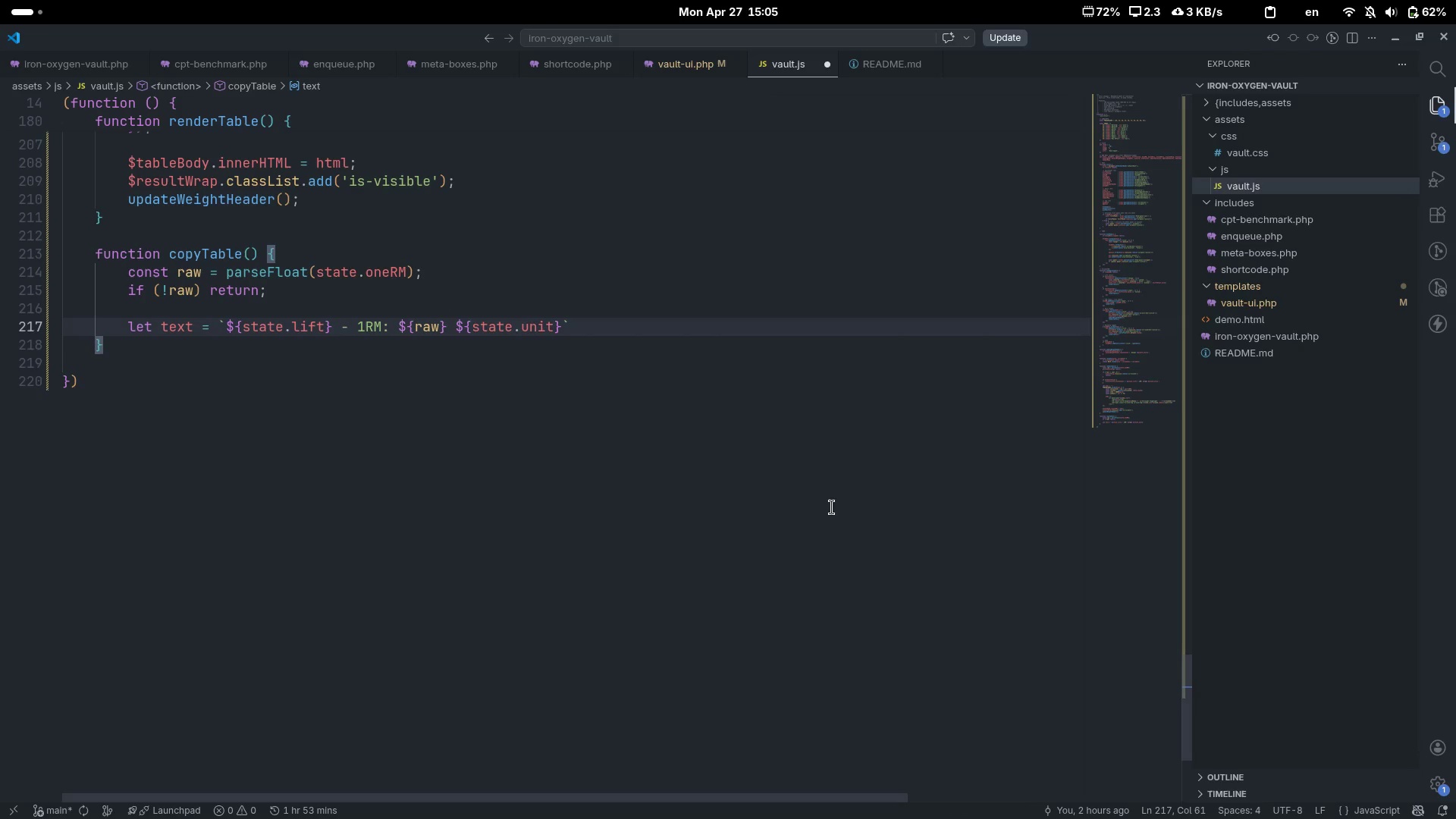 
key(ArrowRight)
 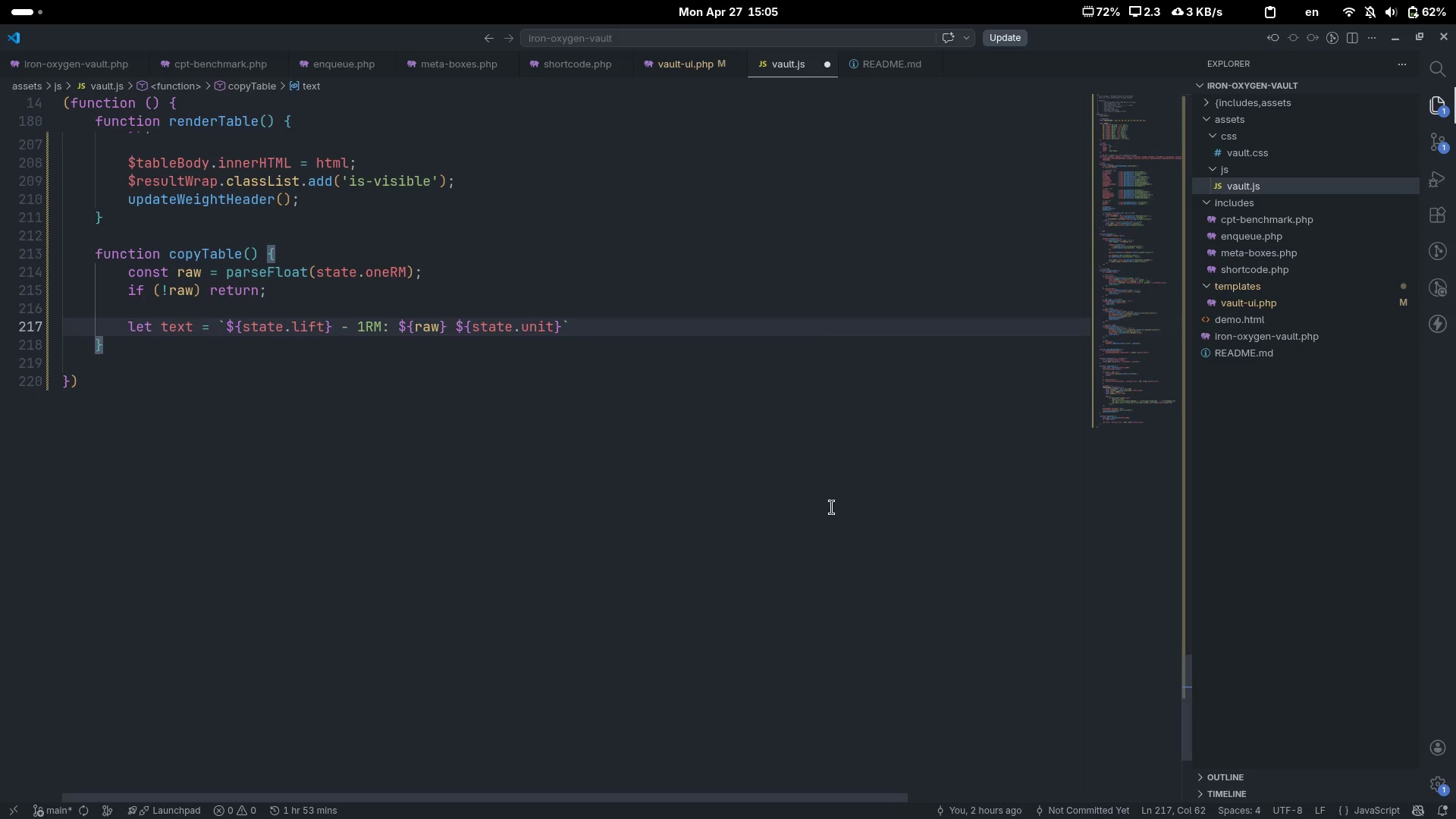 
key(Backslash)
 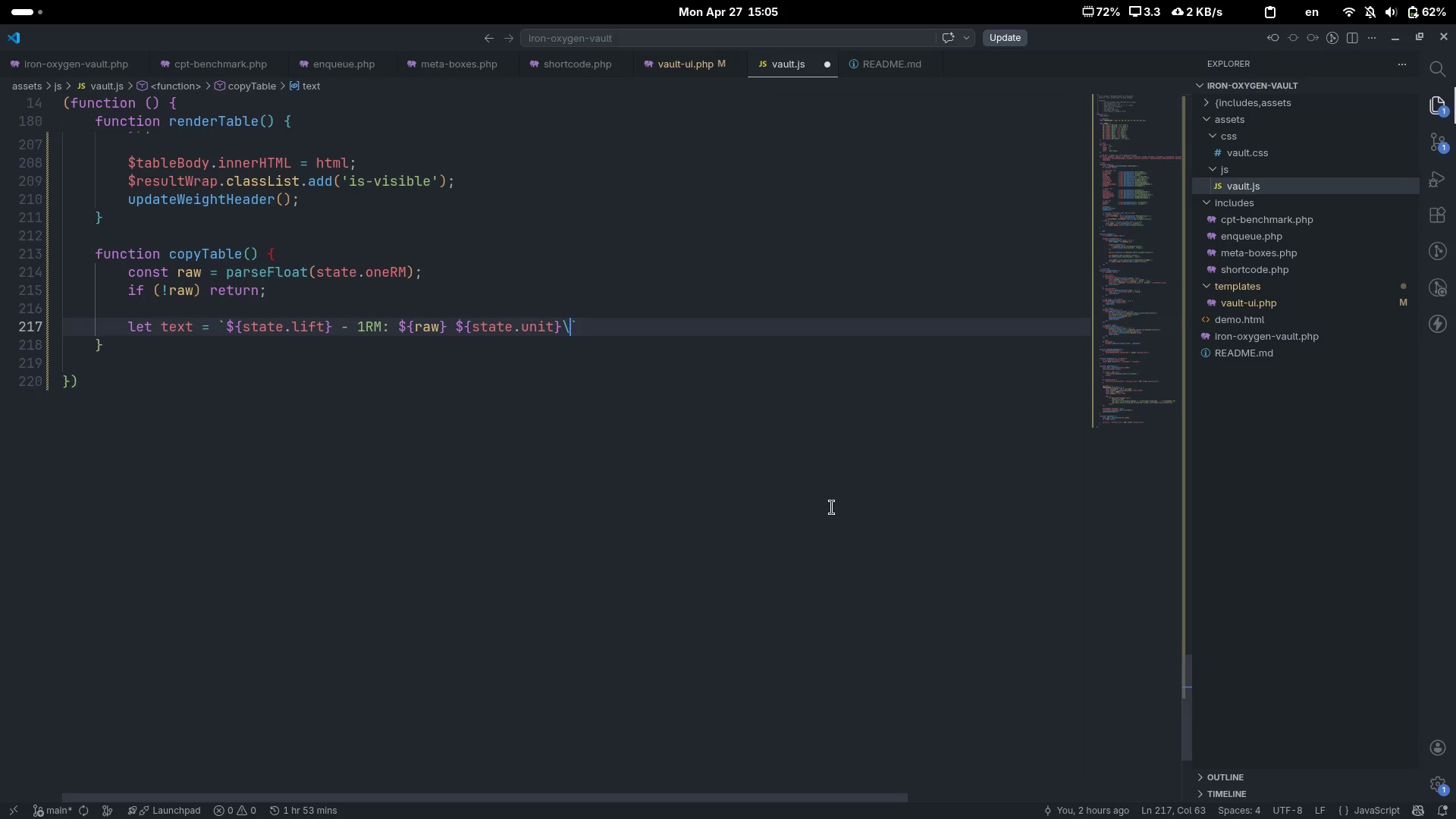 
key(N)
 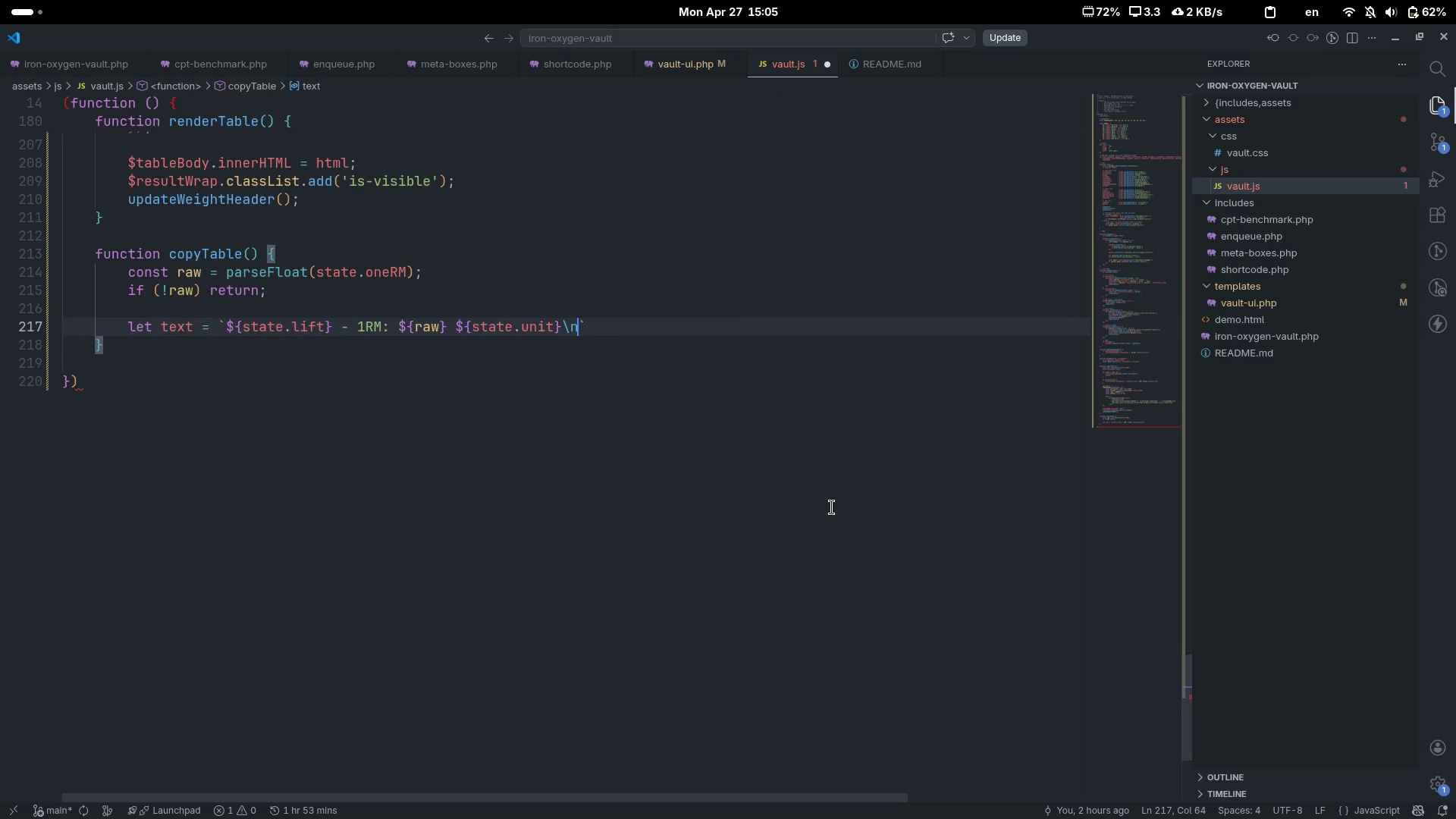 
key(ArrowRight)
 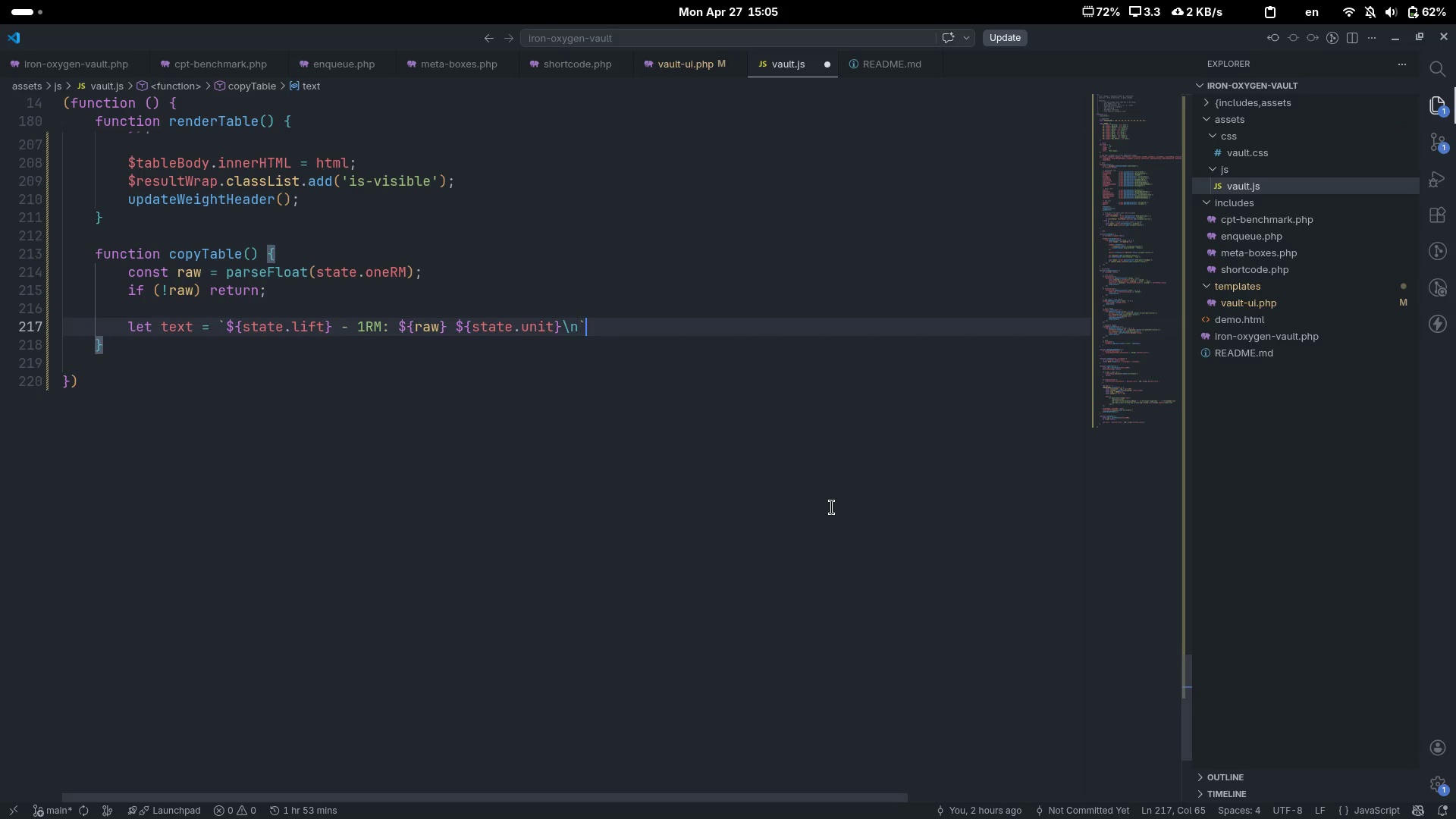 
key(Semicolon)
 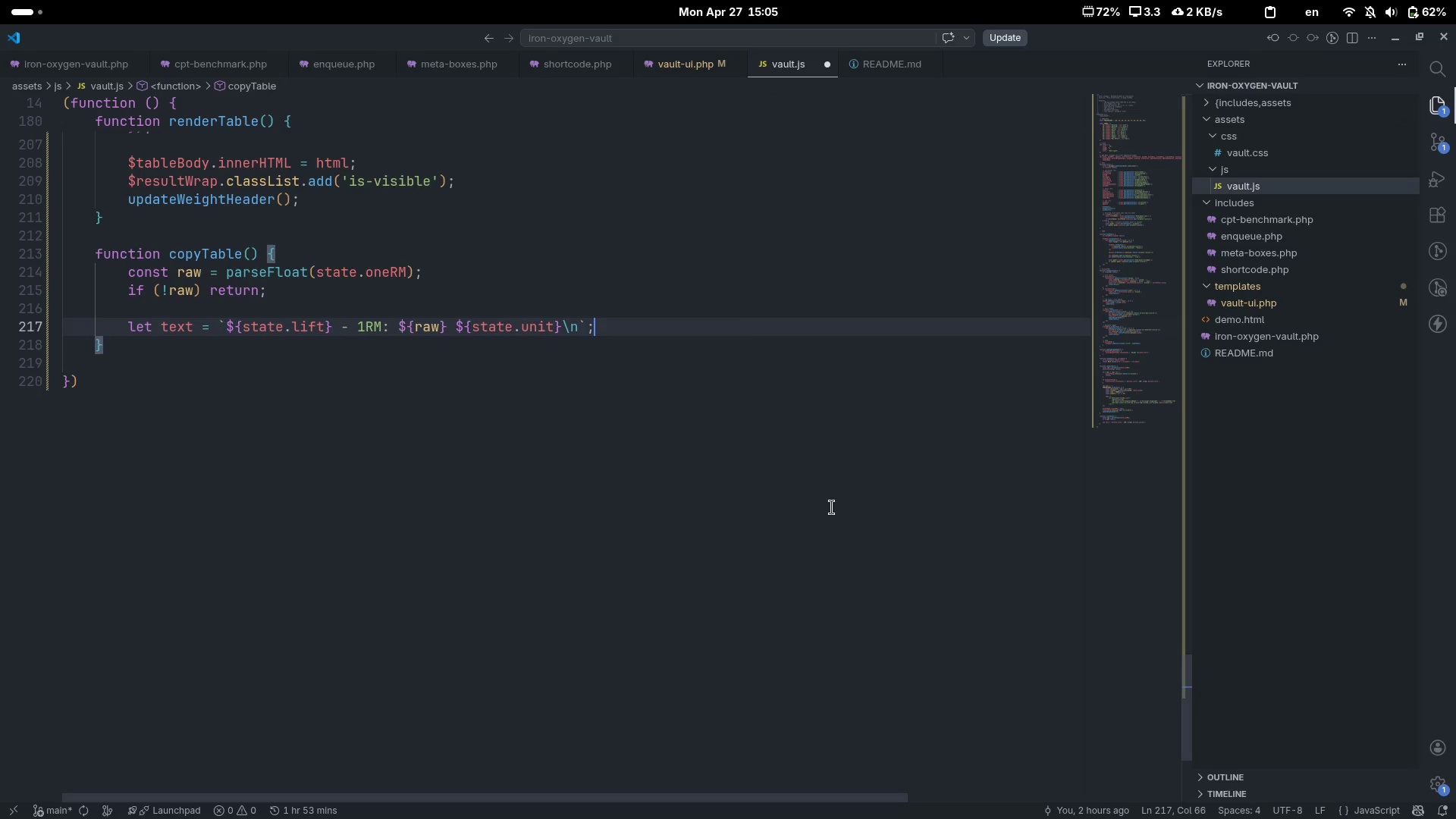 
key(Enter)
 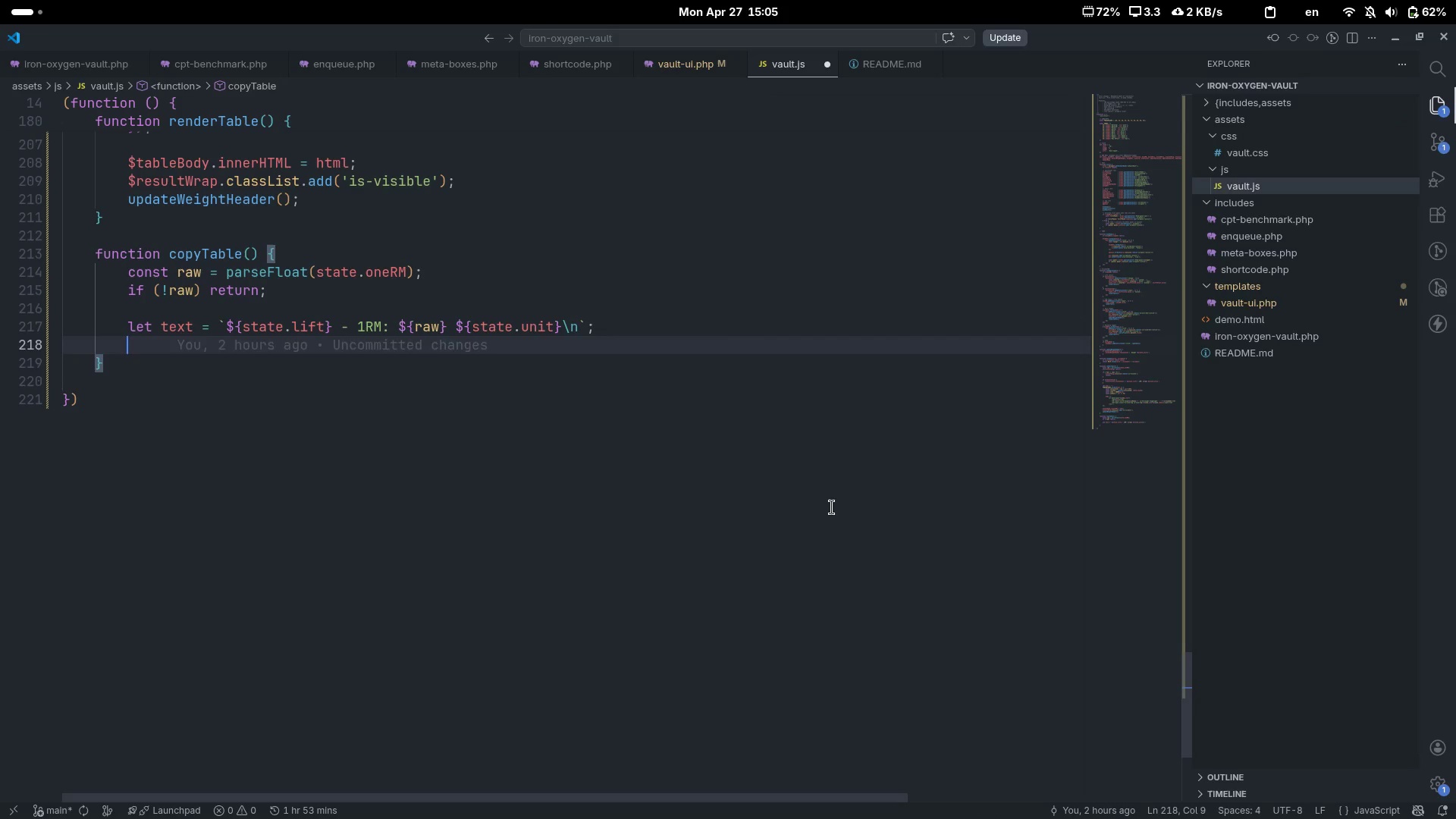 
type(text += ``)
 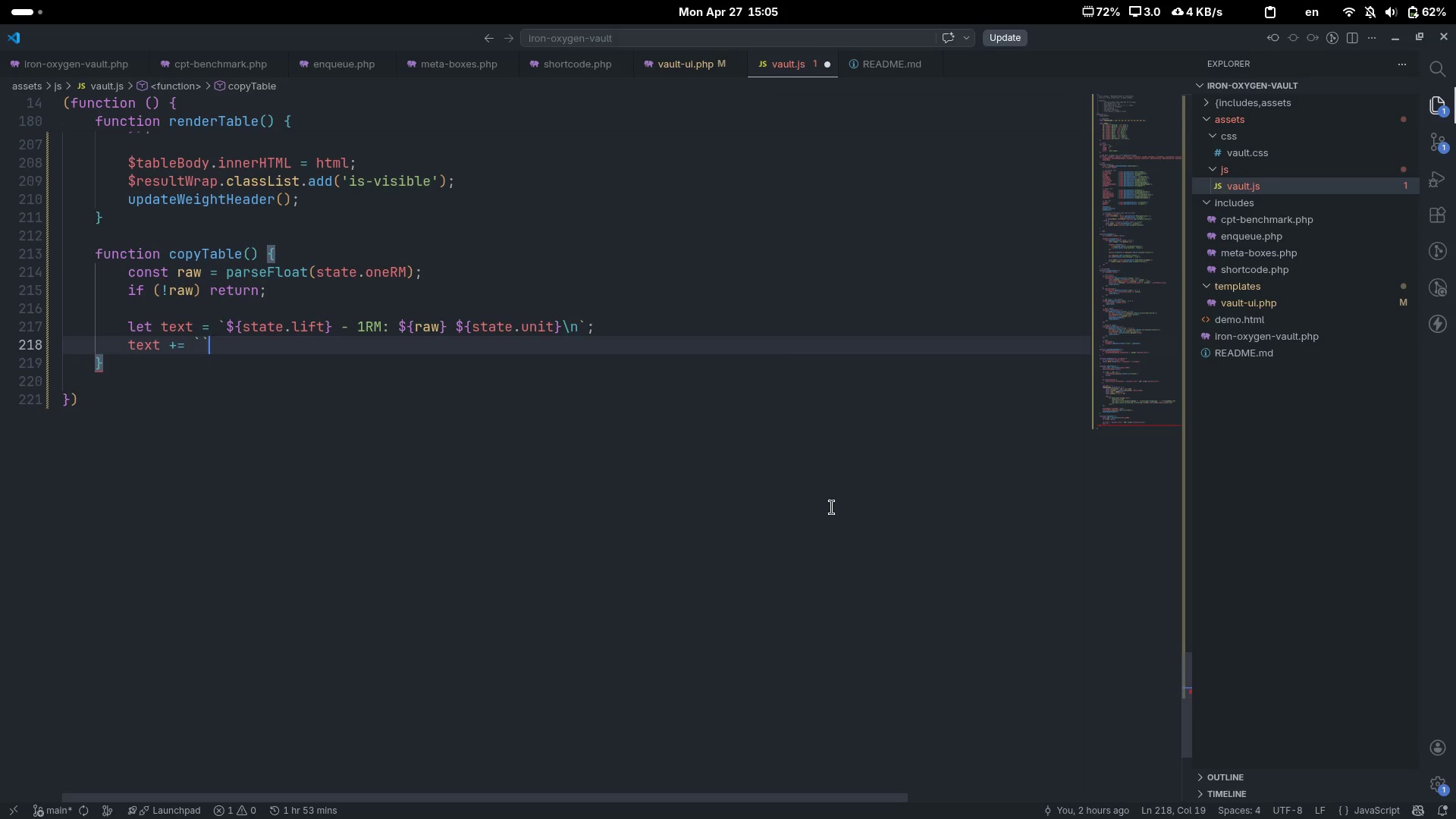 
key(ArrowLeft)
 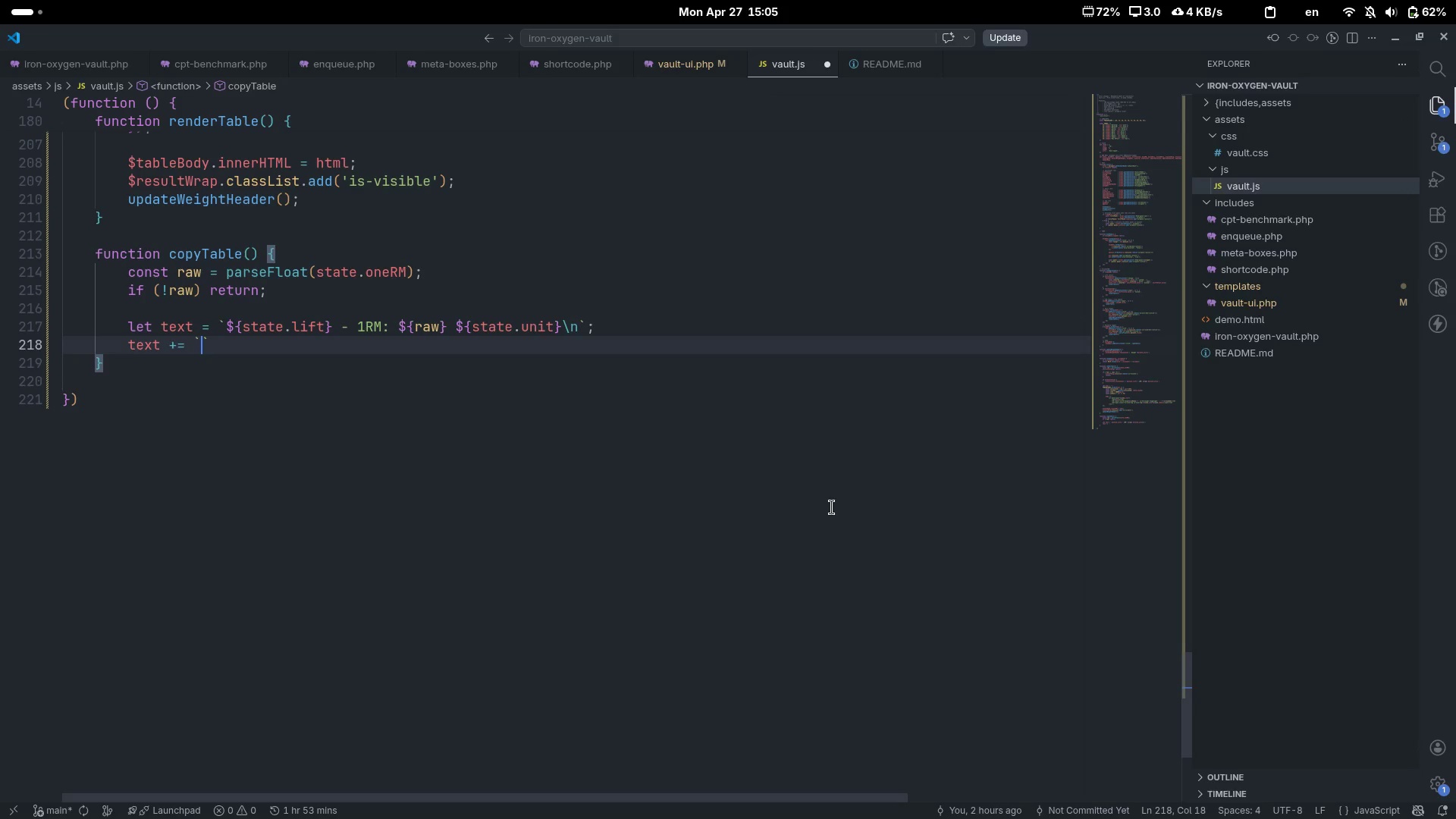 
key(Shift+4)
 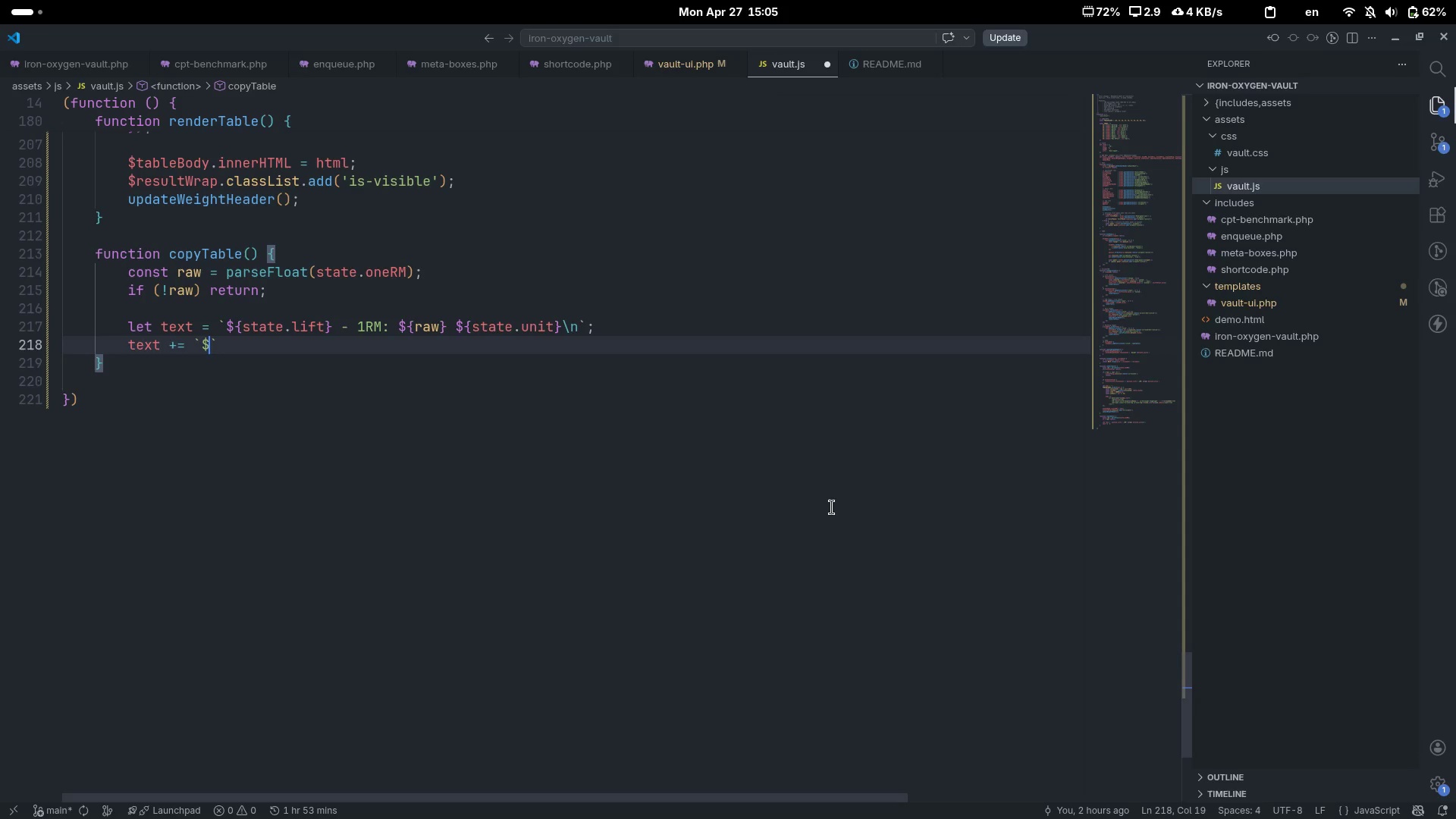 
key(Shift+BracketLeft)
 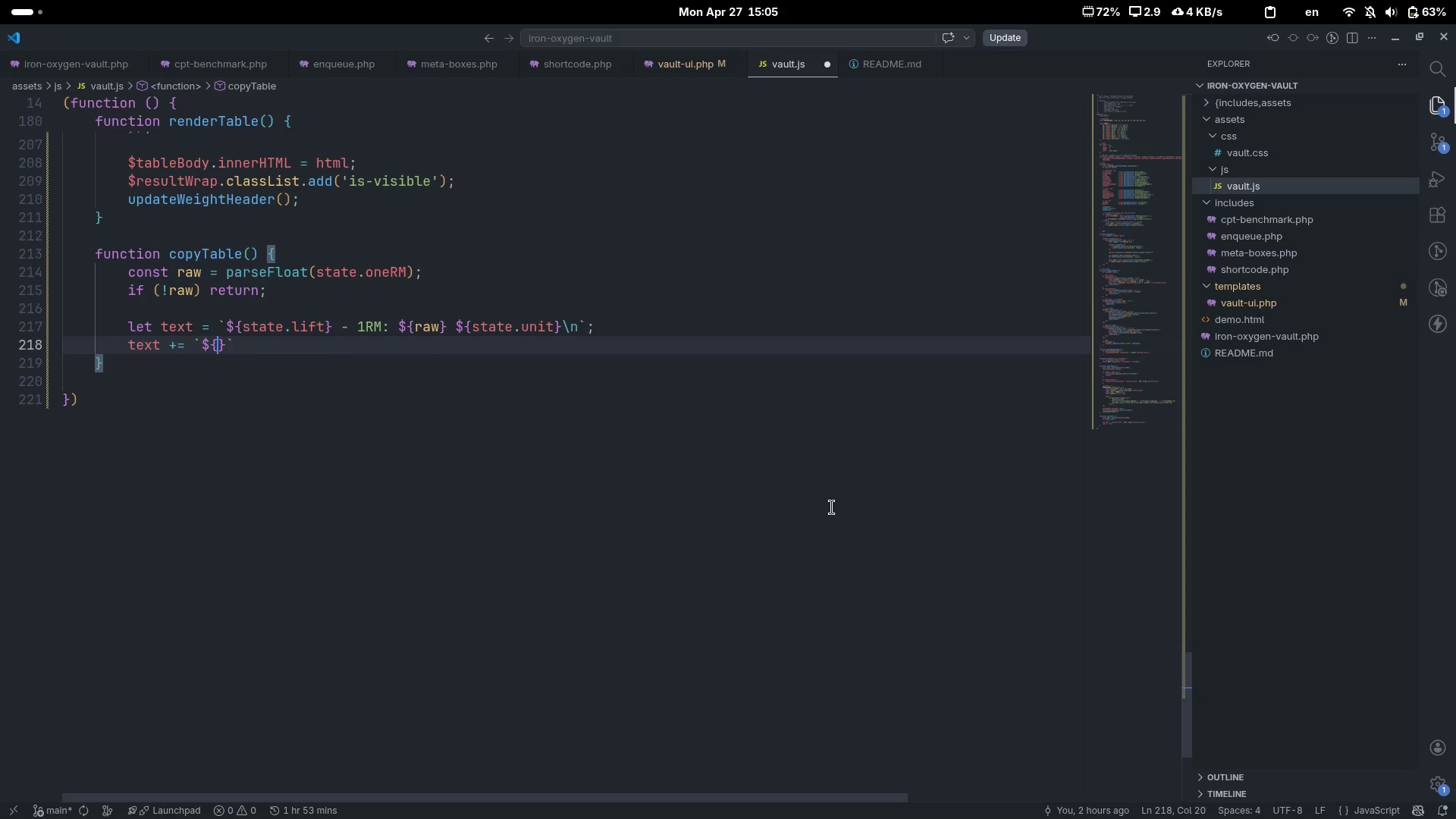 
key(Shift+BracketRight)
 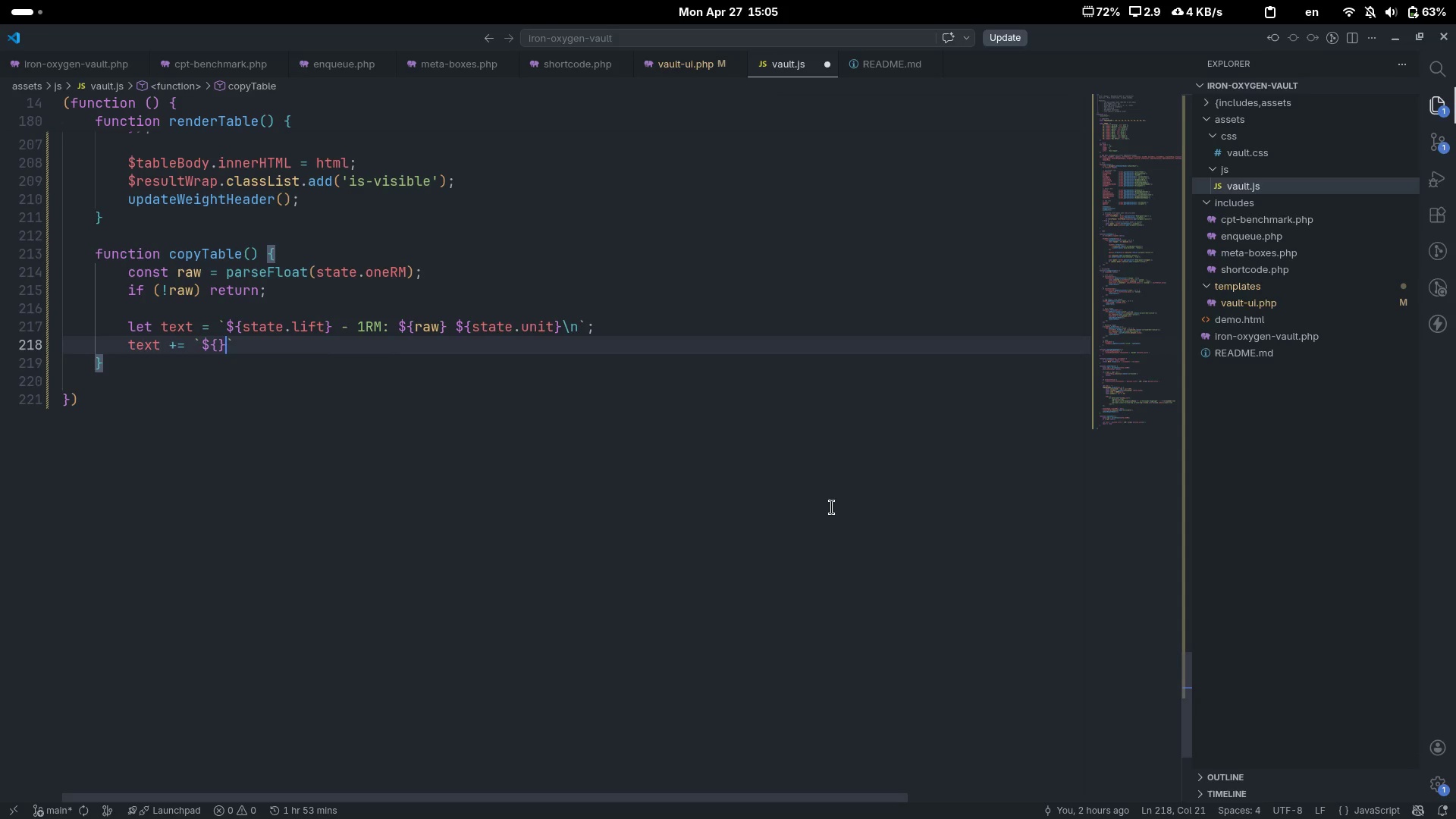 
key(ArrowLeft)
 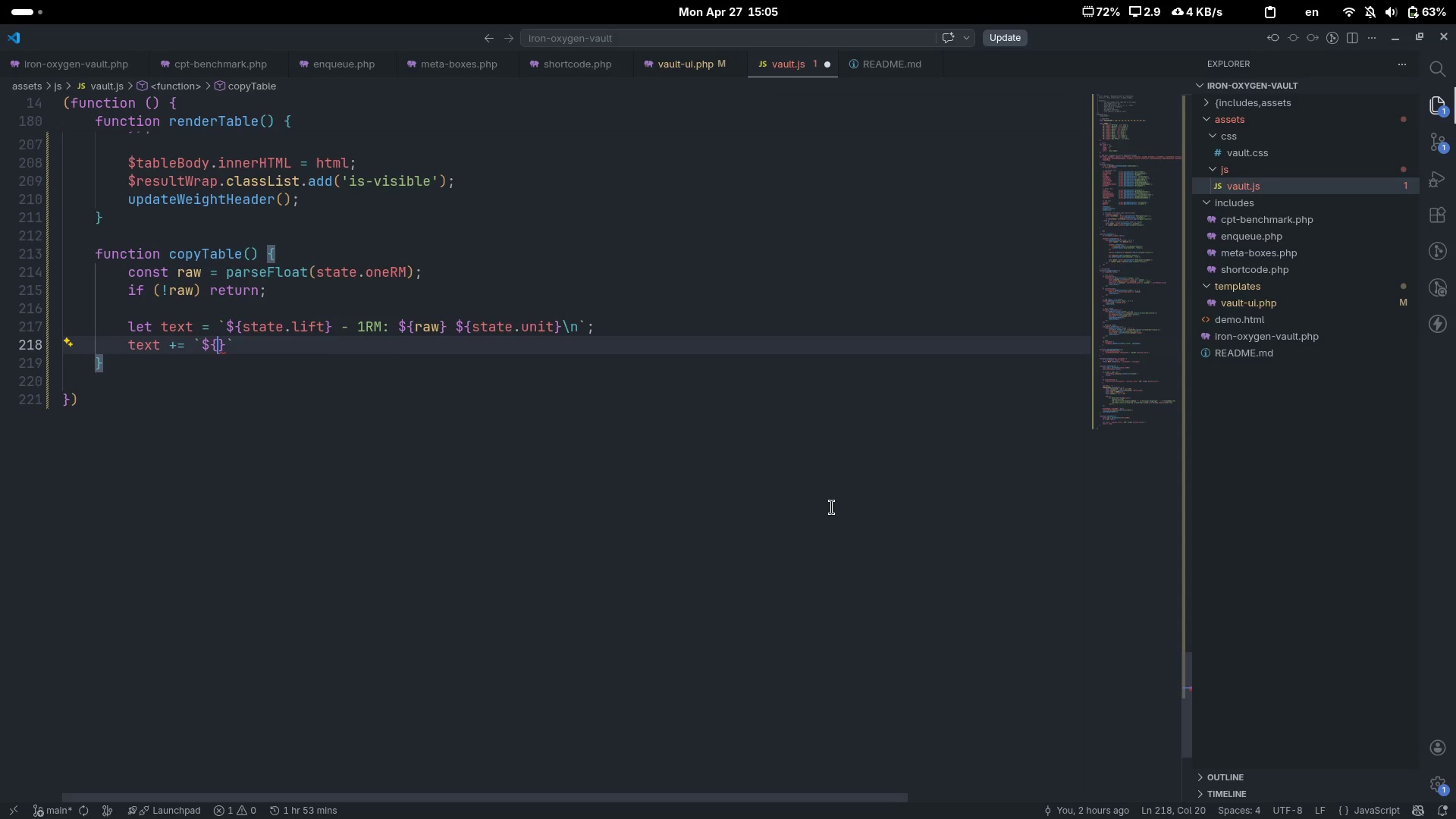 
key(Minus)
 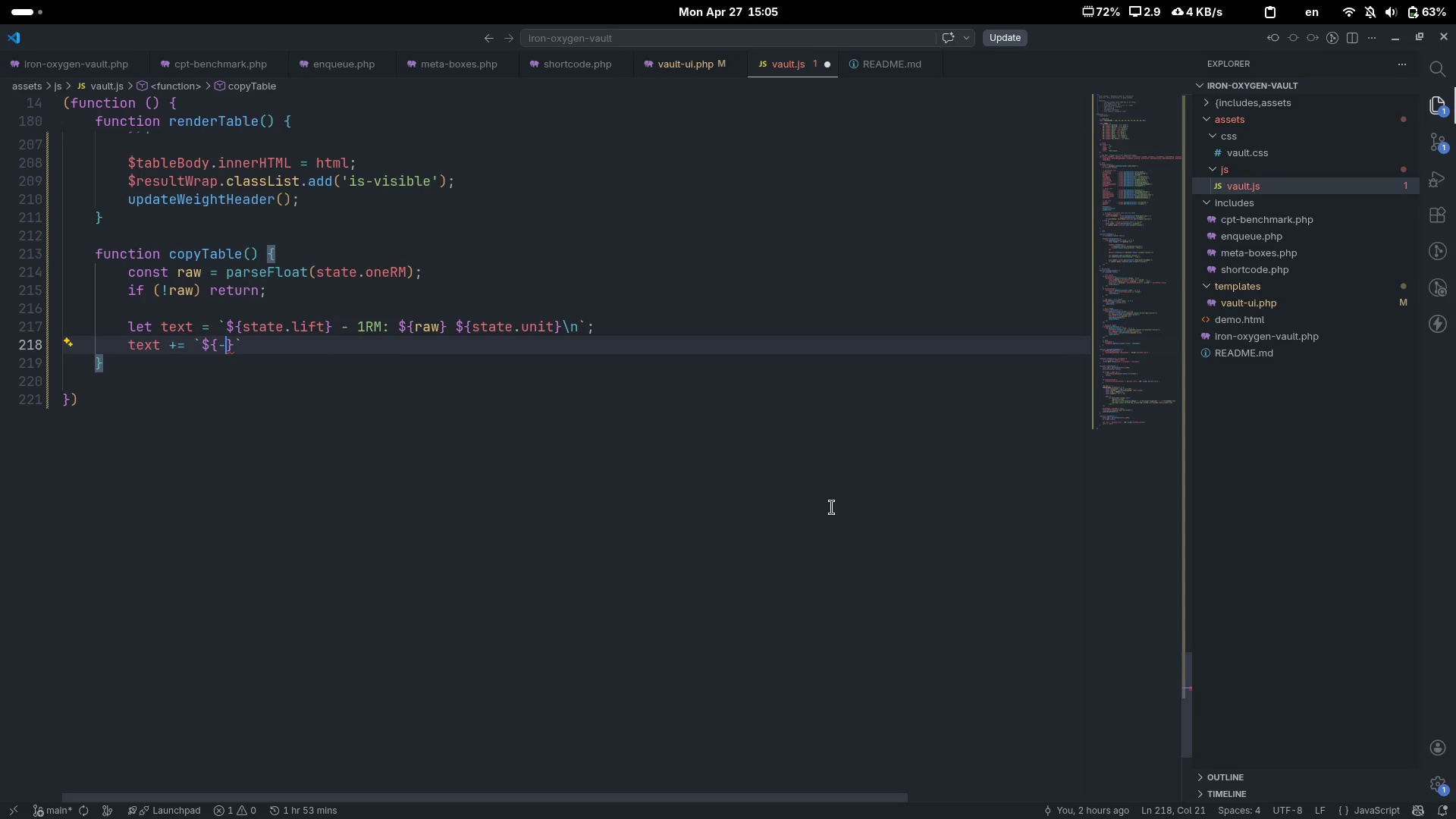 
key(Minus)
 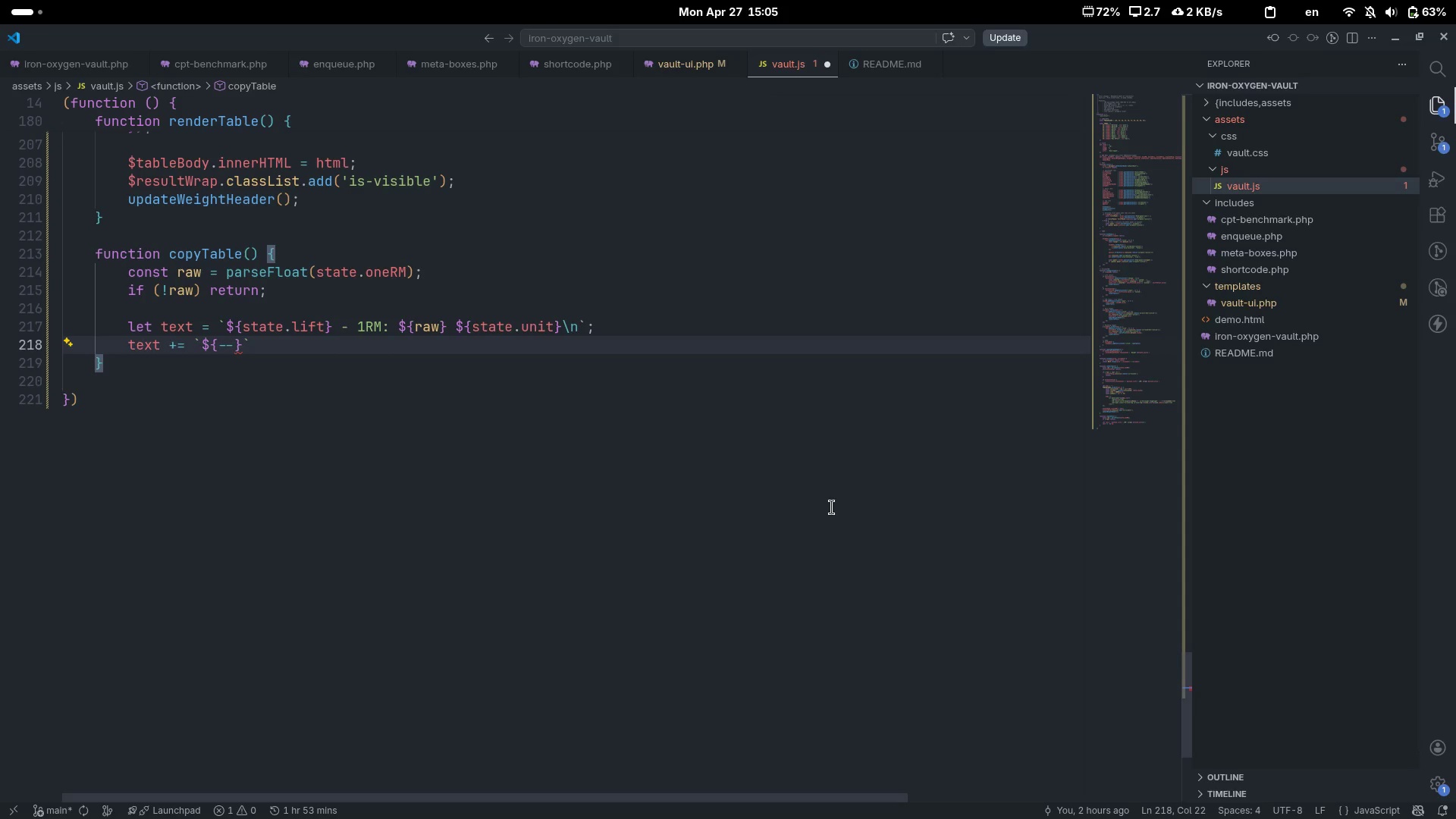 
key(Backspace)
 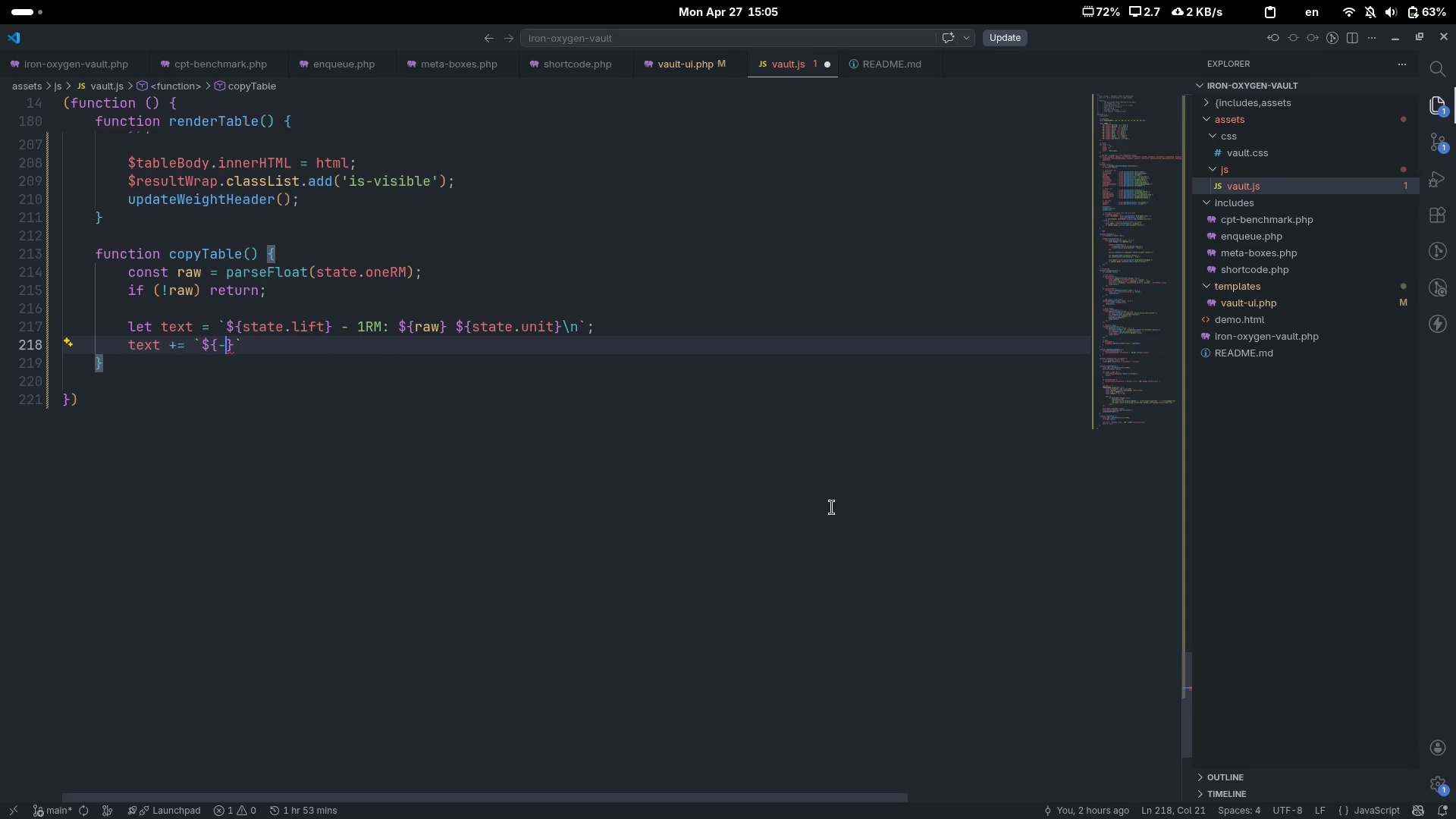 
key(Backspace)
 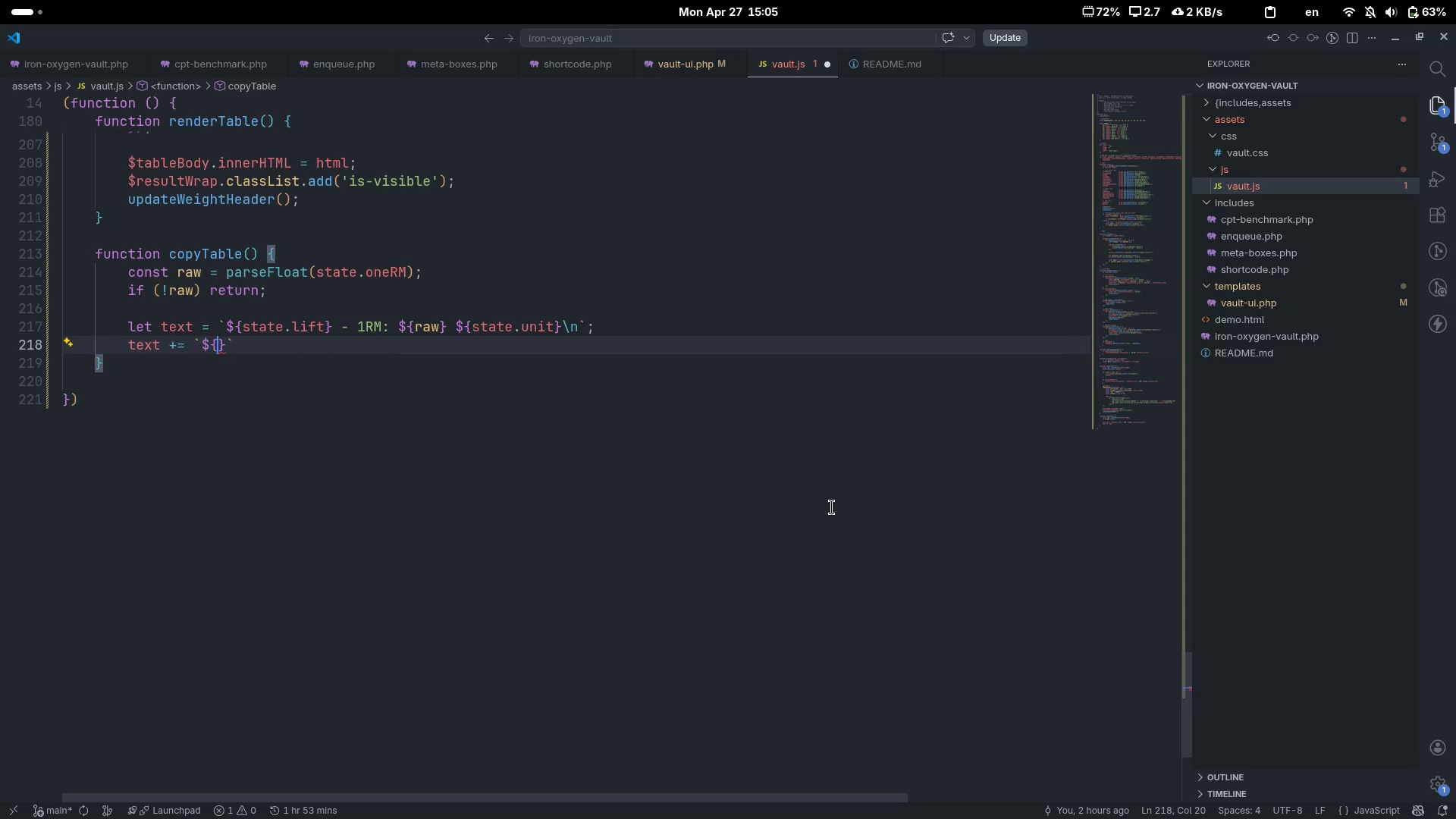 
key(Backspace)
 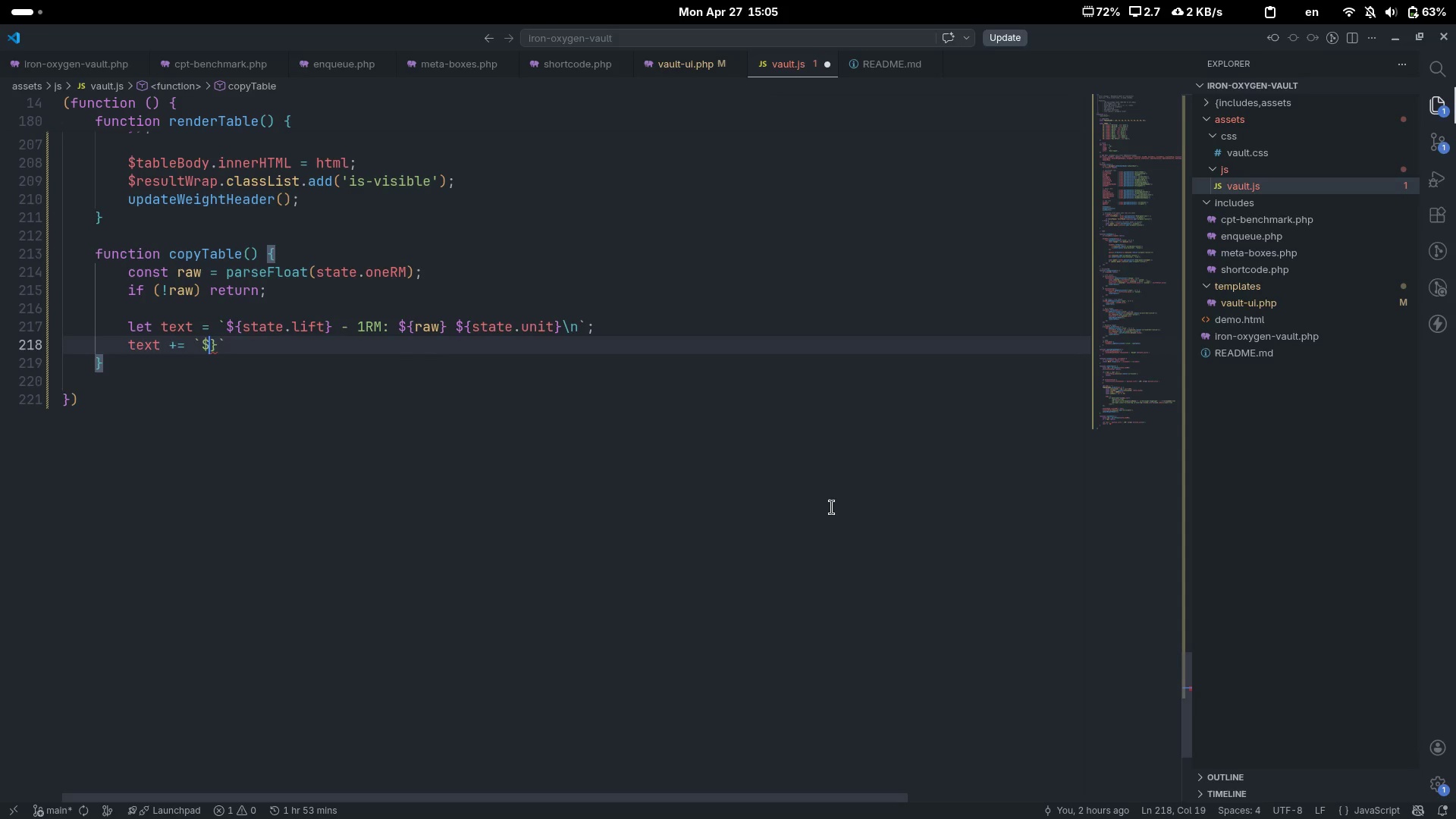 
key(Backspace)
 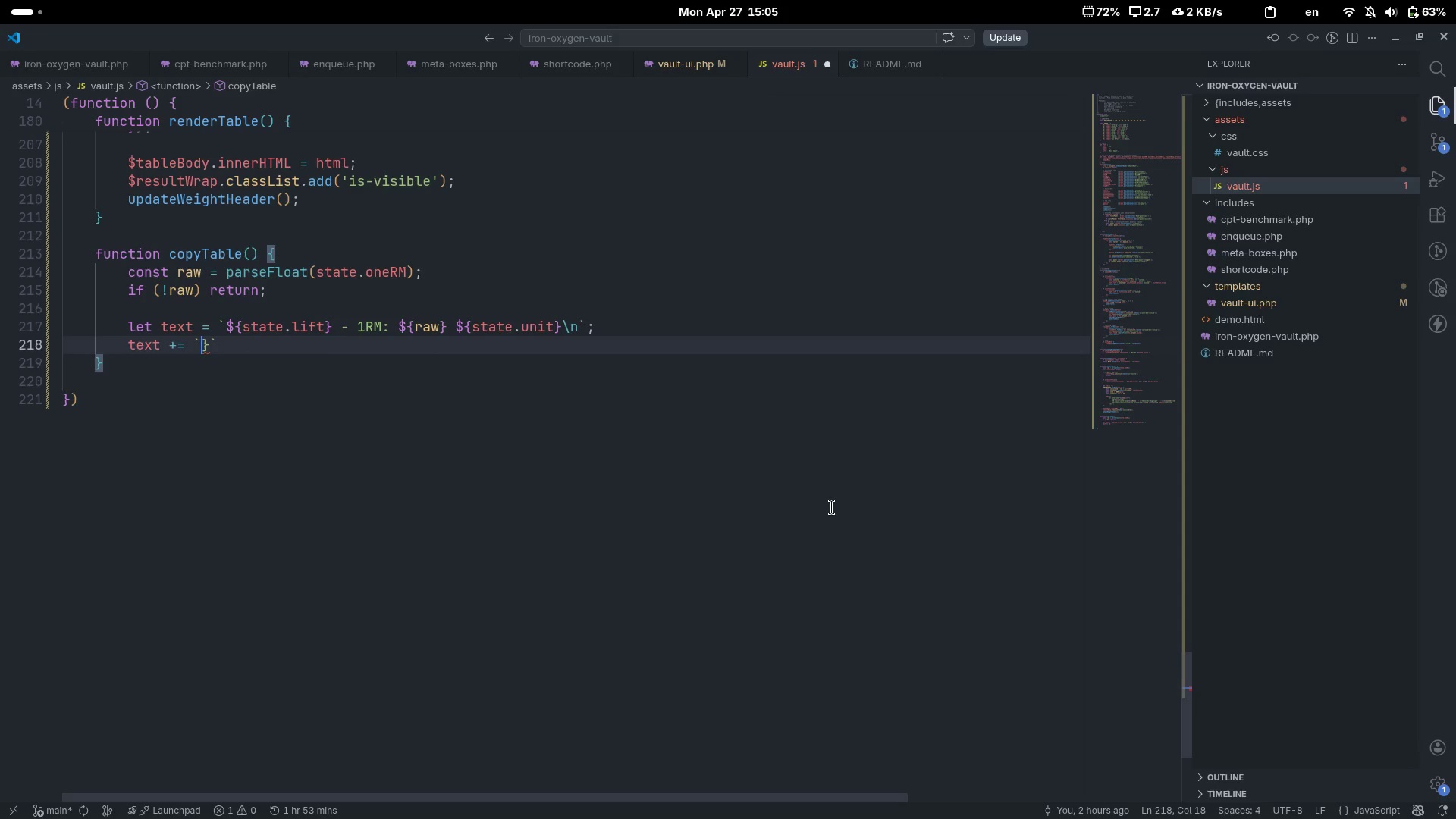 
key(ArrowRight)
 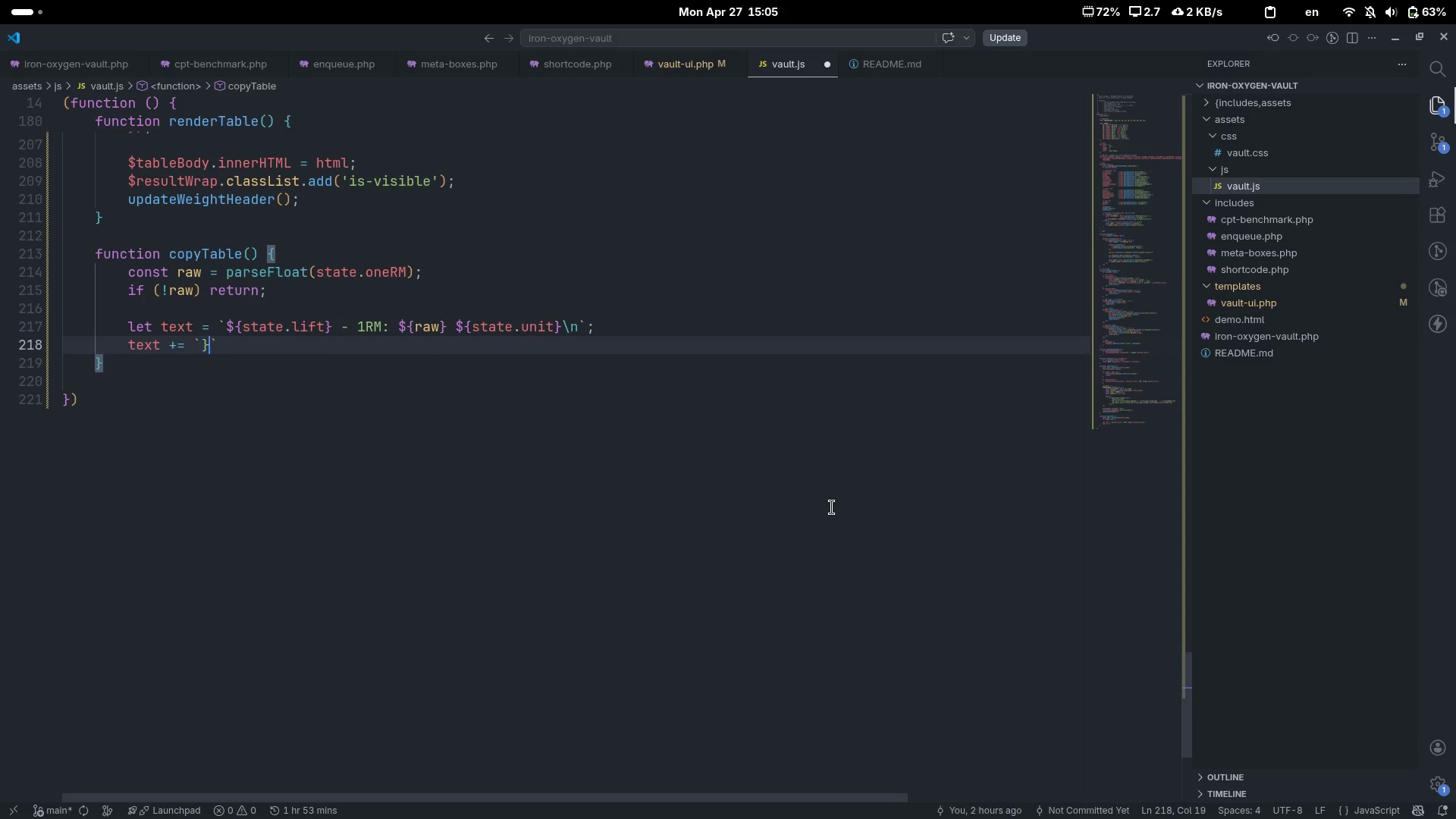 
key(Backspace)
 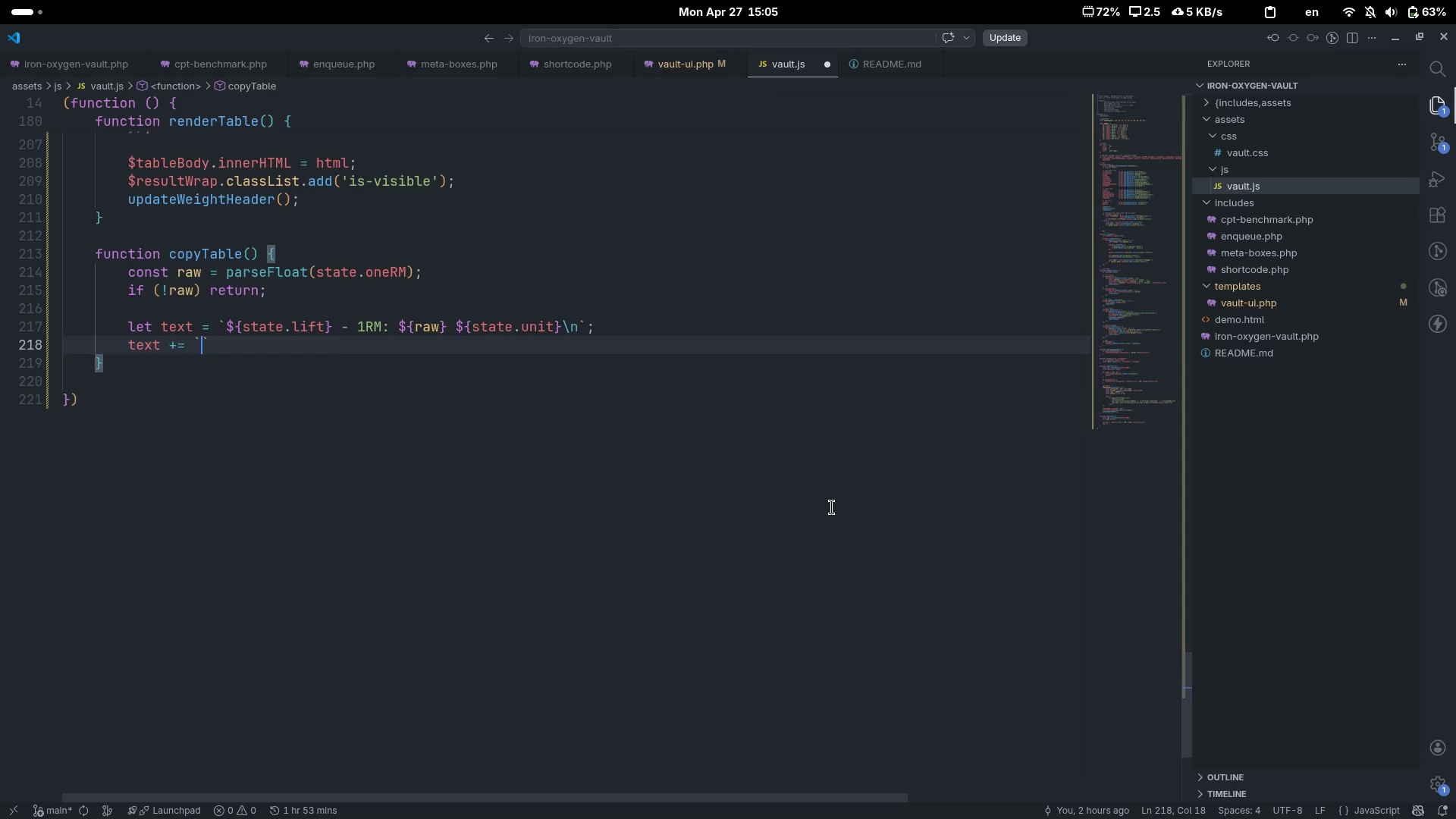 
key(Shift+4)
 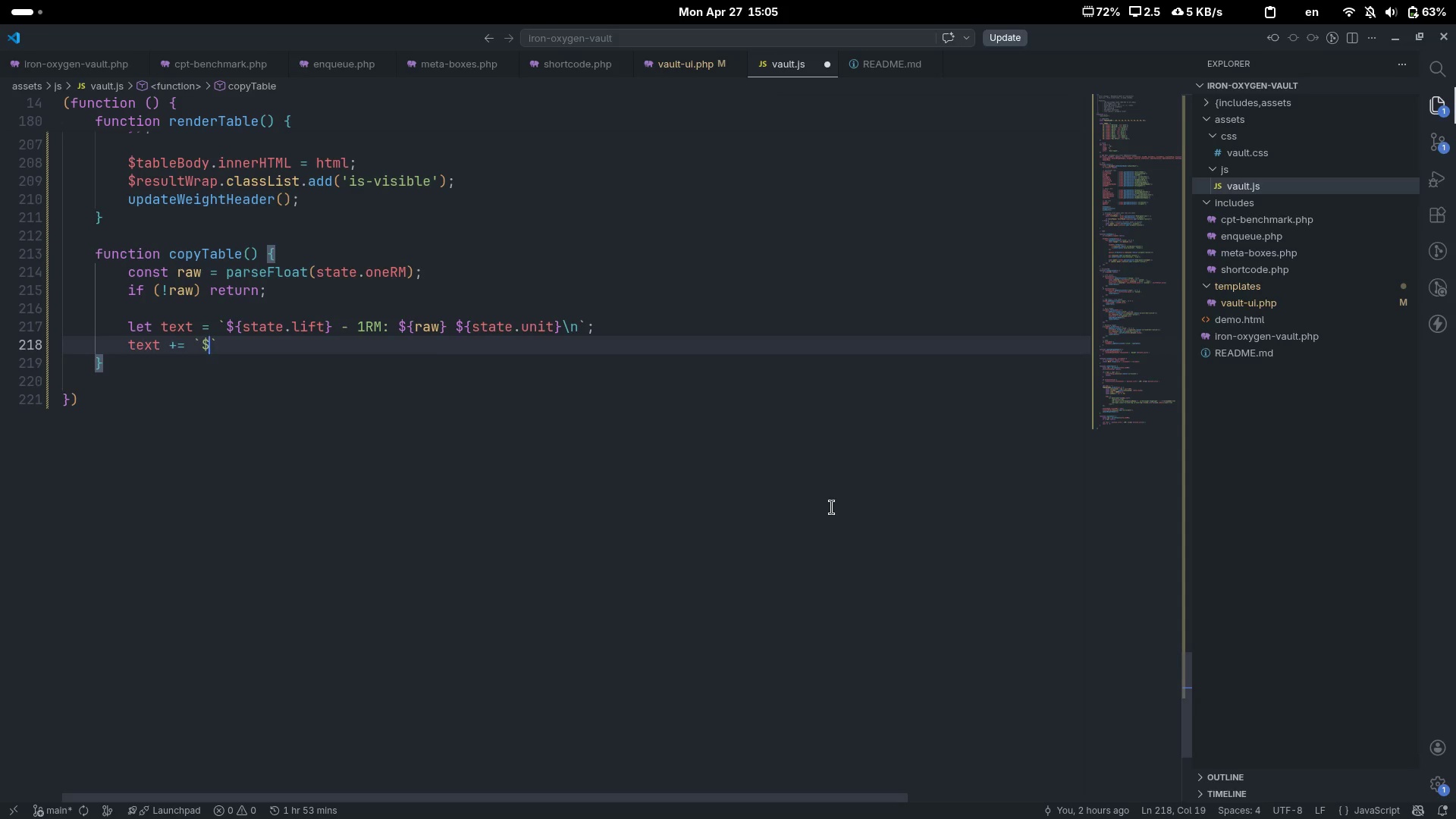 
key(Shift+BracketLeft)
 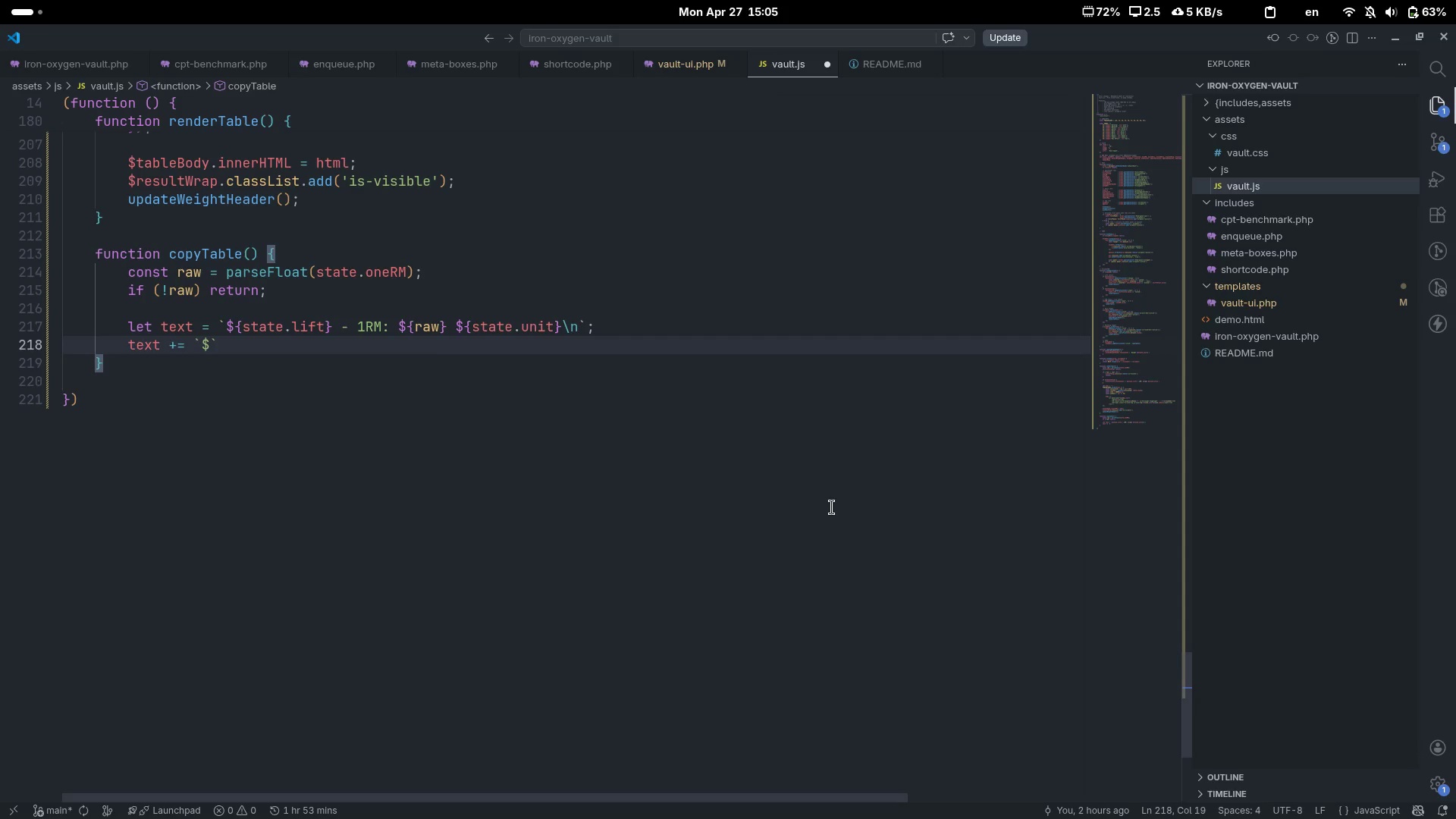 
key(Shift+BracketRight)
 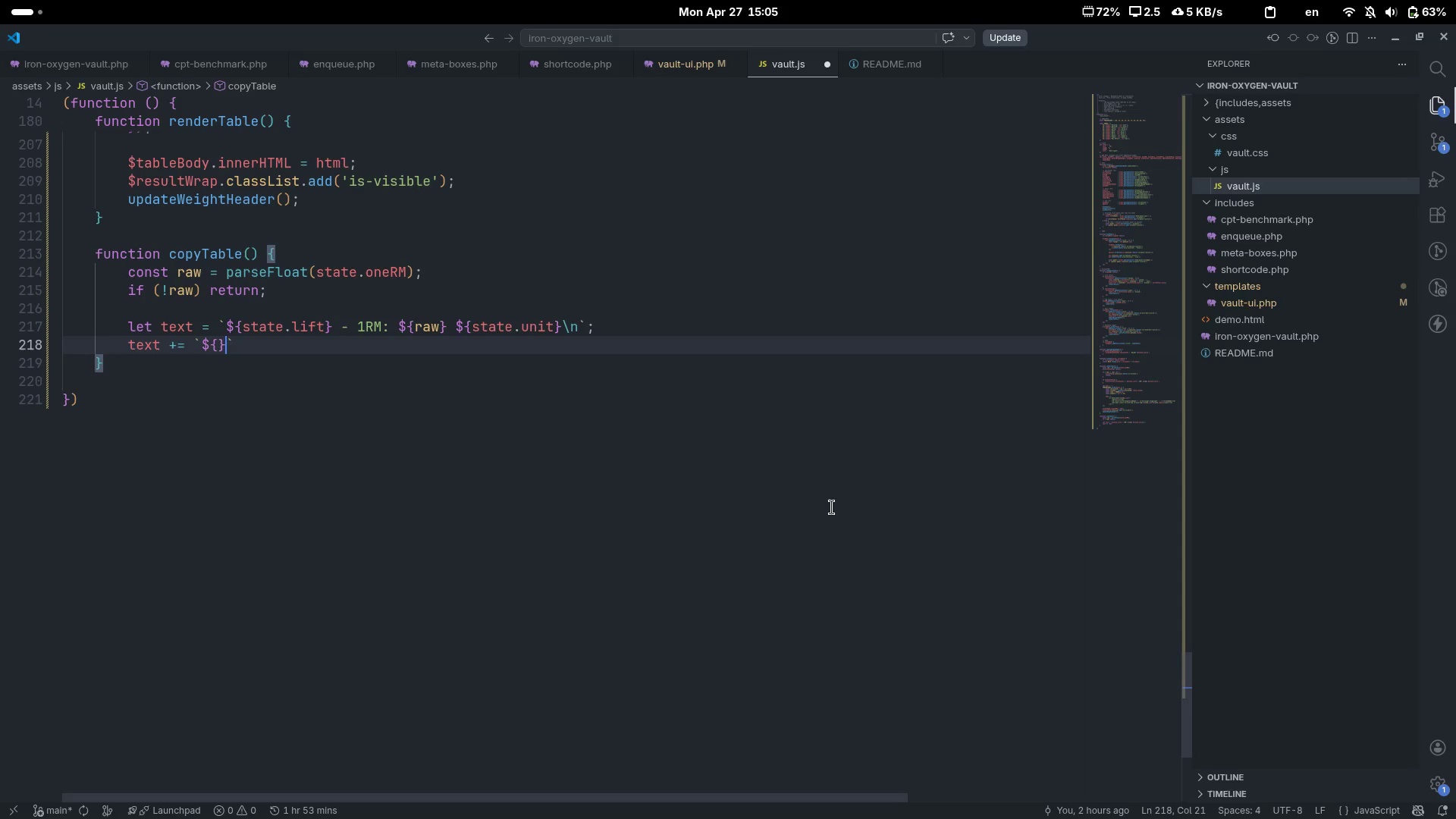 
key(ArrowLeft)
 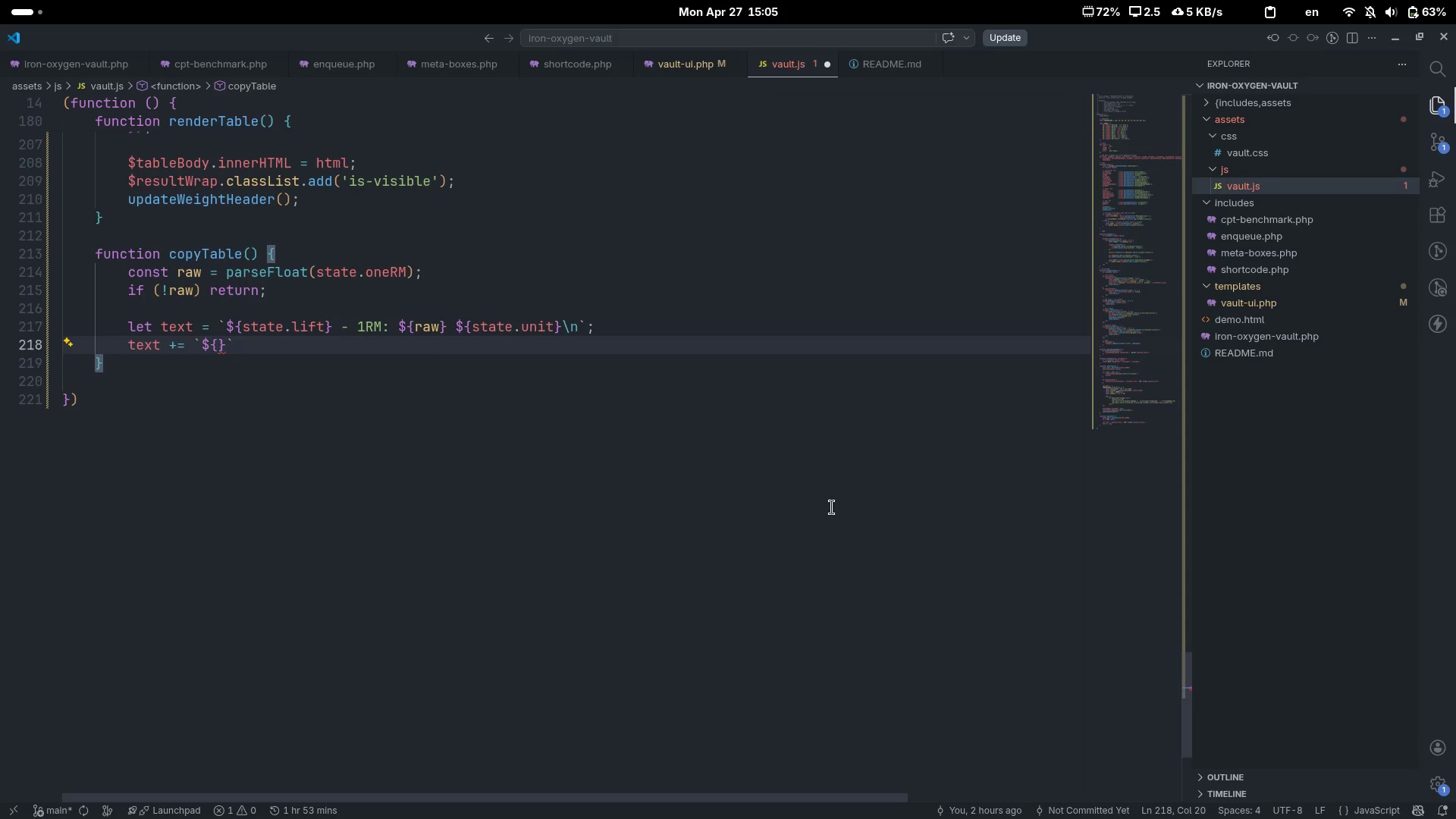 
key(Quote)
 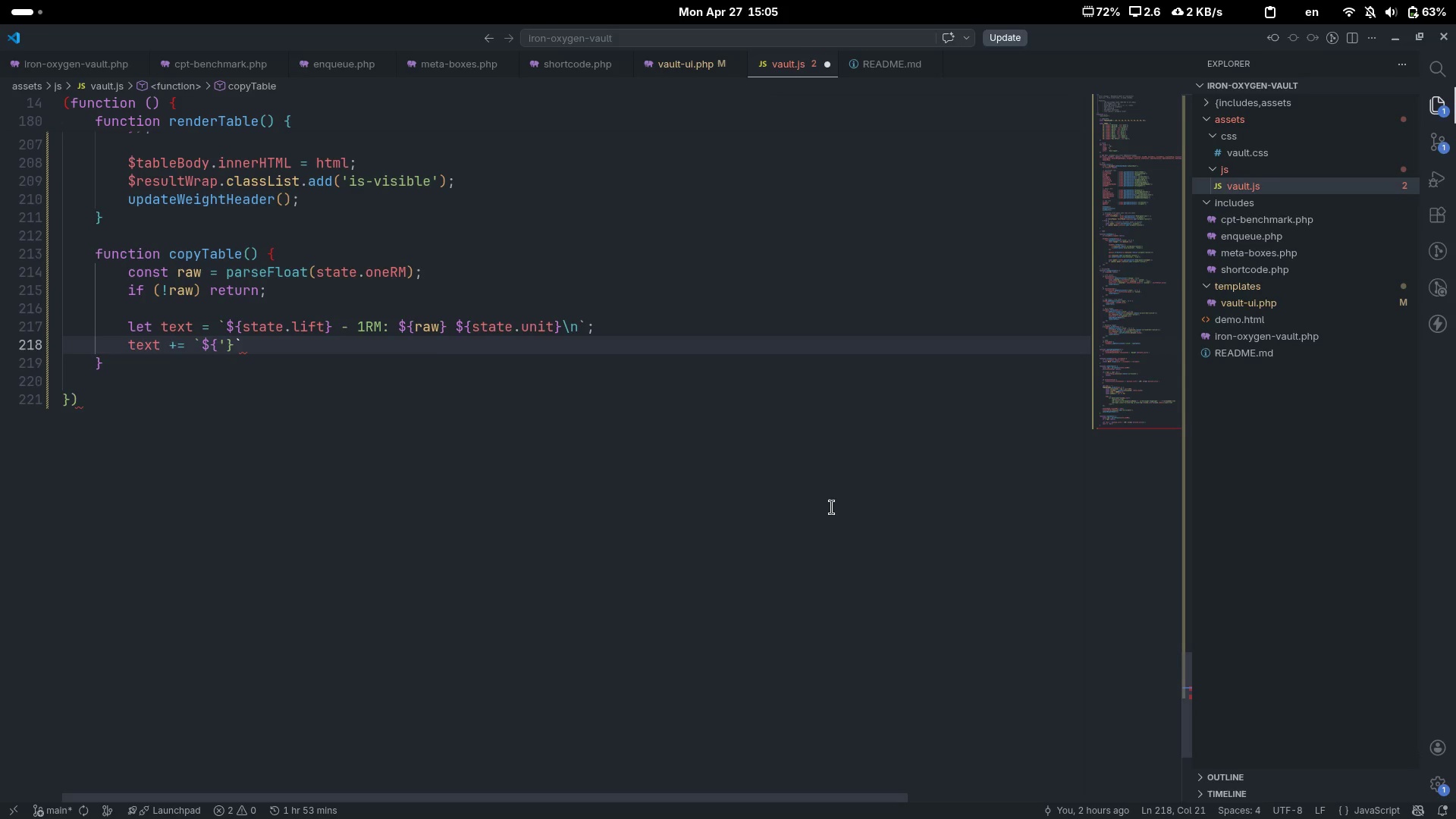 
key(Quote)
 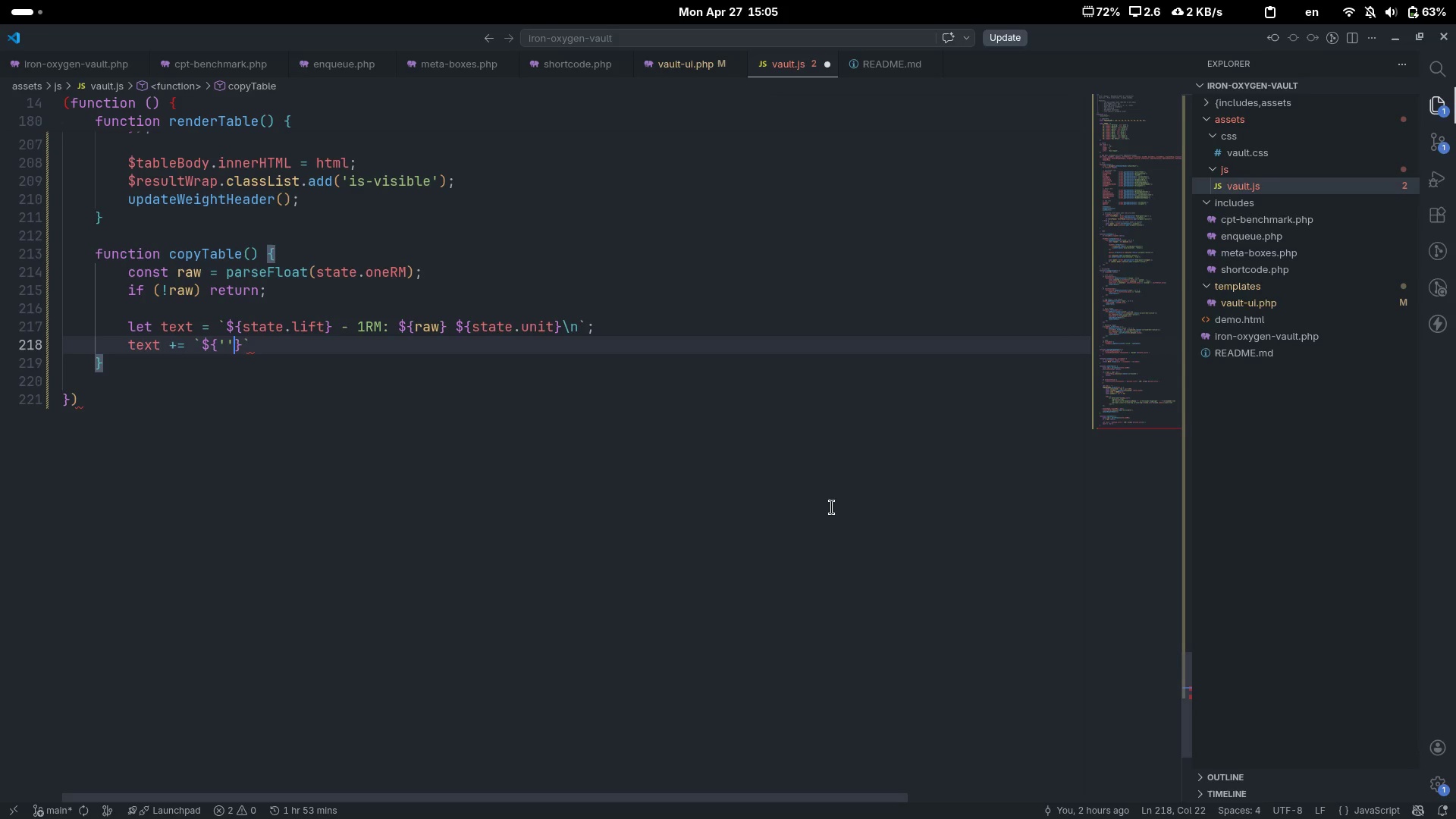 
key(ArrowLeft)
 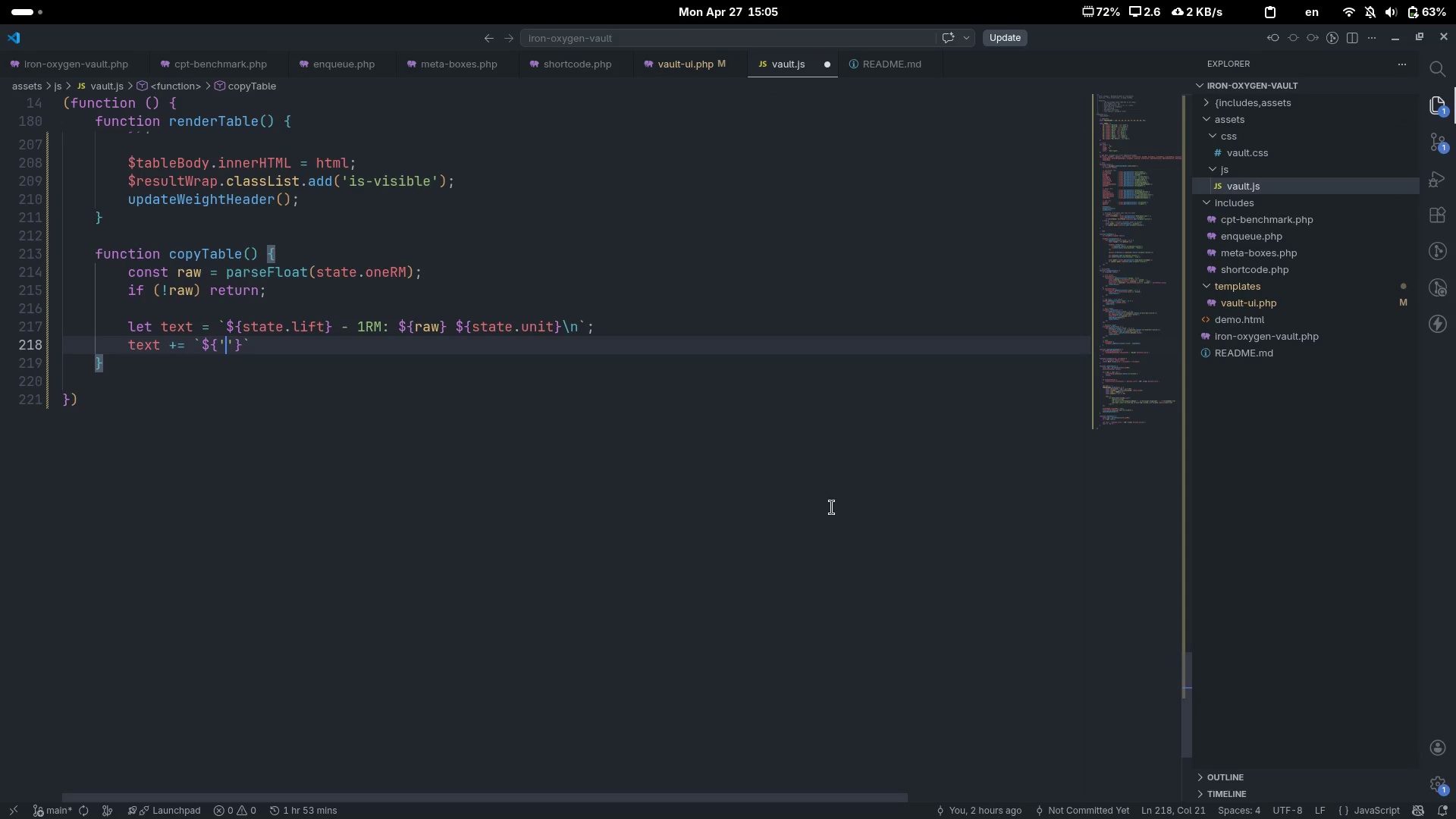 
key(Minus)
 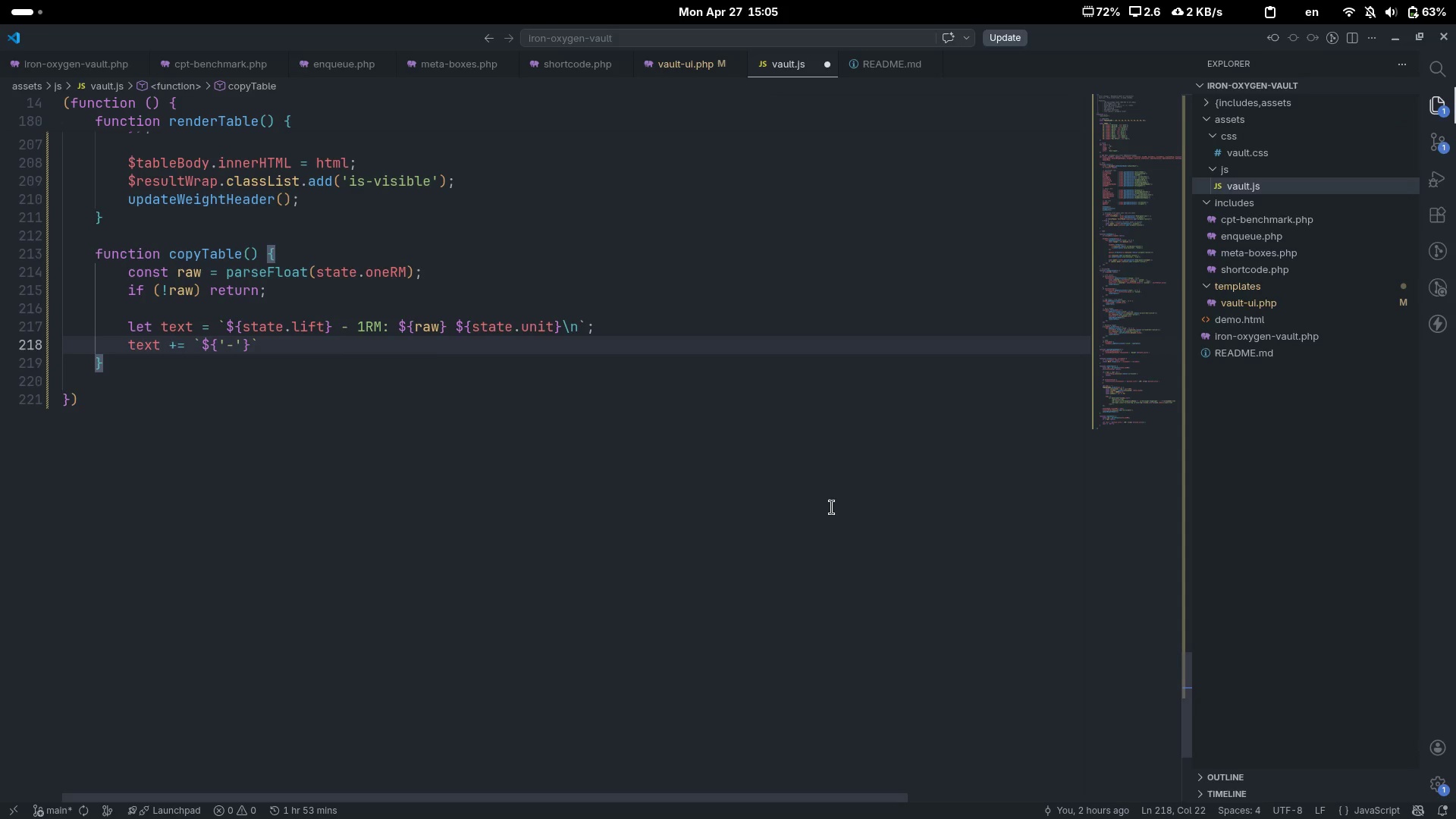 
key(Minus)
 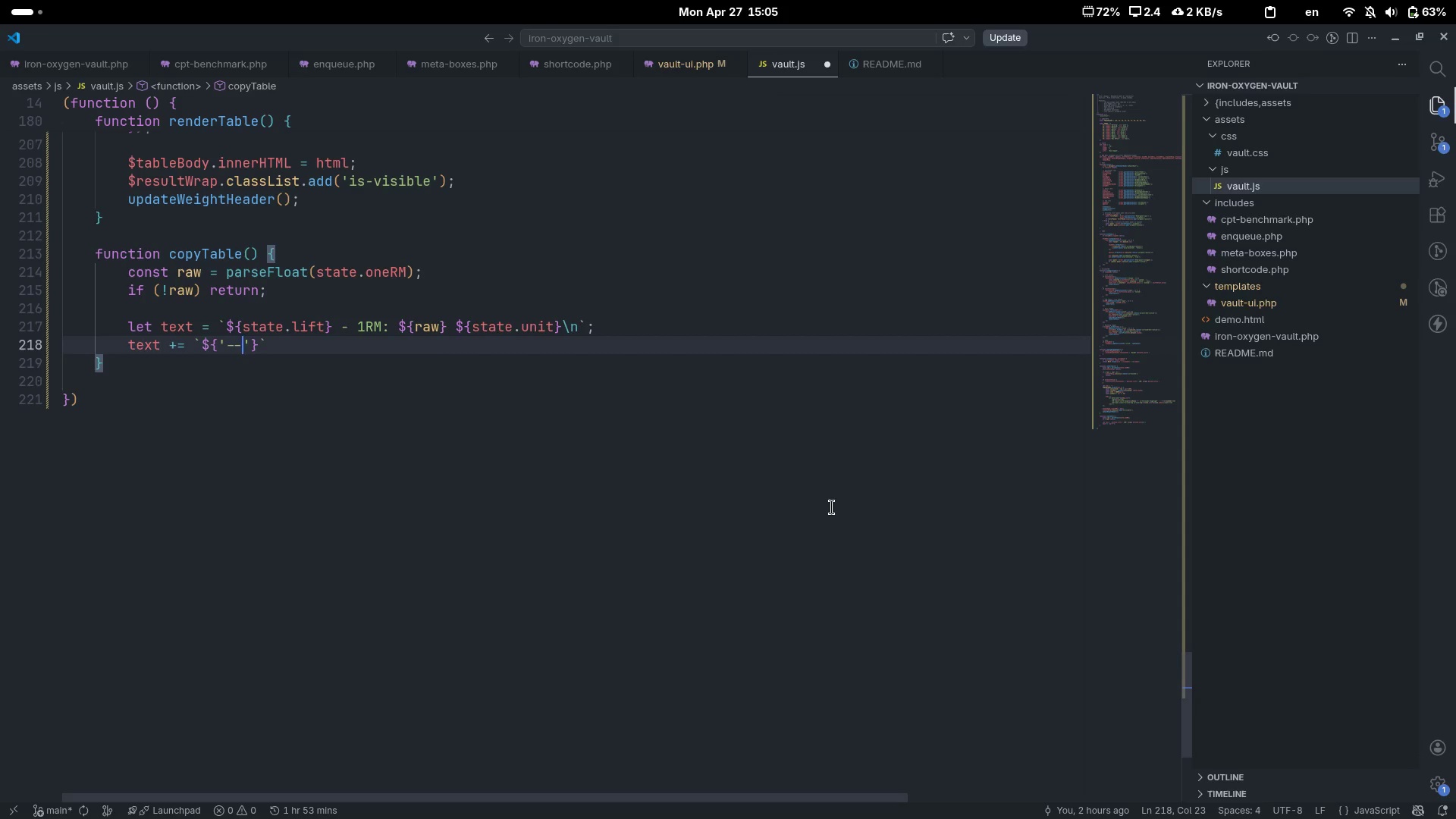 
key(Backspace)
 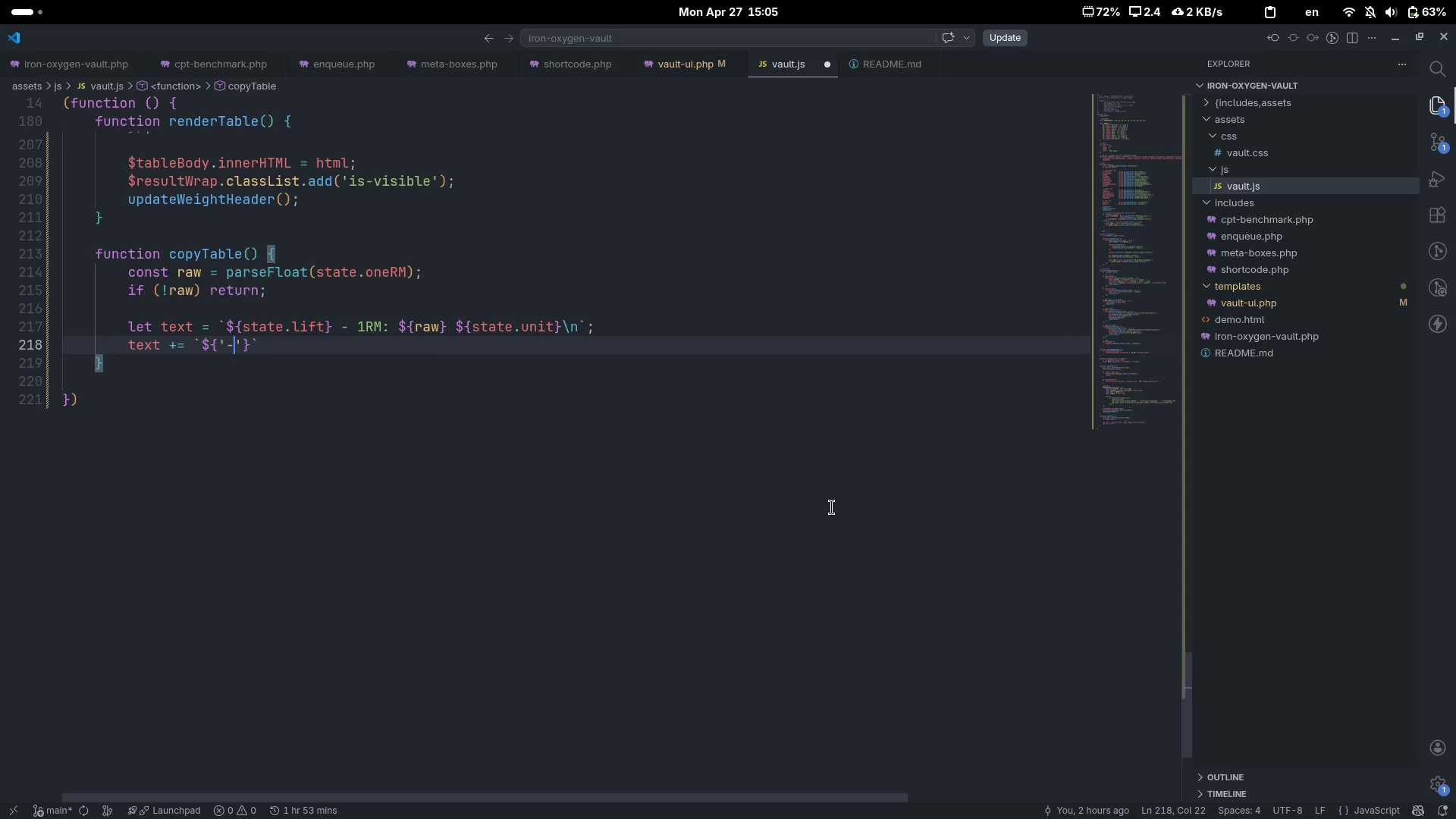 
key(ArrowRight)
 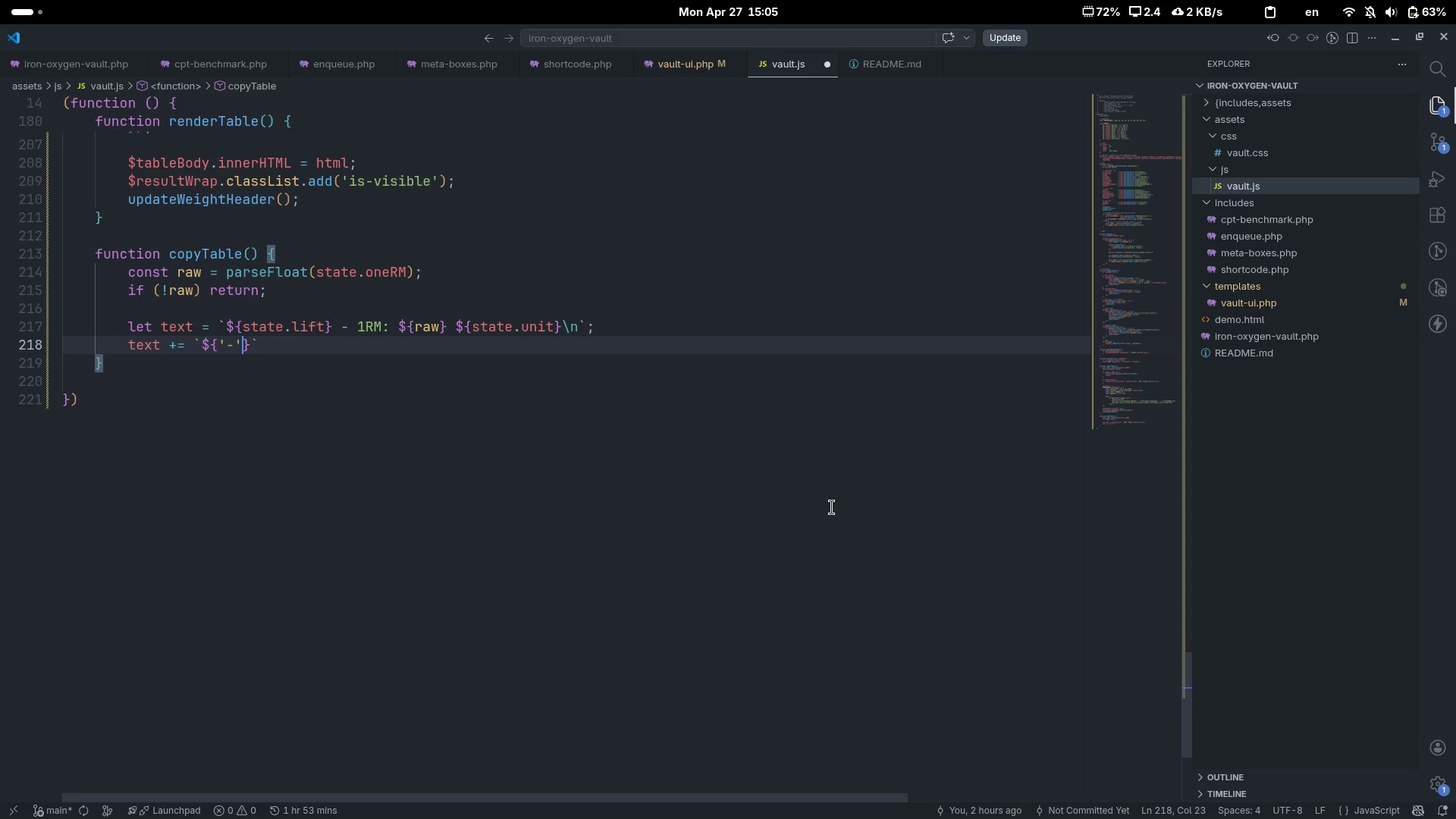 
type(.repa)
key(Tab)
 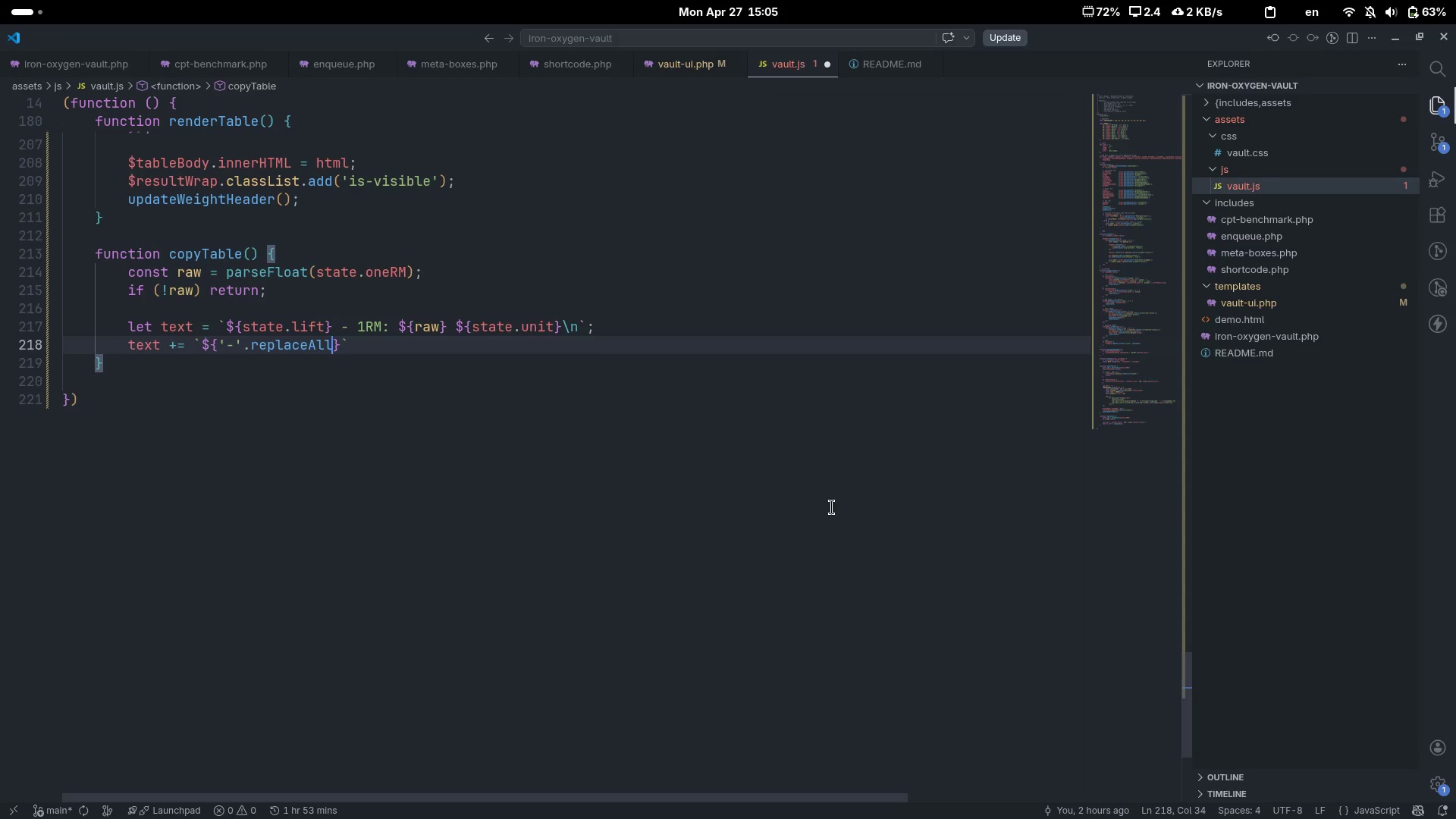 
key(Control+Backspace)
 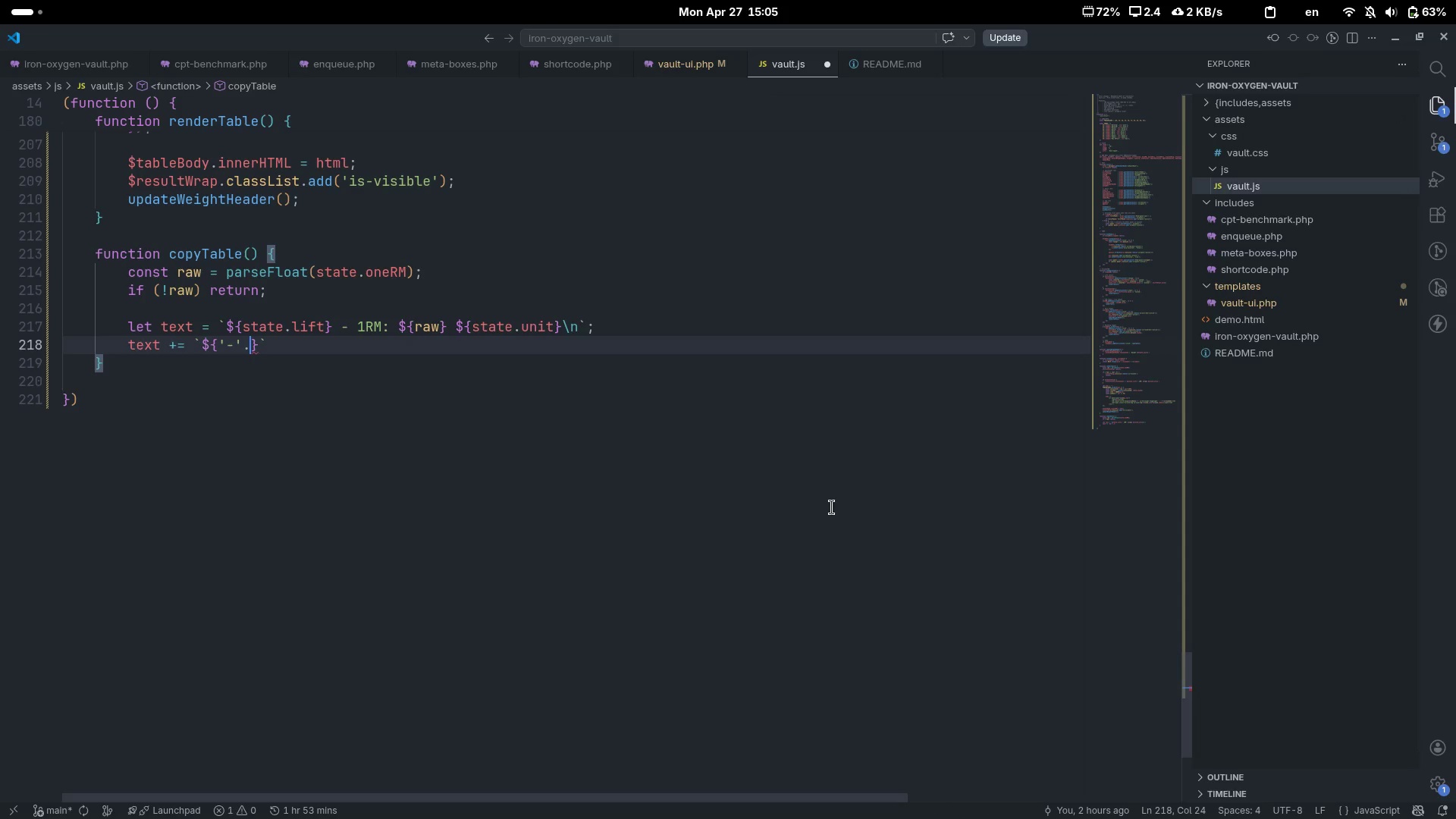 
type(rep)
key(Tab)
 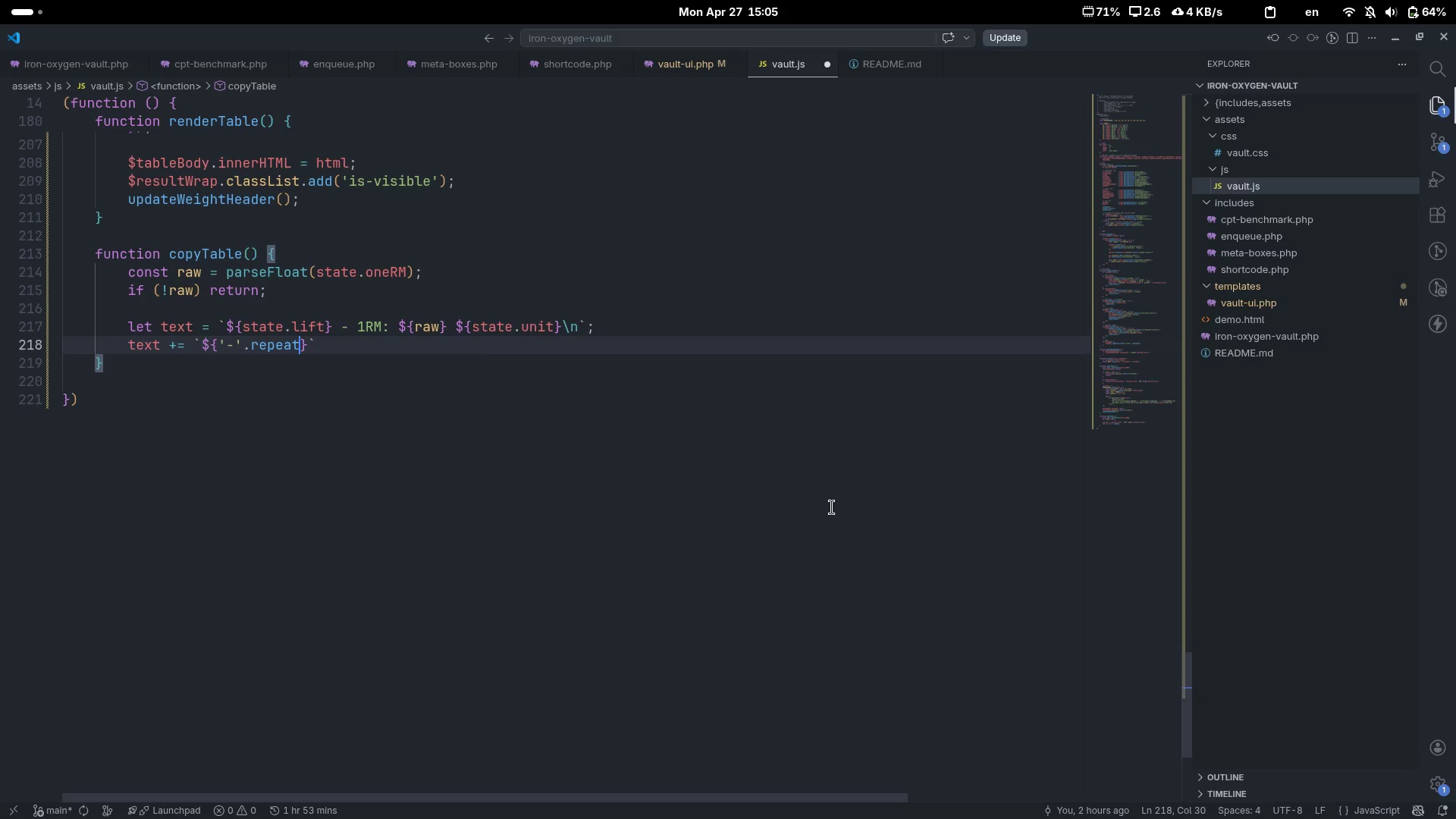 
wait(6.7)
 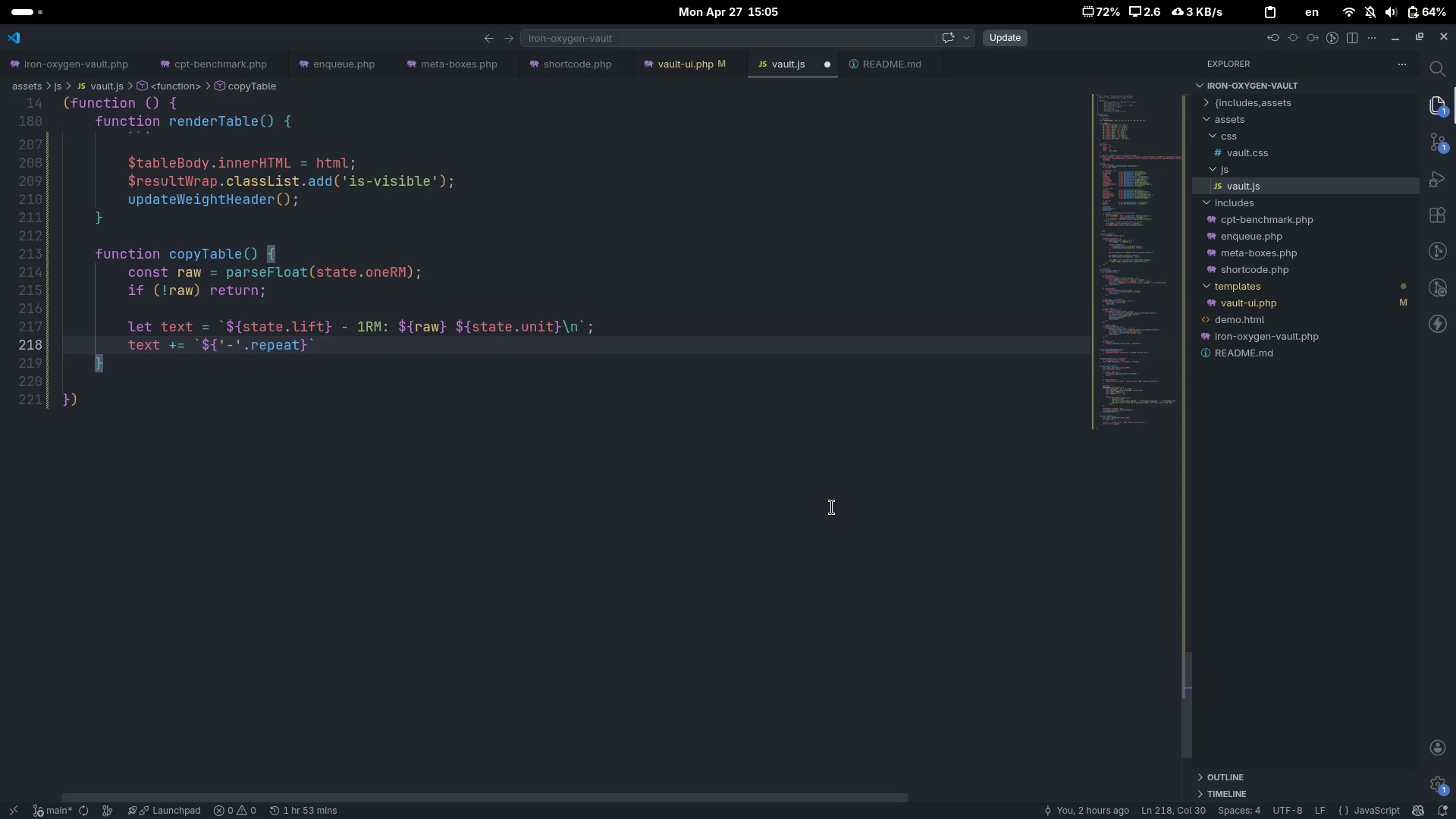 
type((30)
 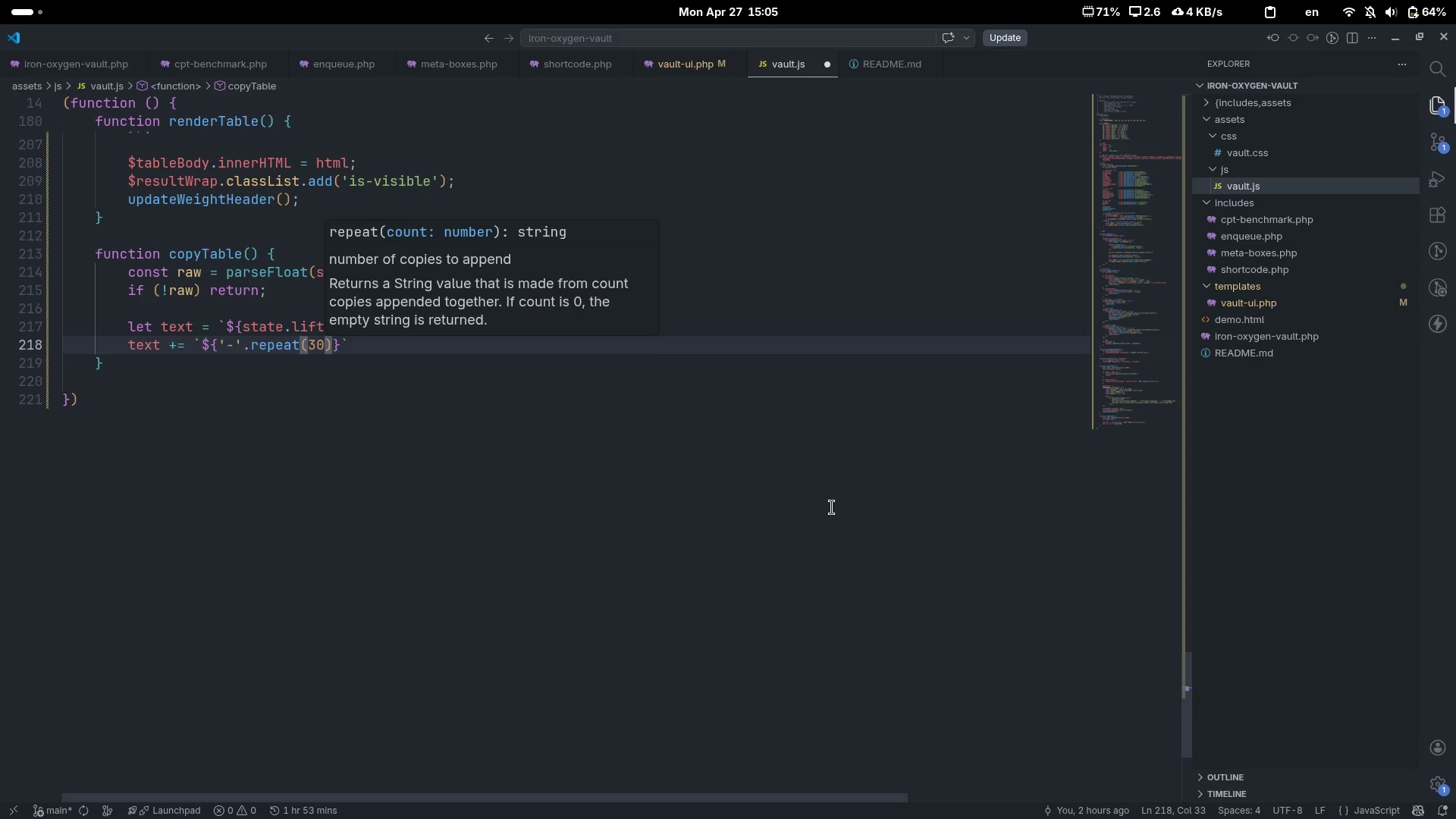 
key(Control+ControlLeft)
 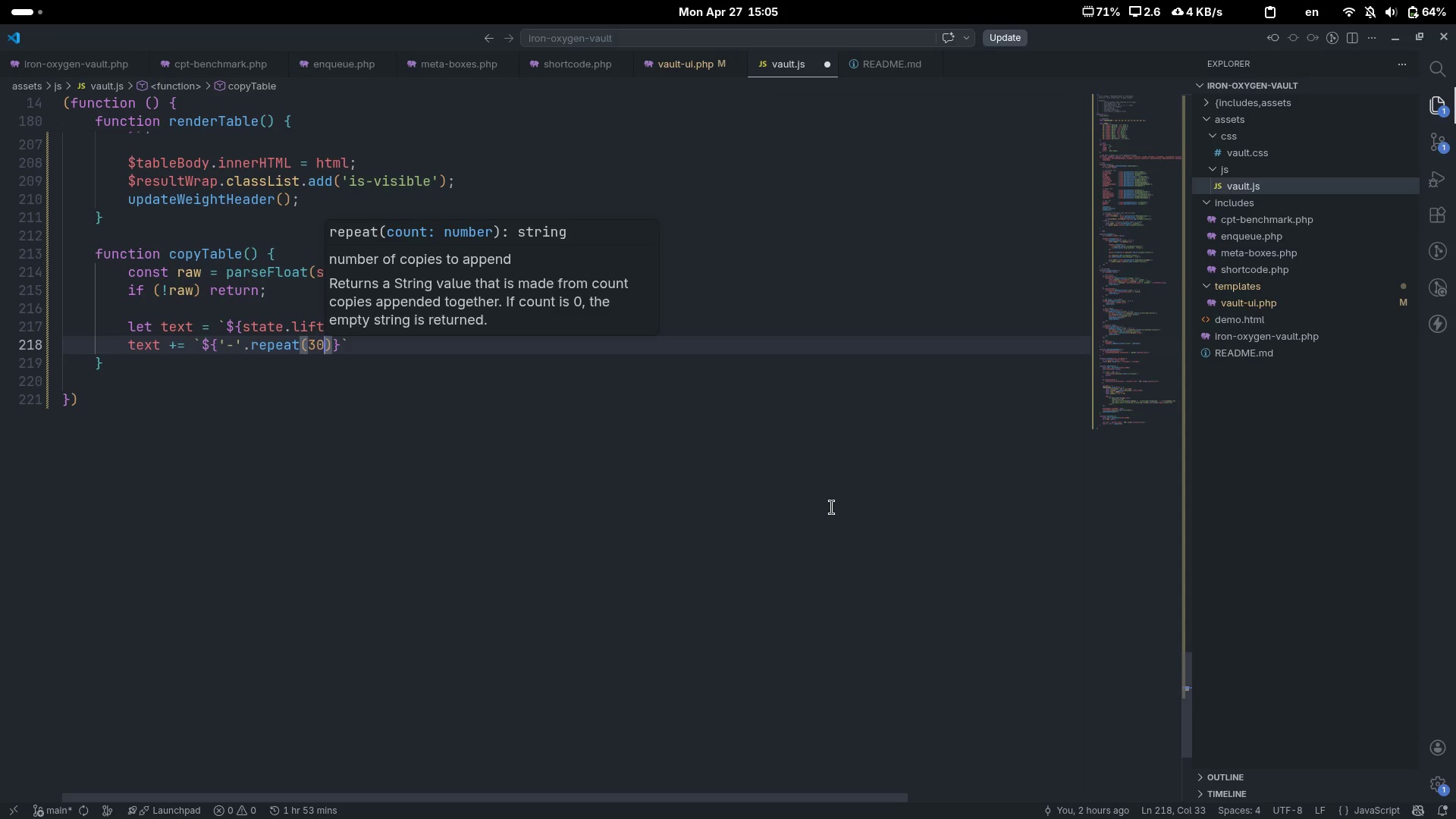 
key(Control+ArrowRight)
 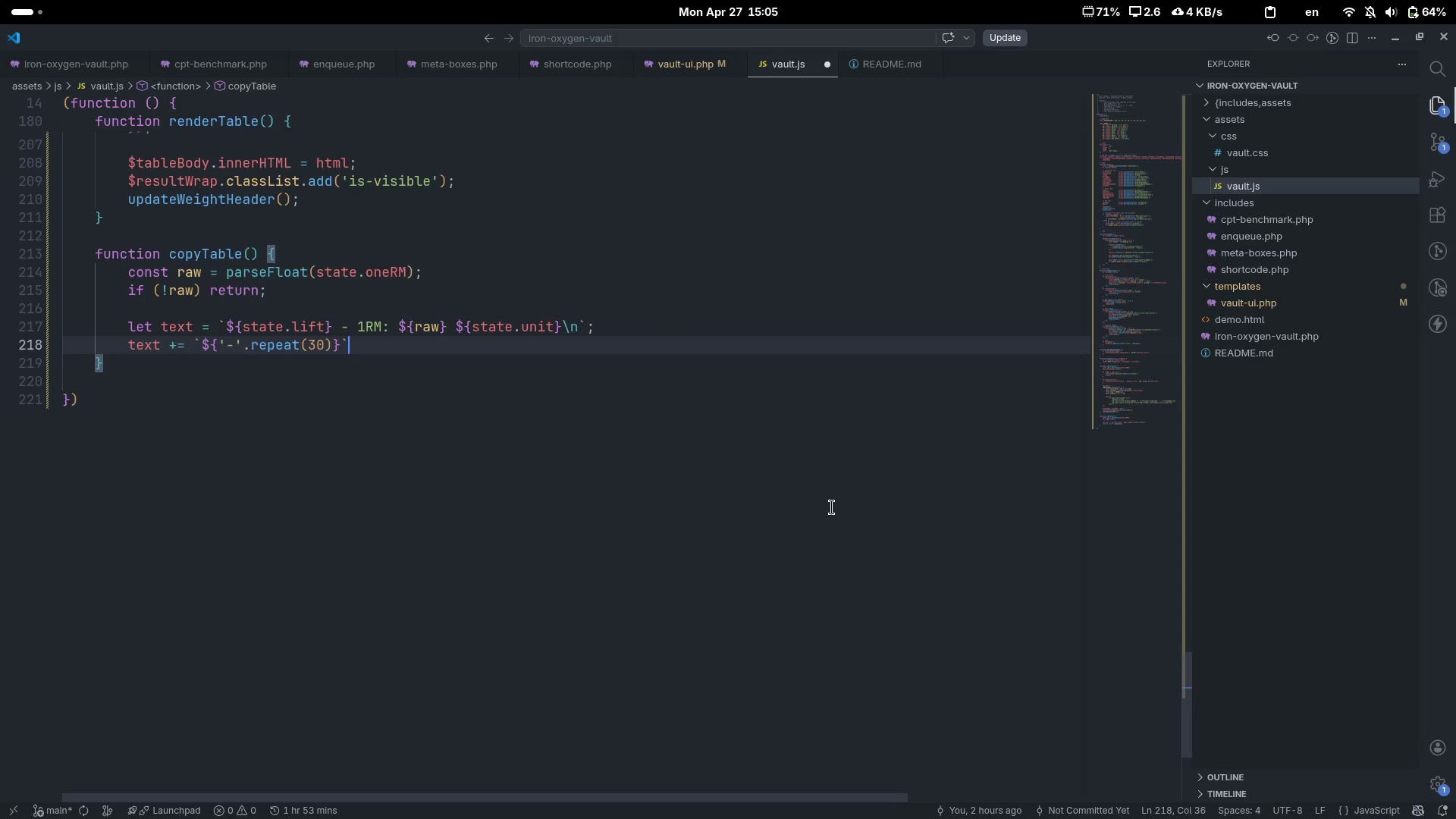 
key(ArrowLeft)
 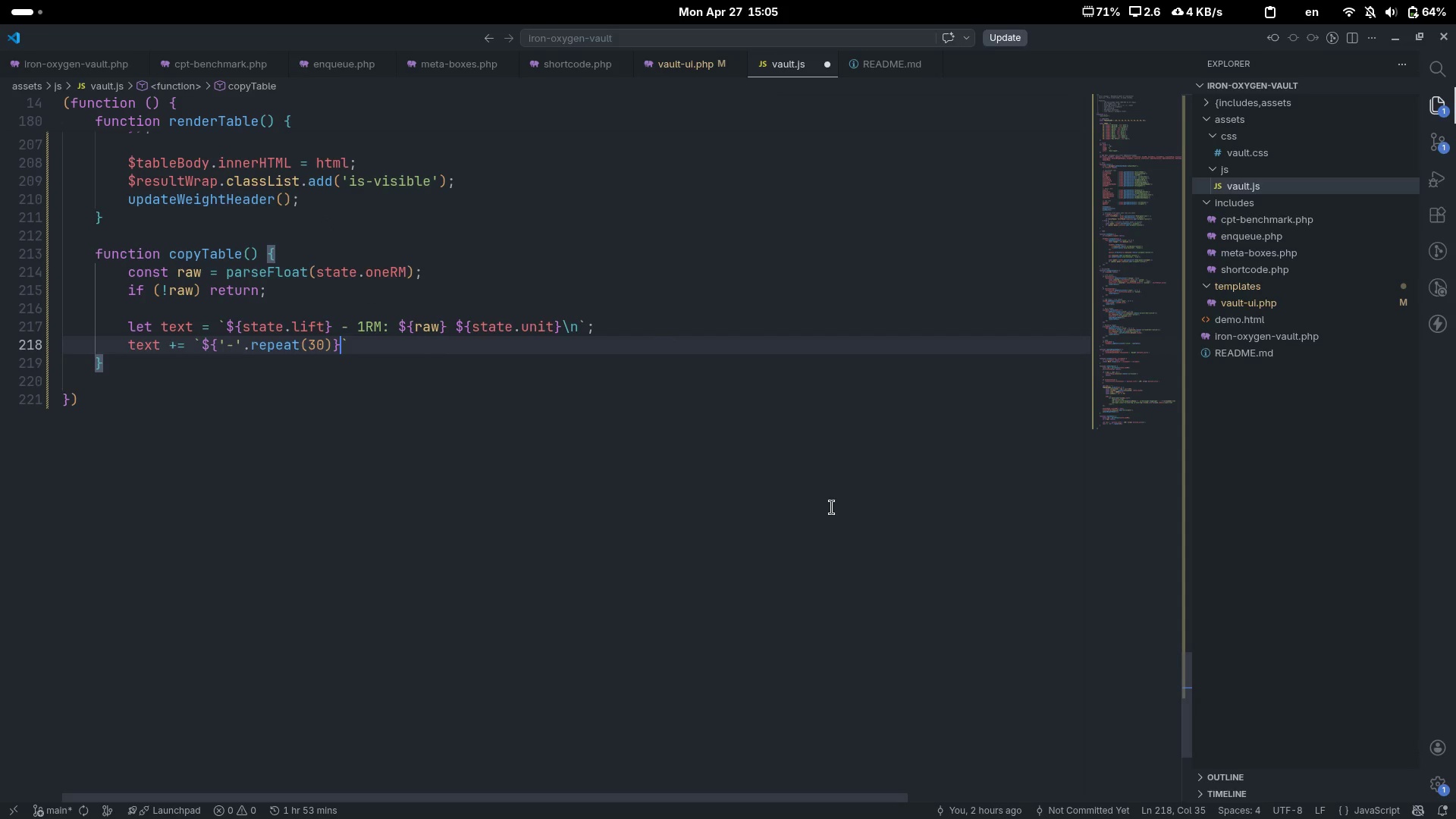 
key(Backslash)
 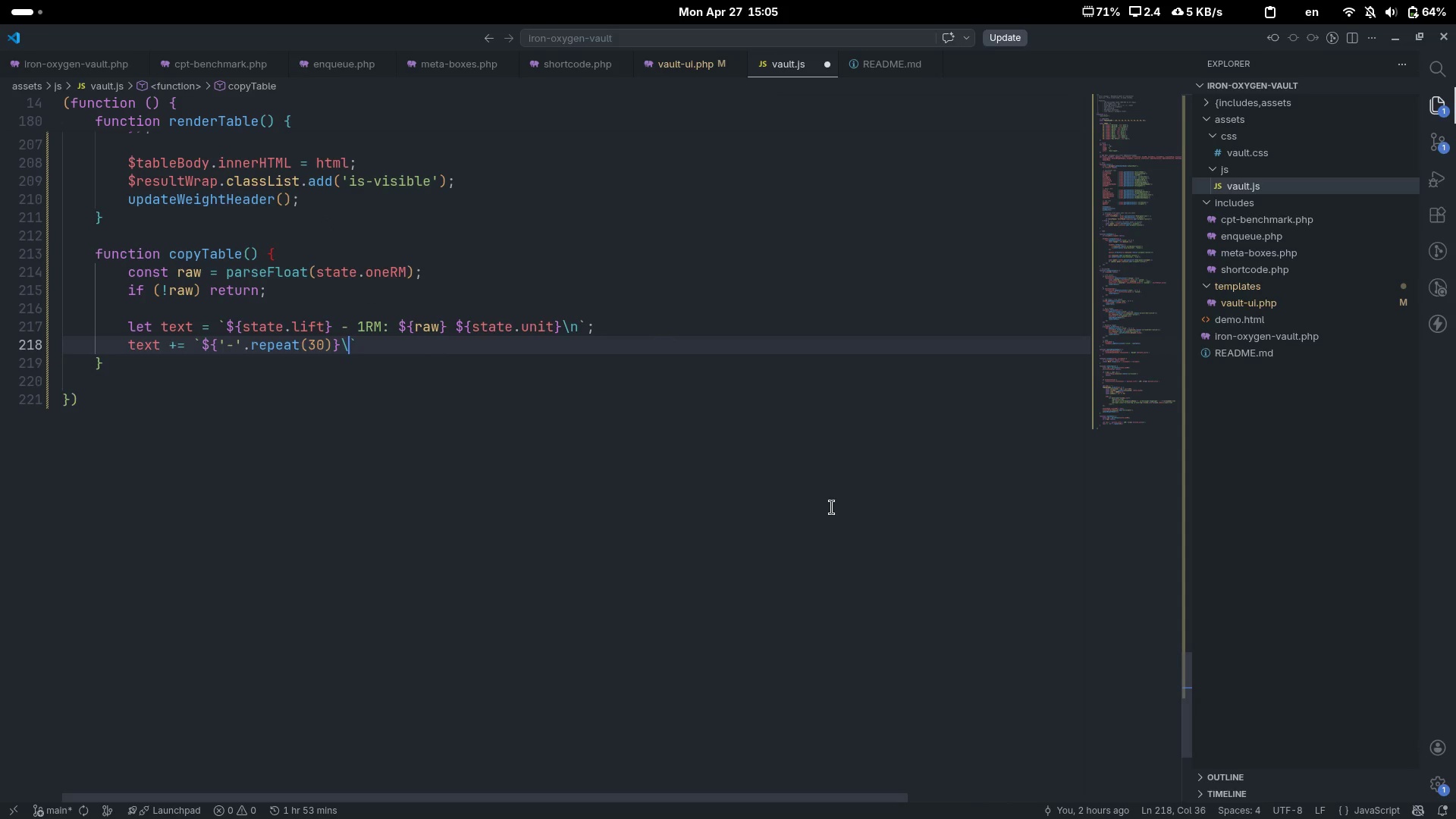 
key(N)
 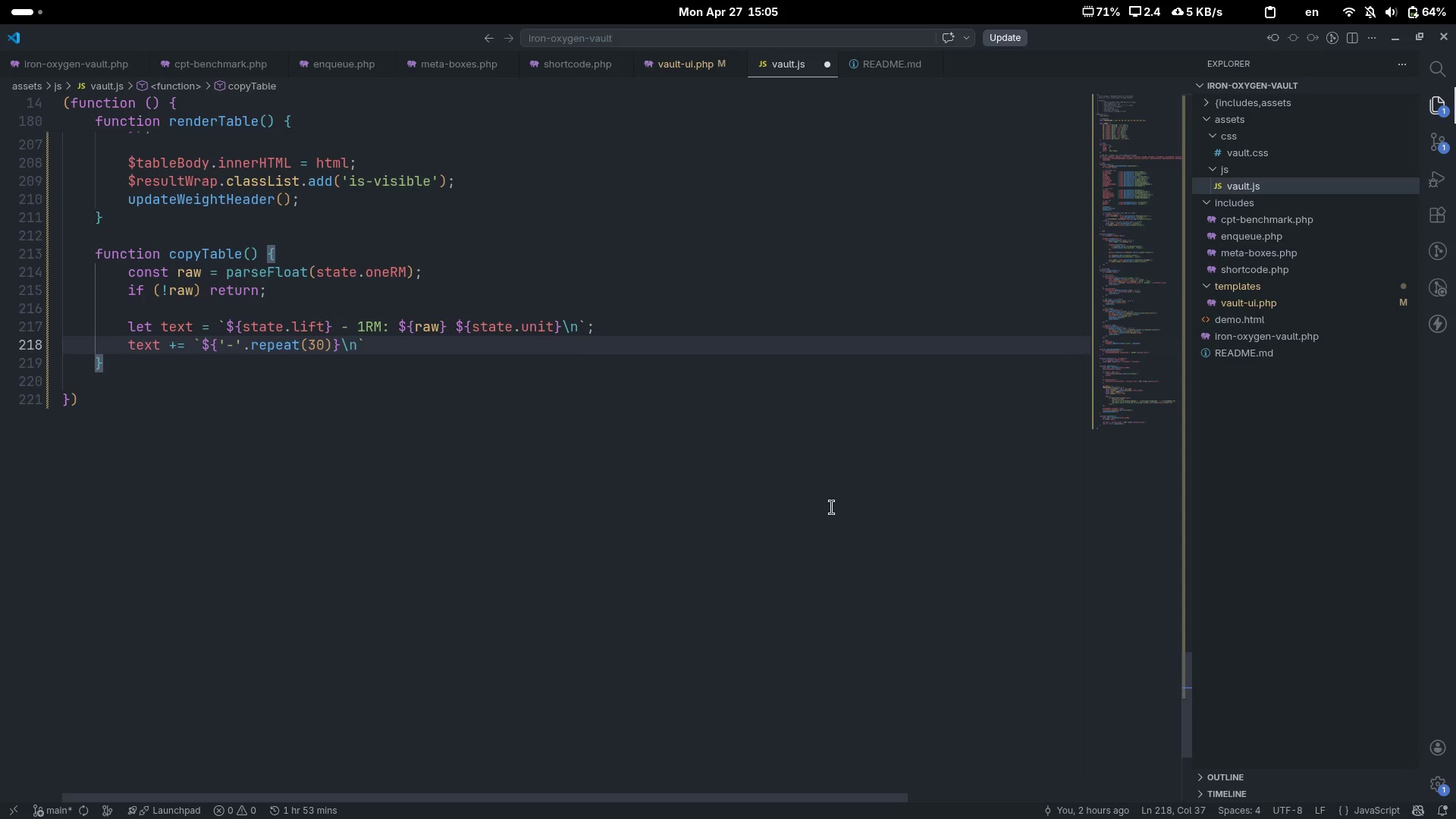 
key(ArrowRight)
 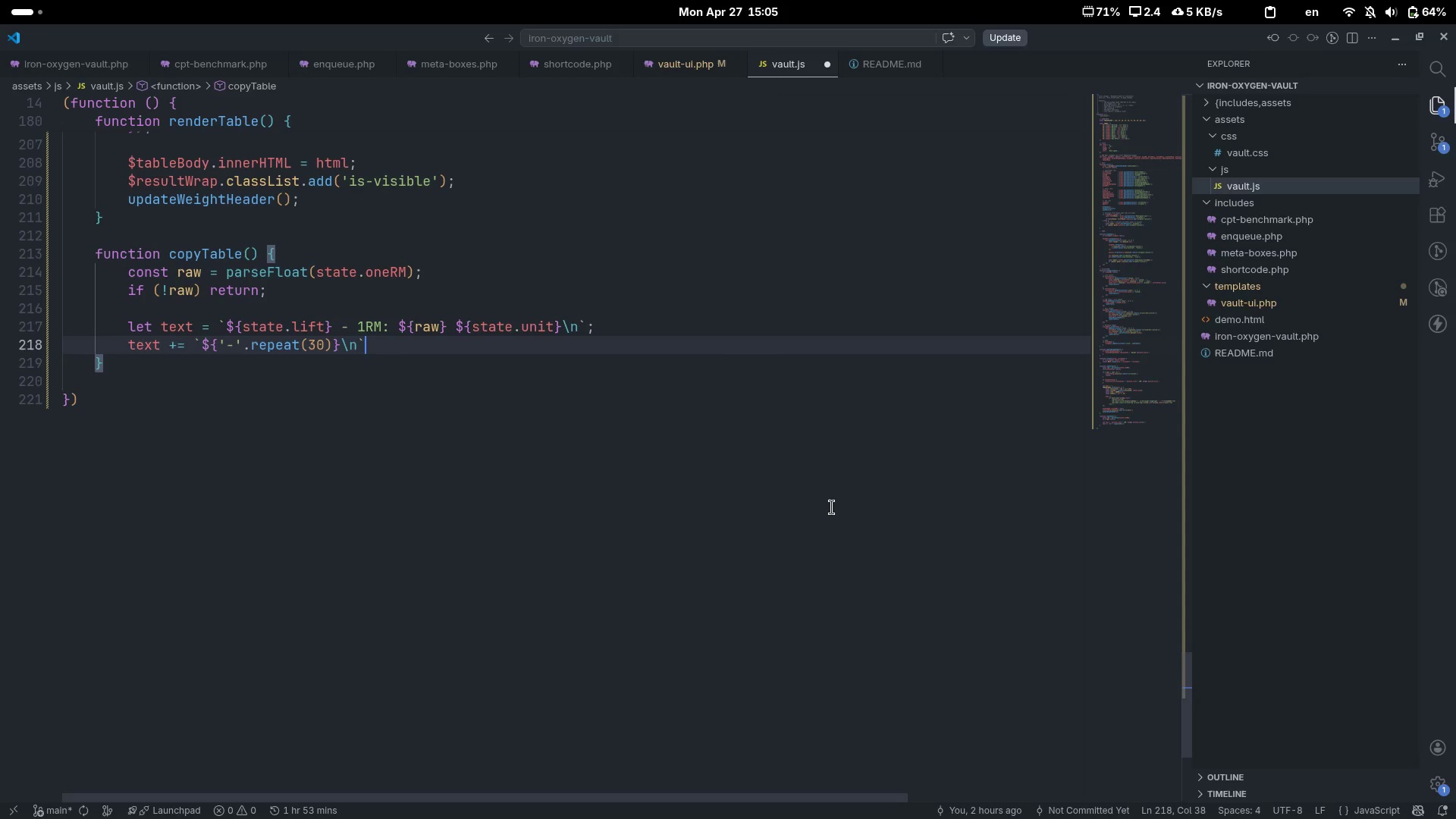 
key(Semicolon)
 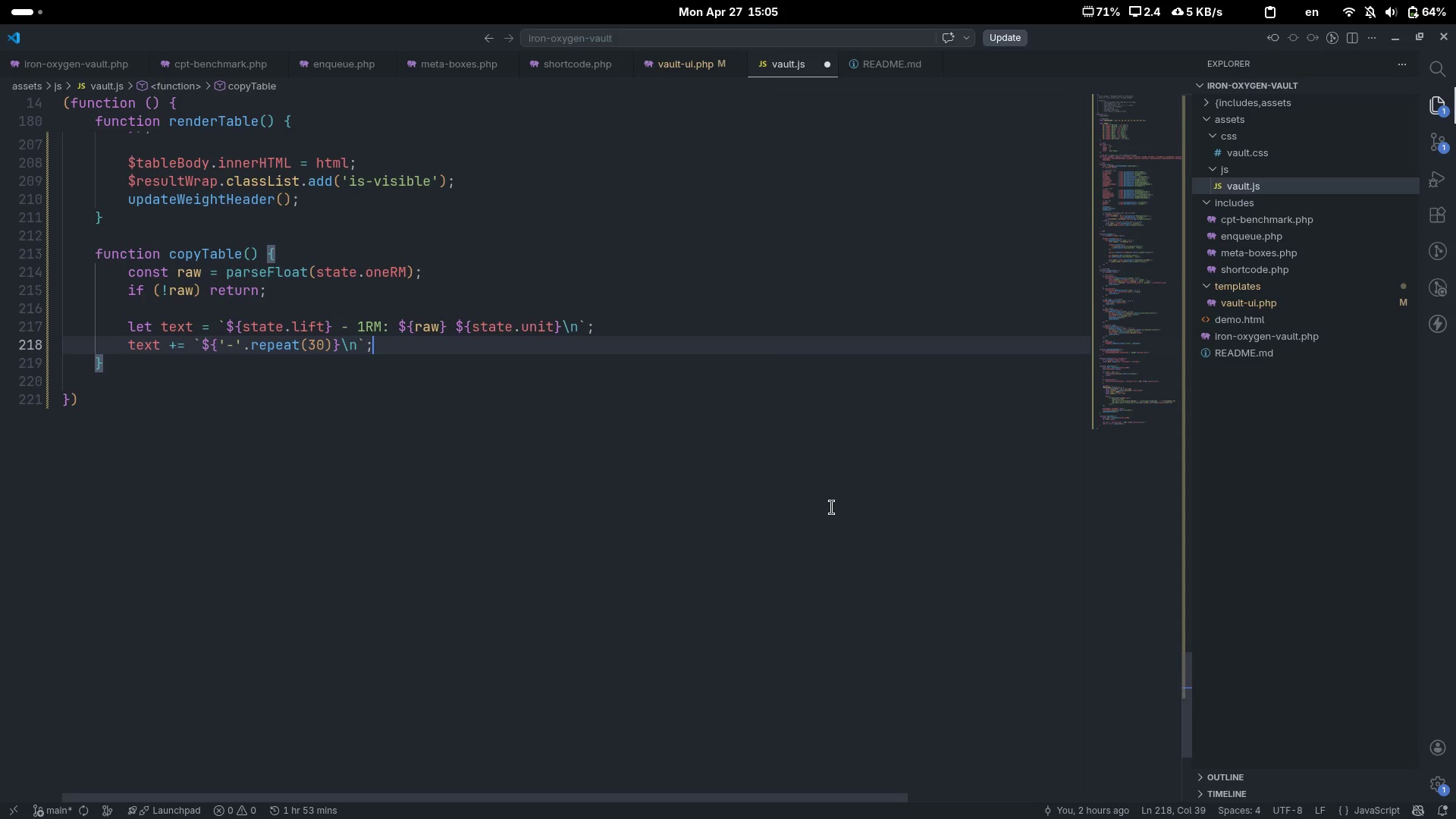 
key(Enter)
 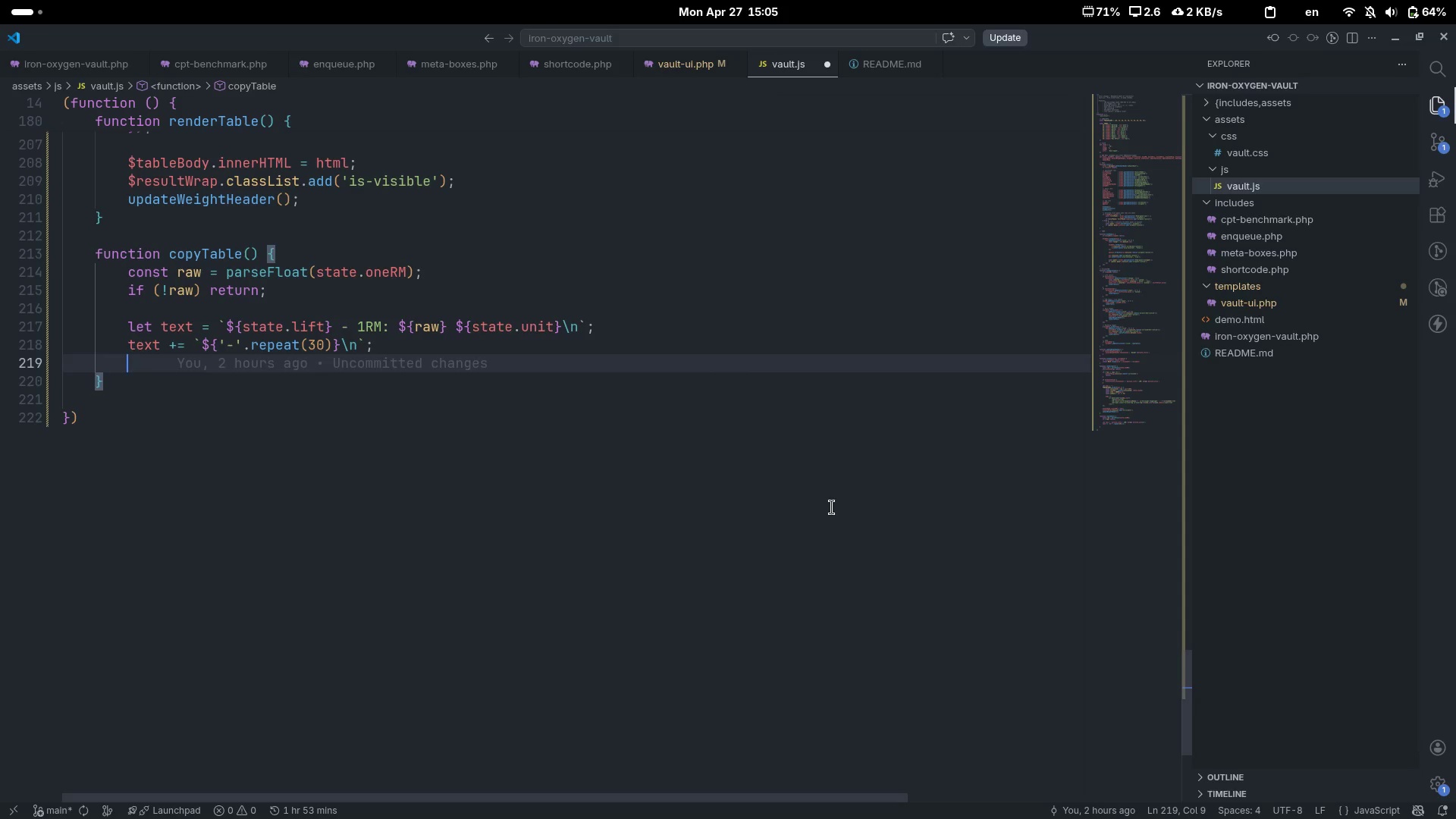 
type(text += `%\tWeight (${stat)
key(Tab)
type(.uni)
key(Tab)
 